 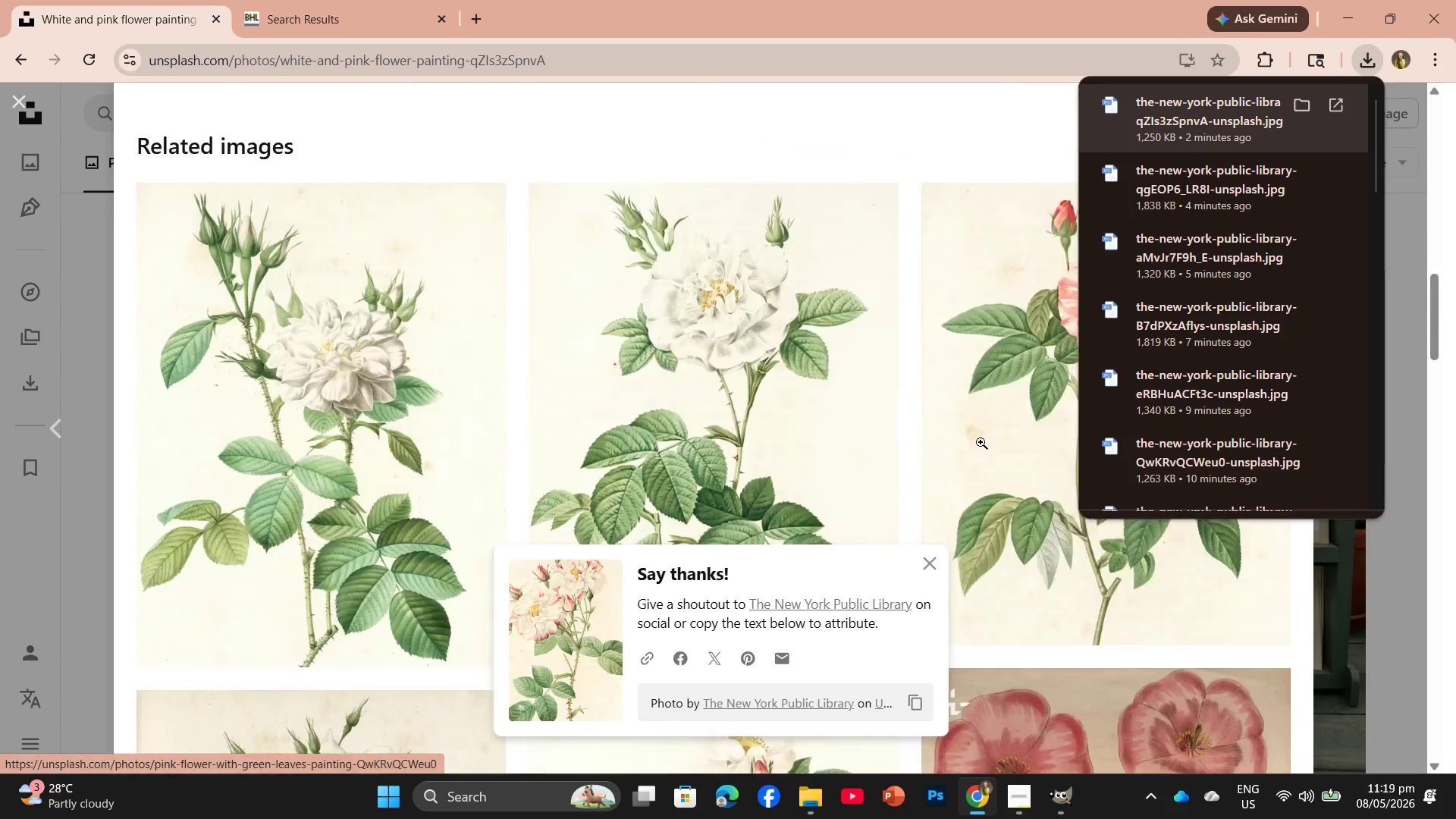 
scroll: coordinate [1002, 580], scroll_direction: down, amount: 7.0
 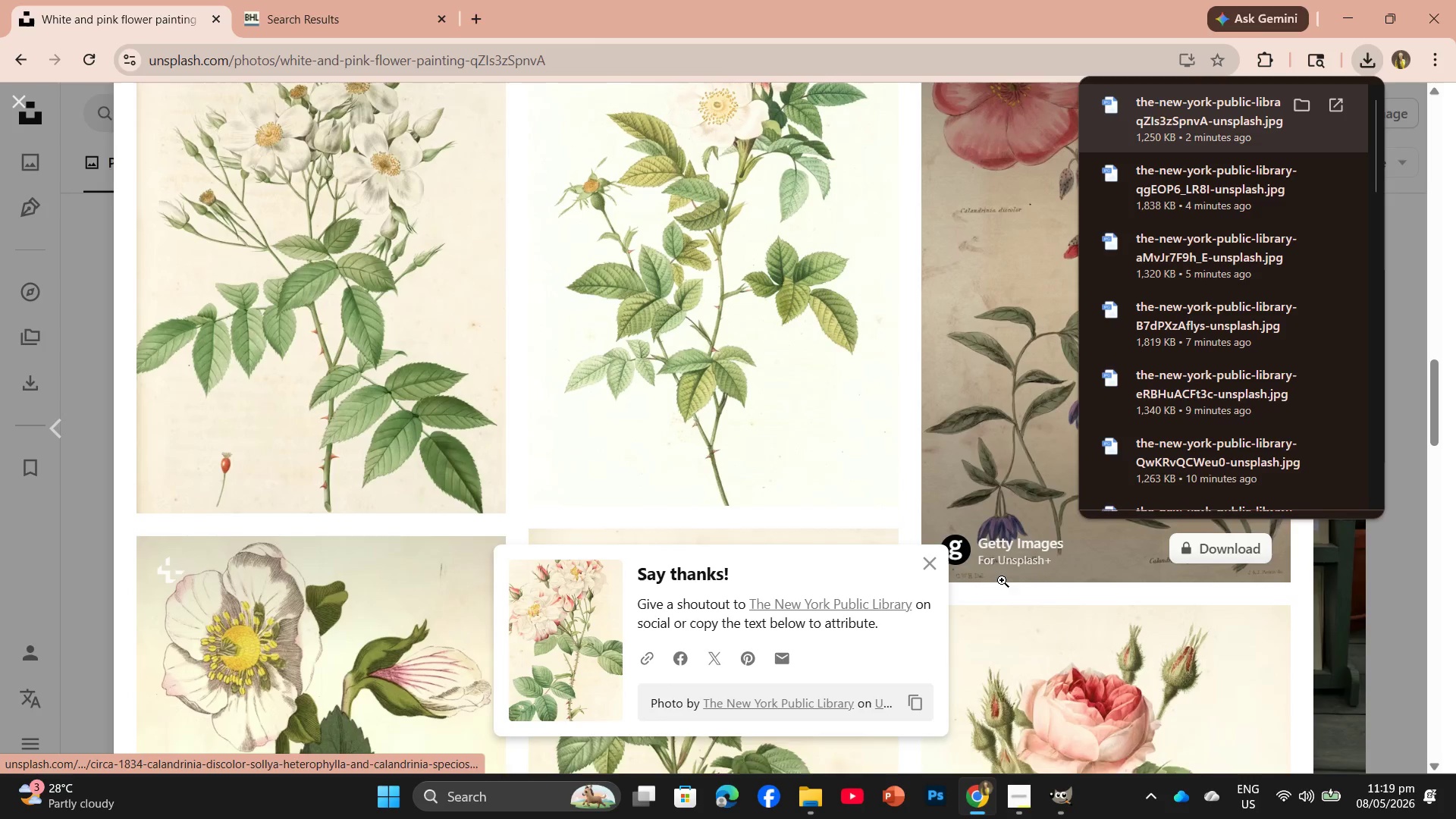 
scroll: coordinate [1002, 580], scroll_direction: up, amount: 2.0
 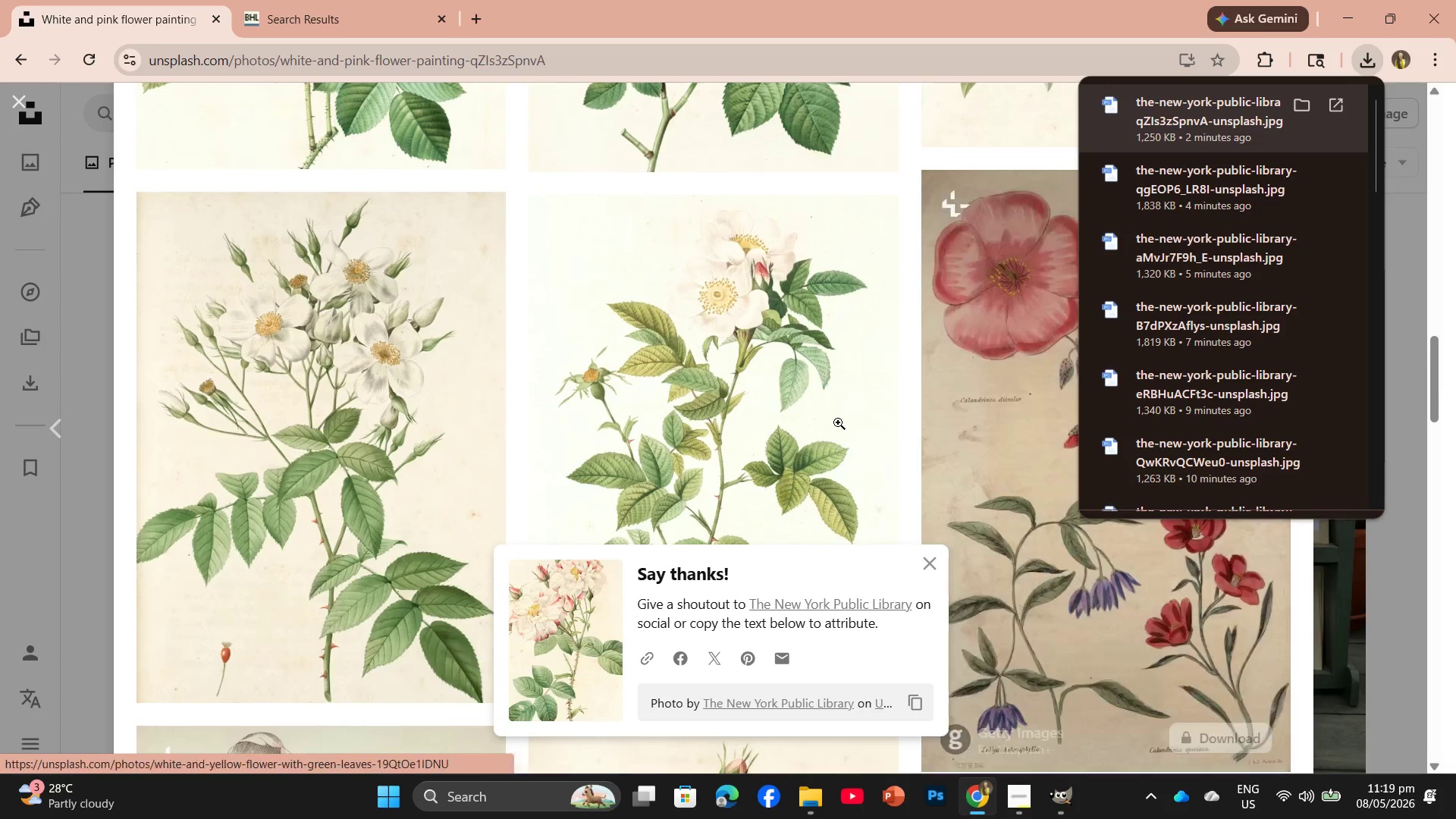 
left_click([774, 388])
 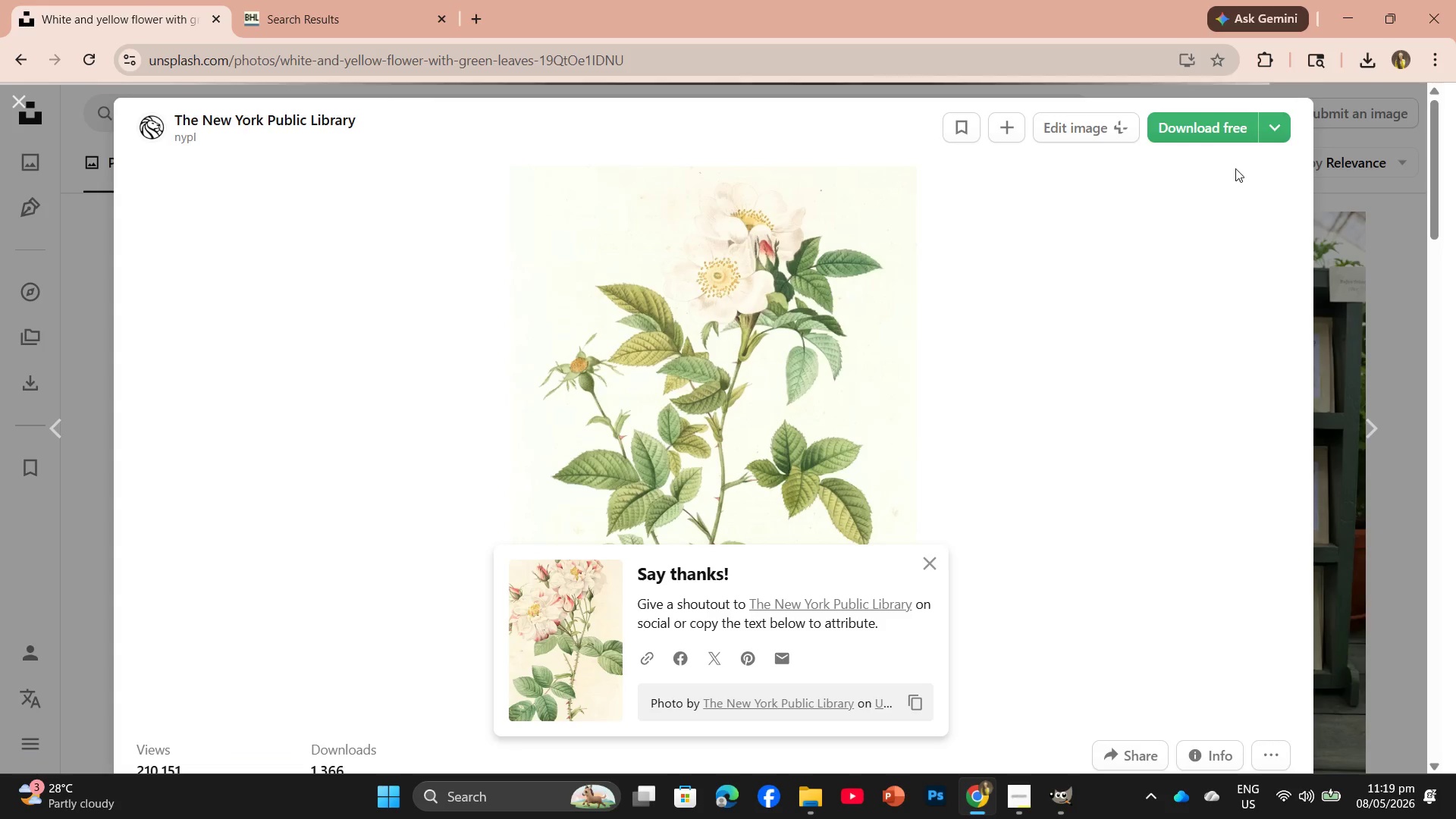 
left_click([1221, 140])
 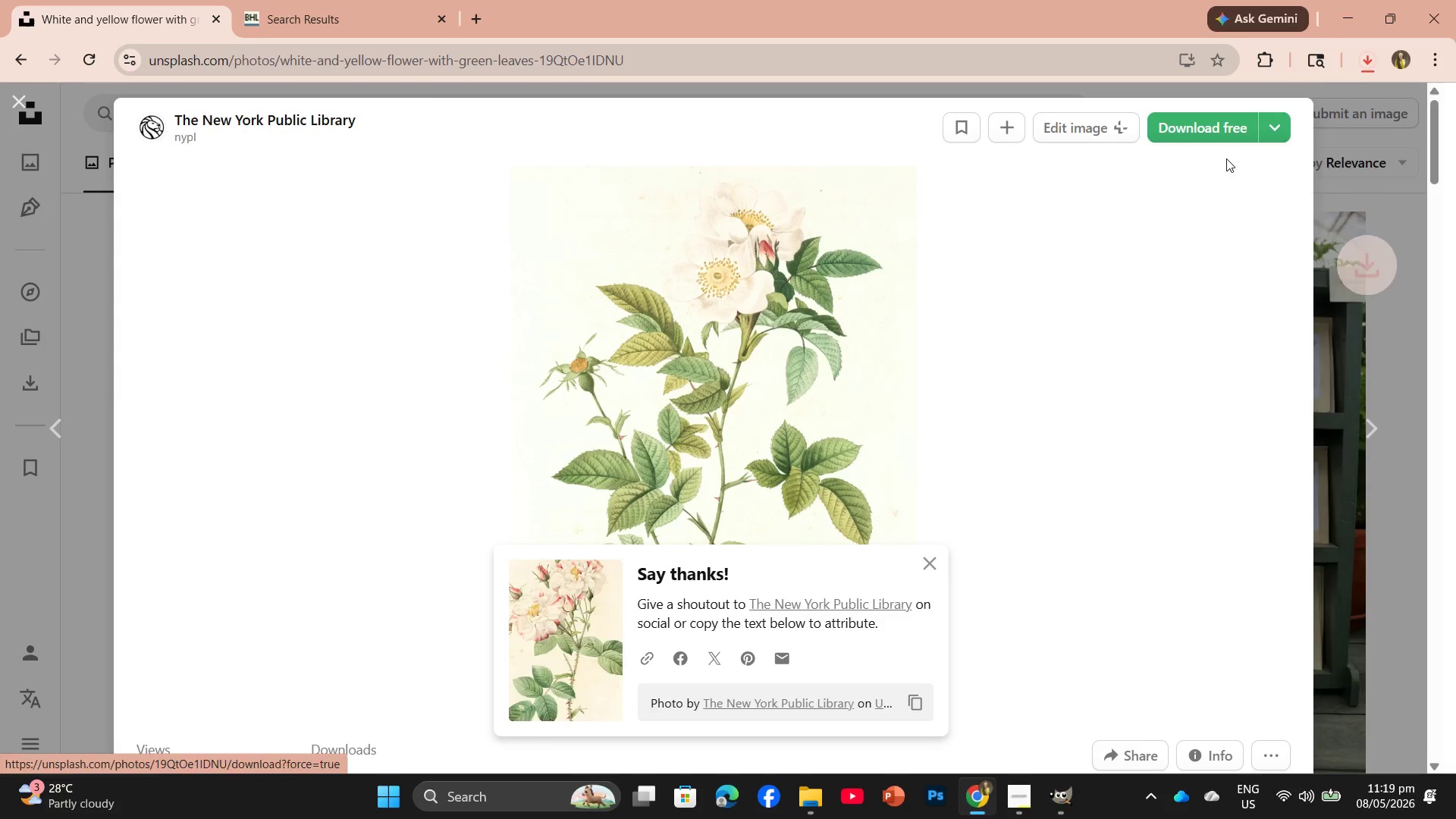 
mouse_move([1230, 150])
 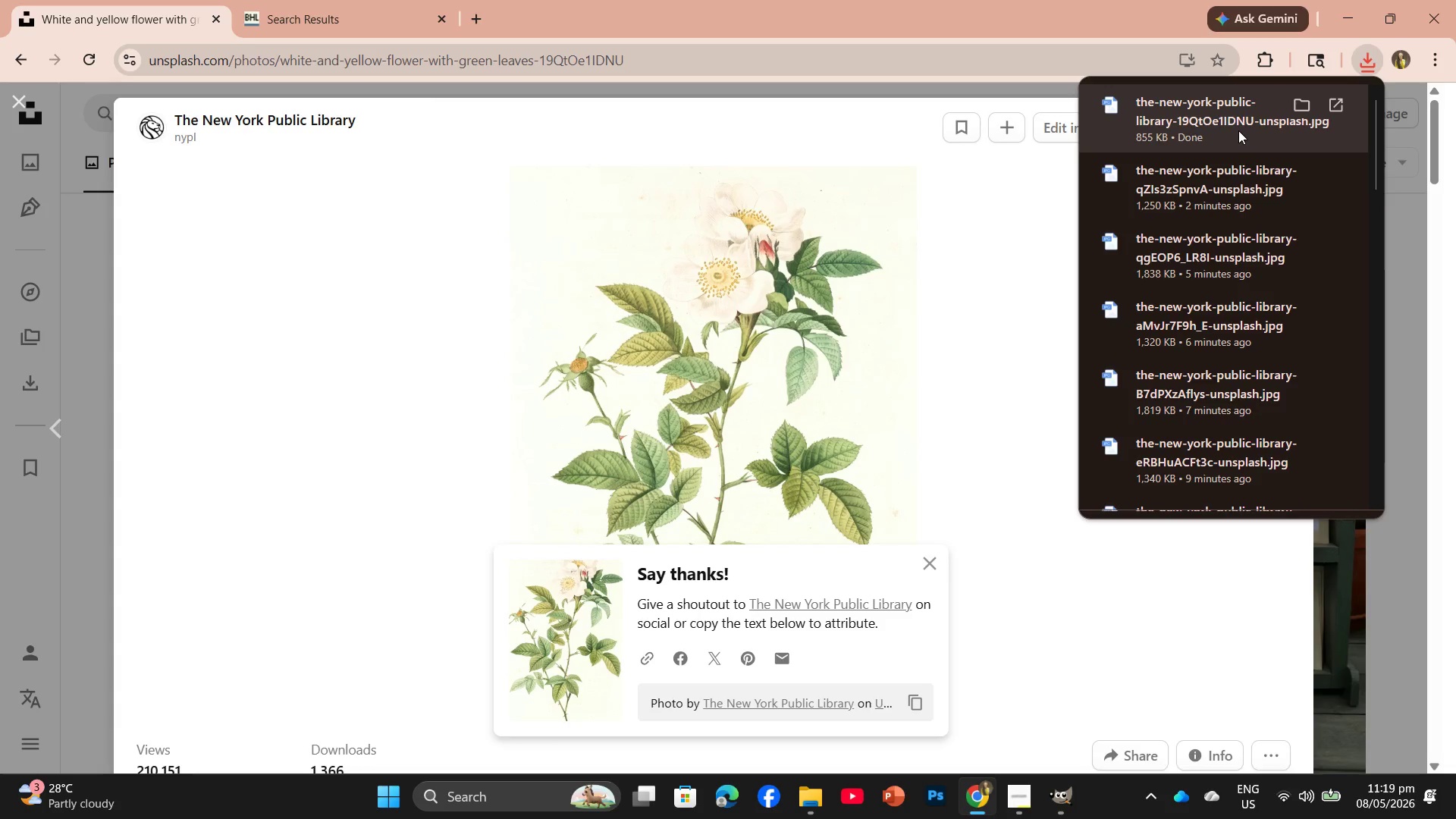 
left_click_drag(start_coordinate=[1238, 130], to_coordinate=[623, 53])
 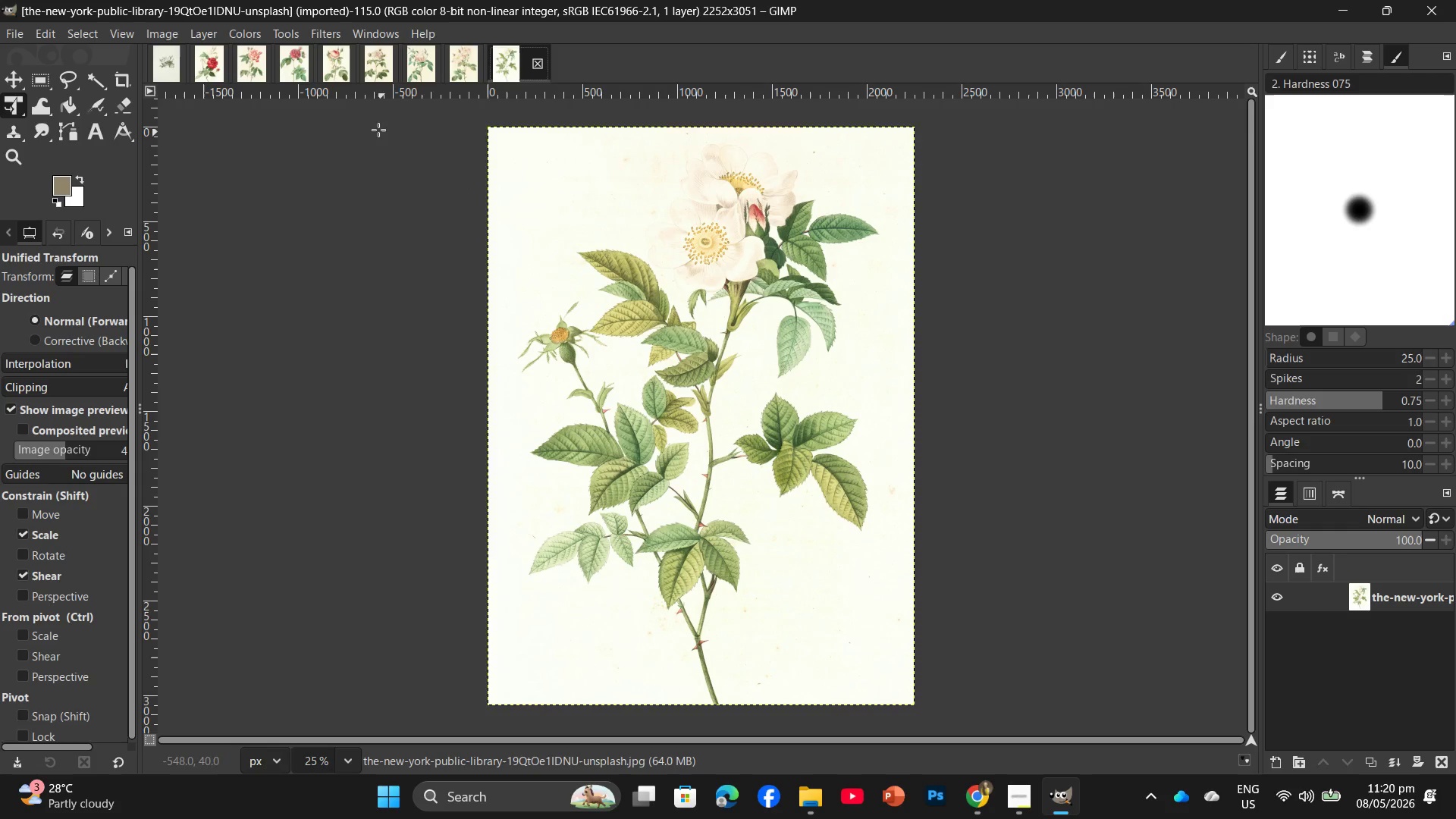 
left_click([167, 26])
 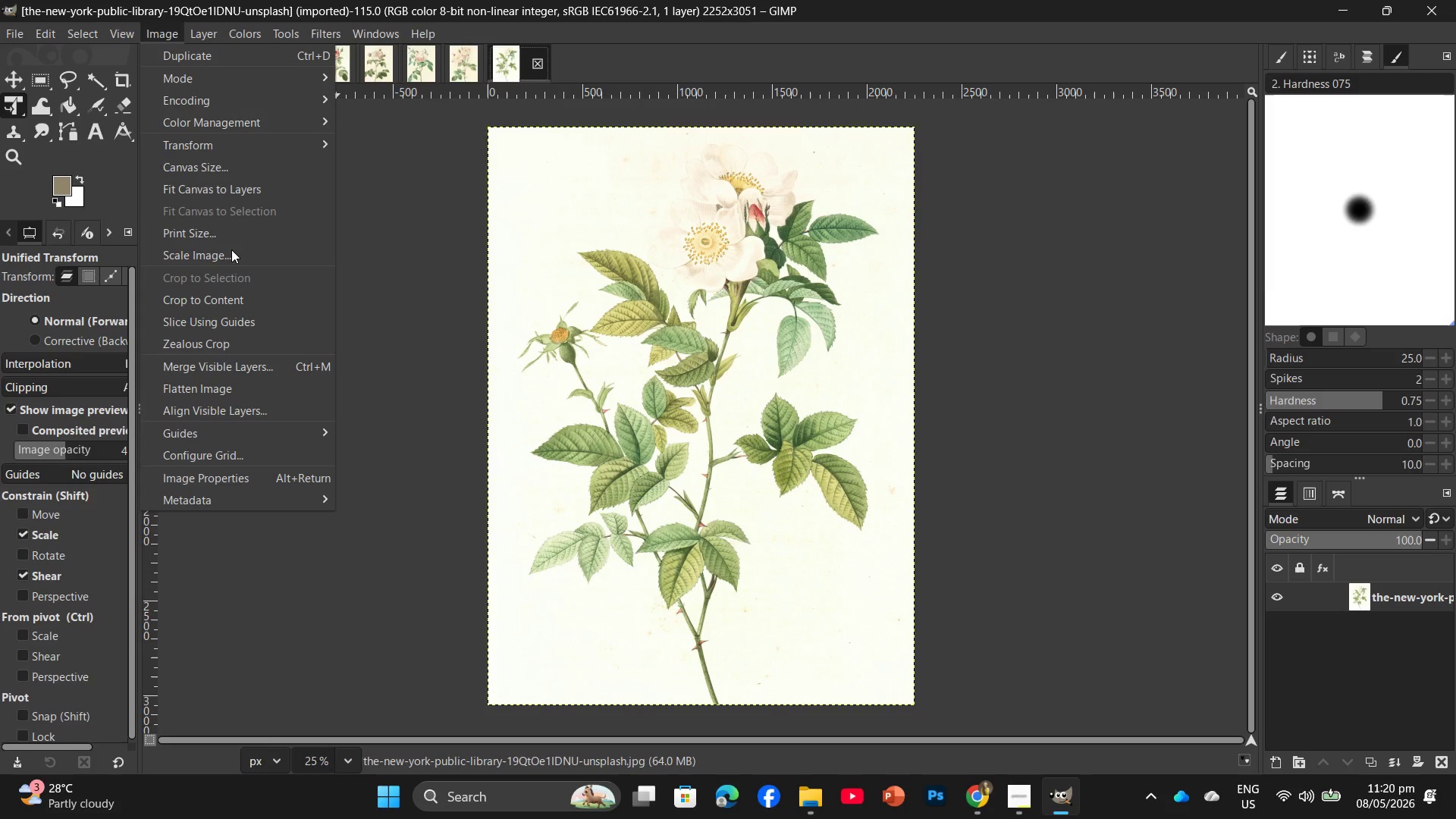 
left_click([231, 249])
 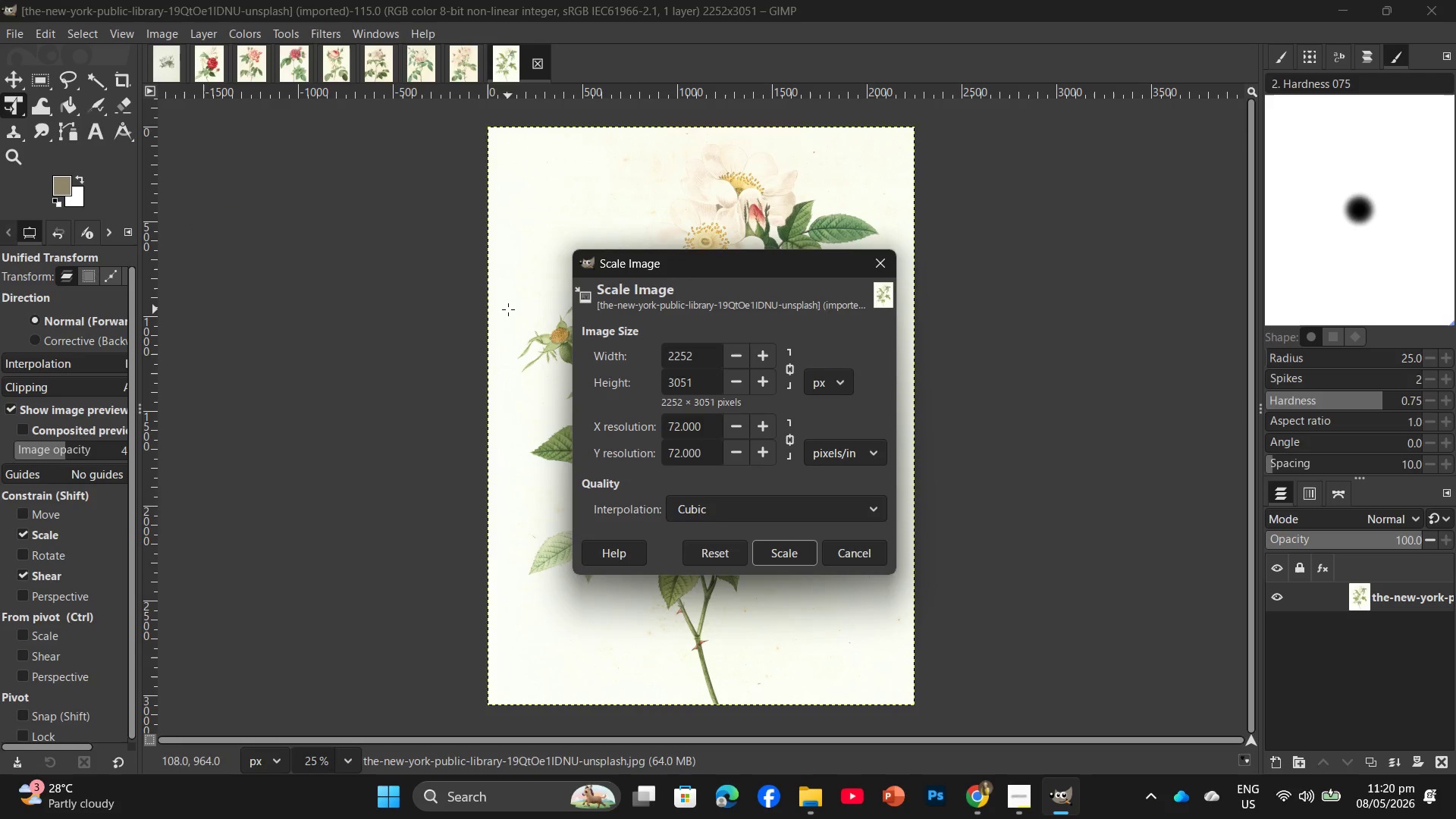 
wait(6.38)
 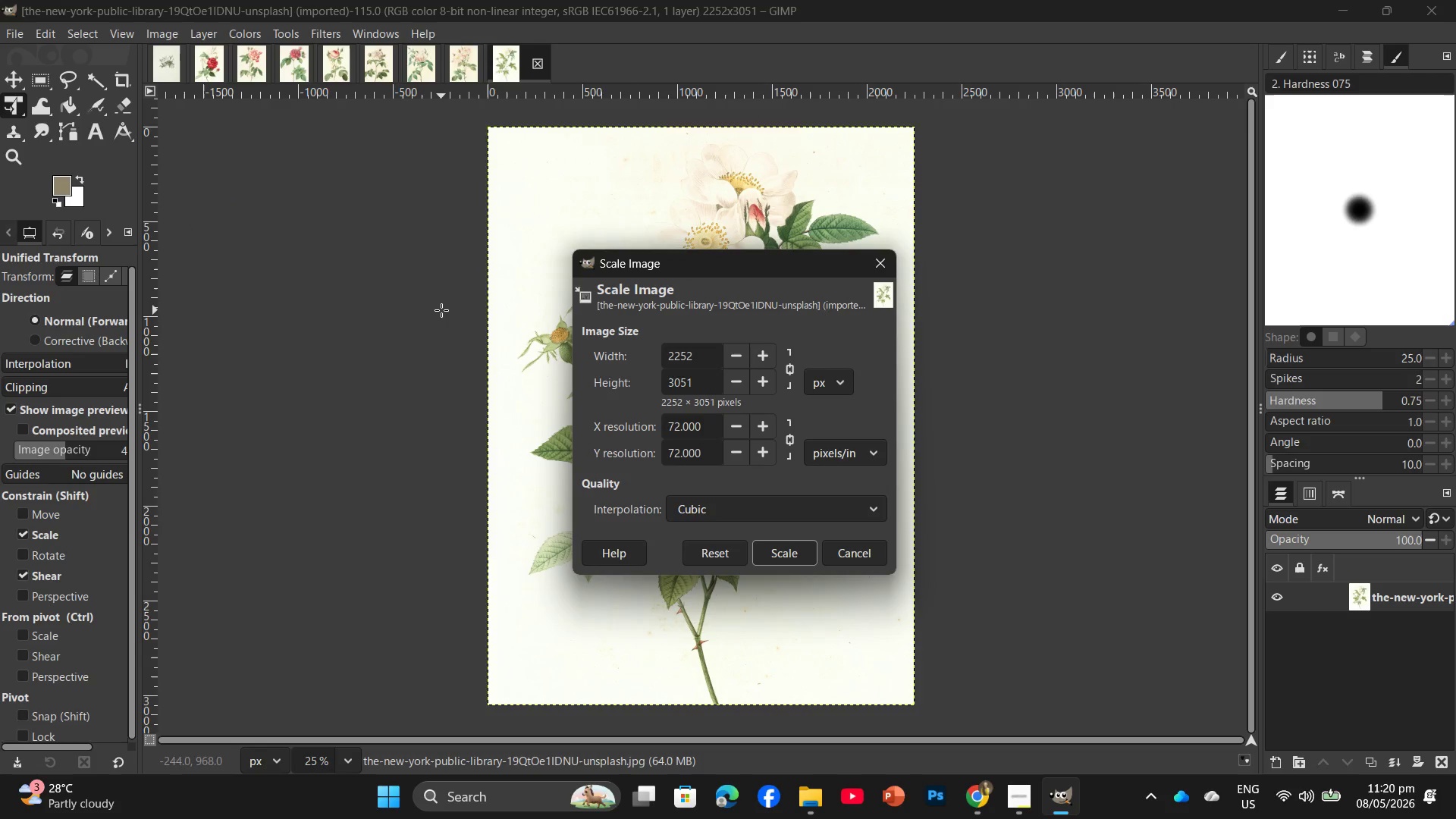 
left_click_drag(start_coordinate=[696, 379], to_coordinate=[662, 379])
 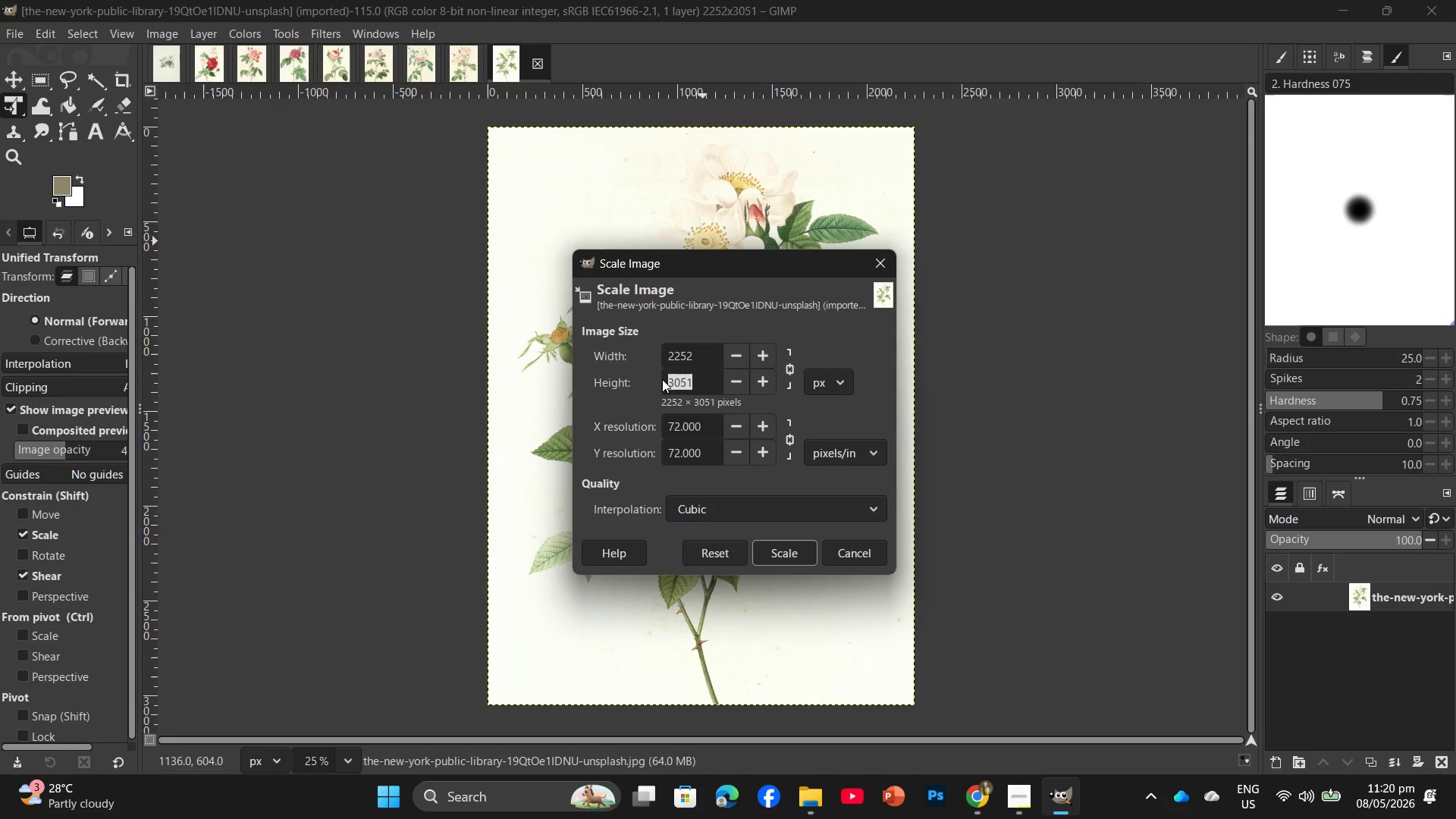 
key(Numpad2)
 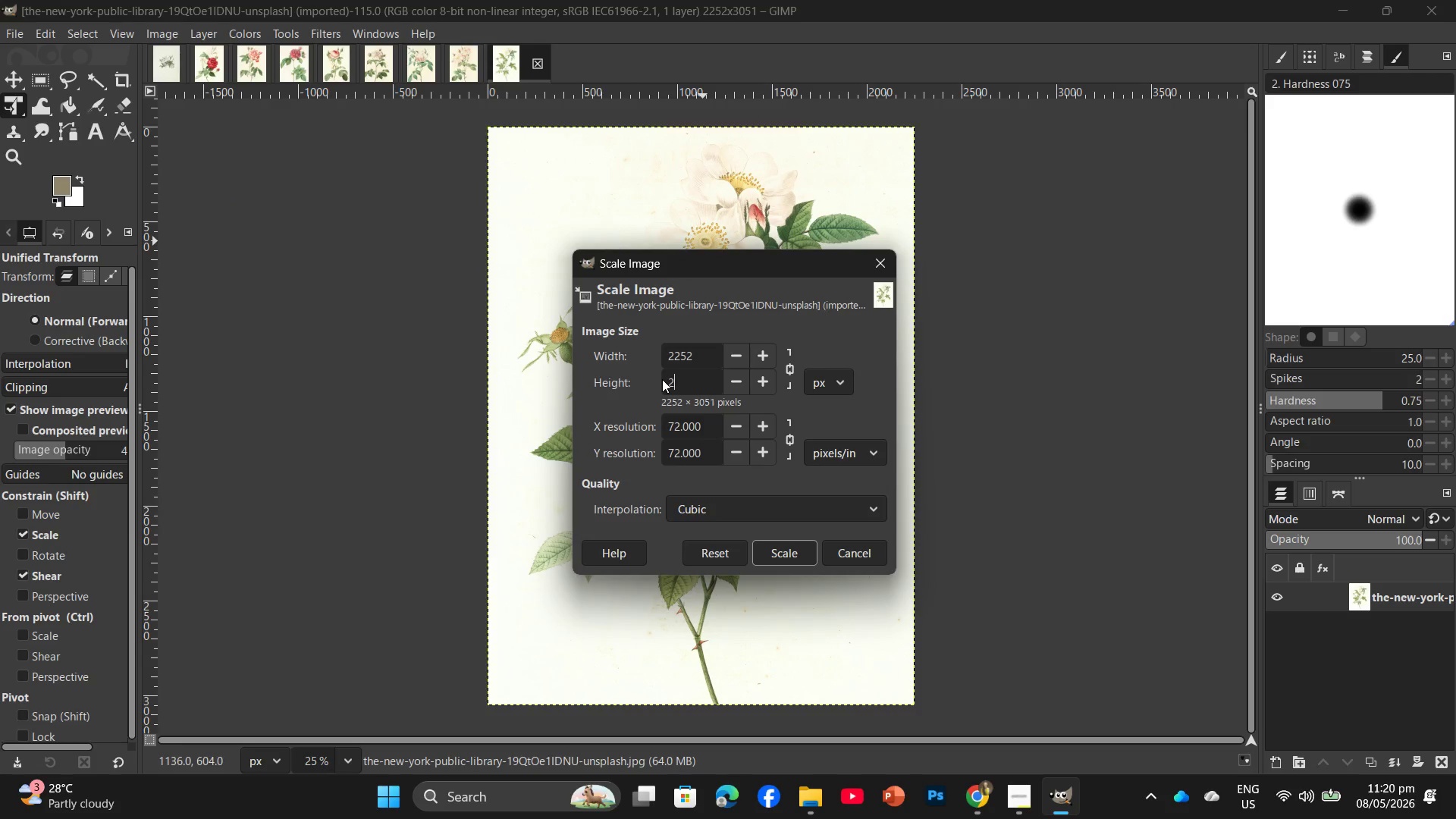 
key(Numpad0)
 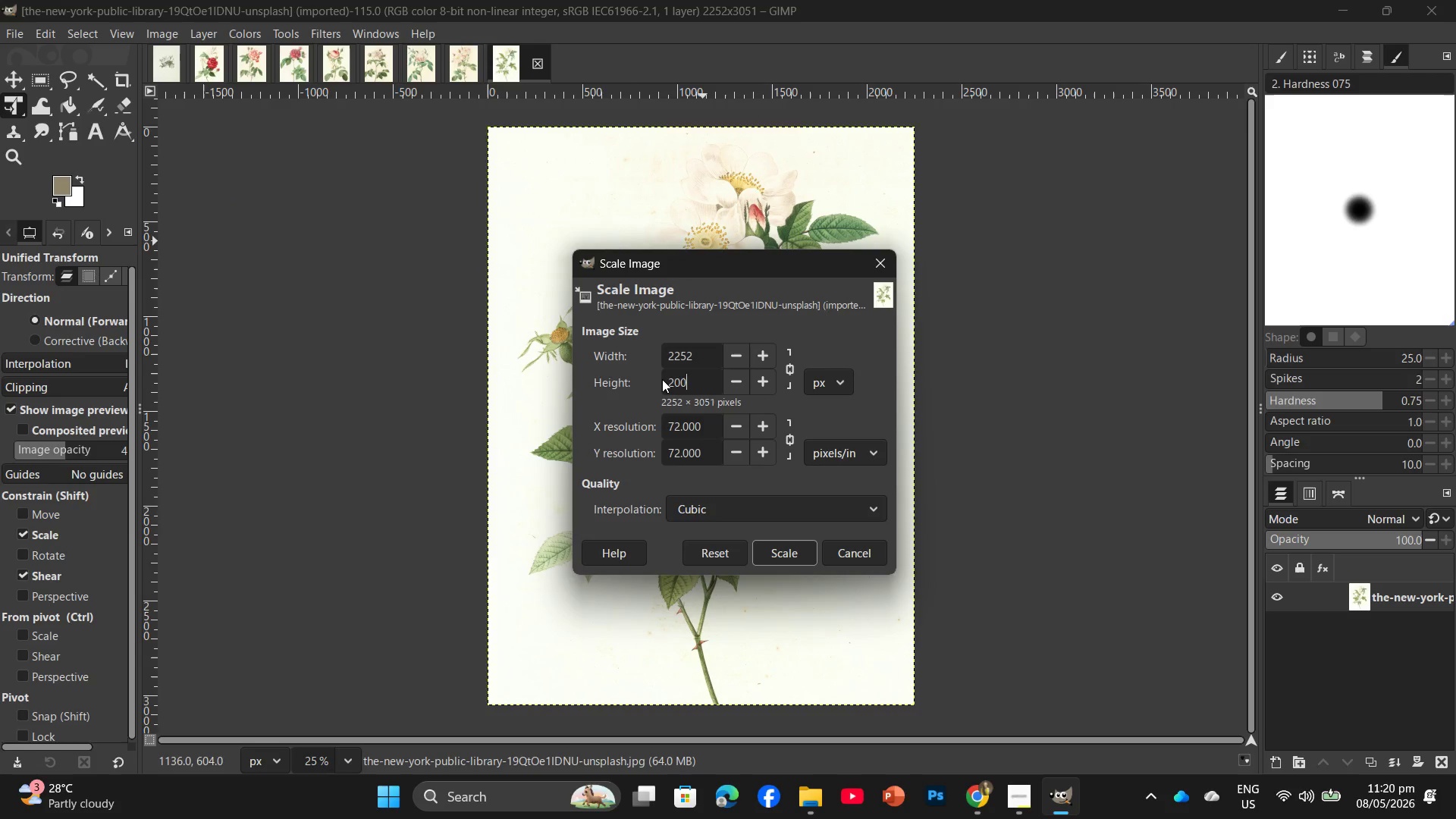 
key(Numpad0)
 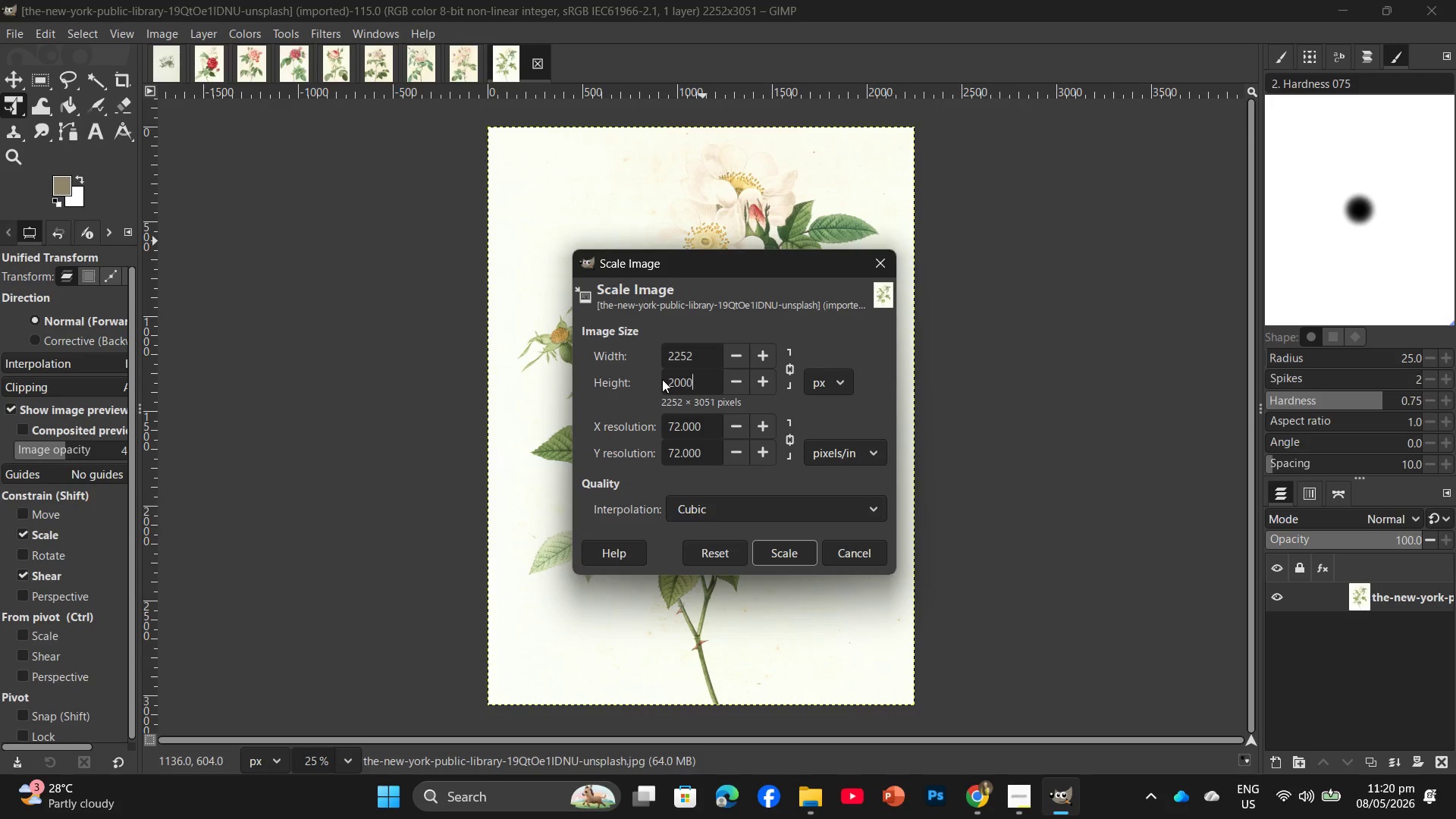 
key(Numpad0)
 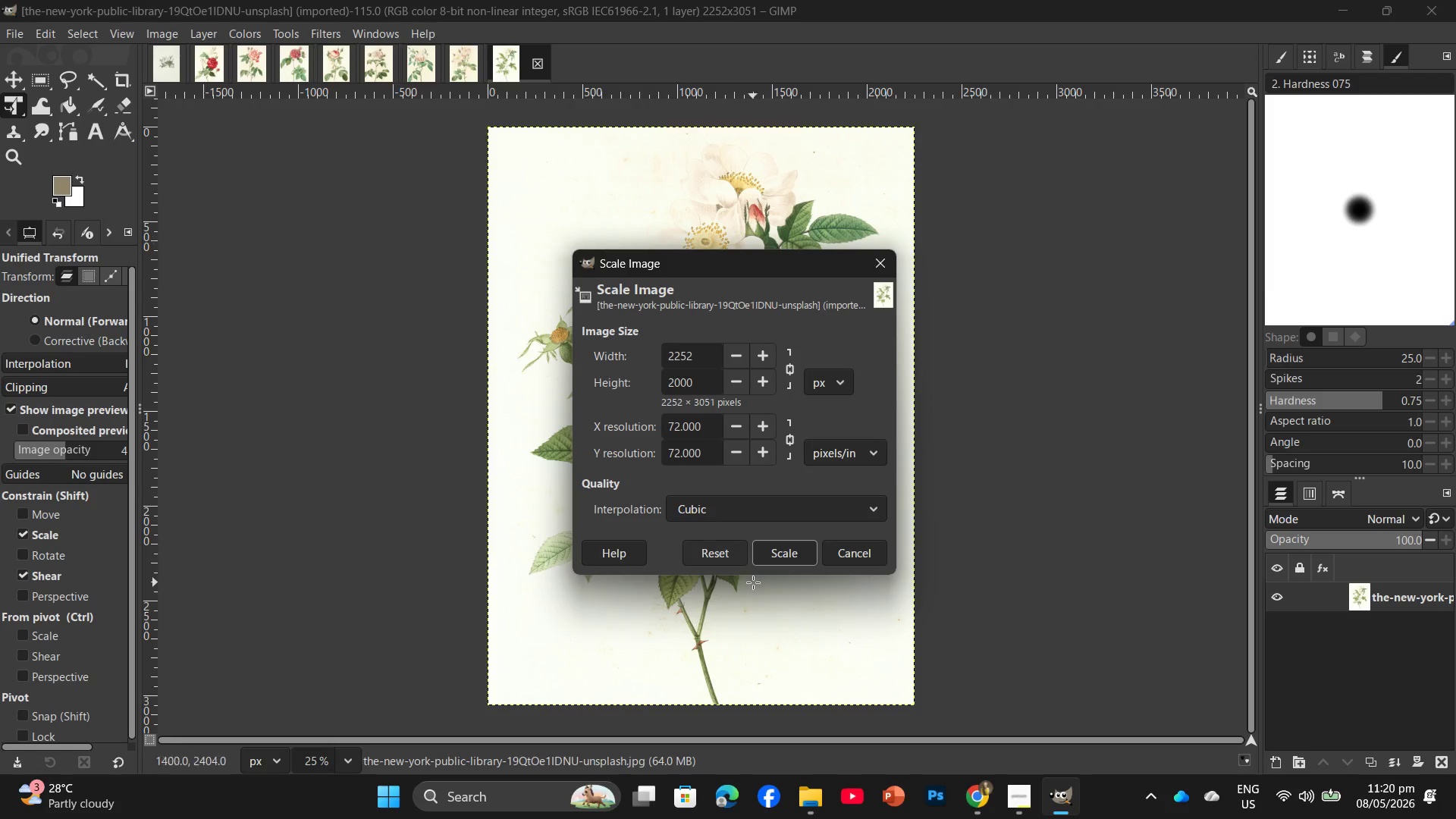 
left_click([770, 554])
 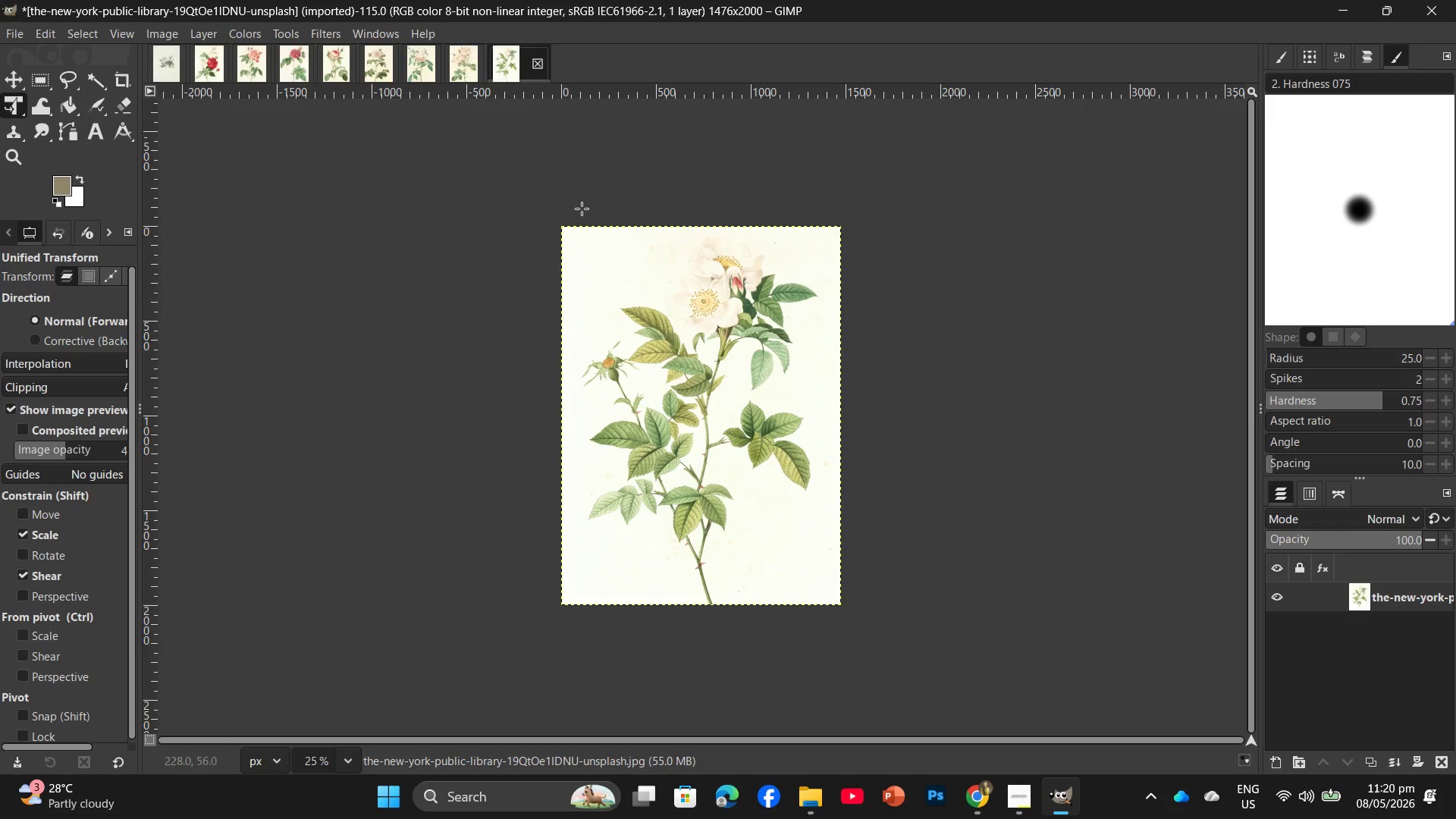 
left_click([331, 32])
 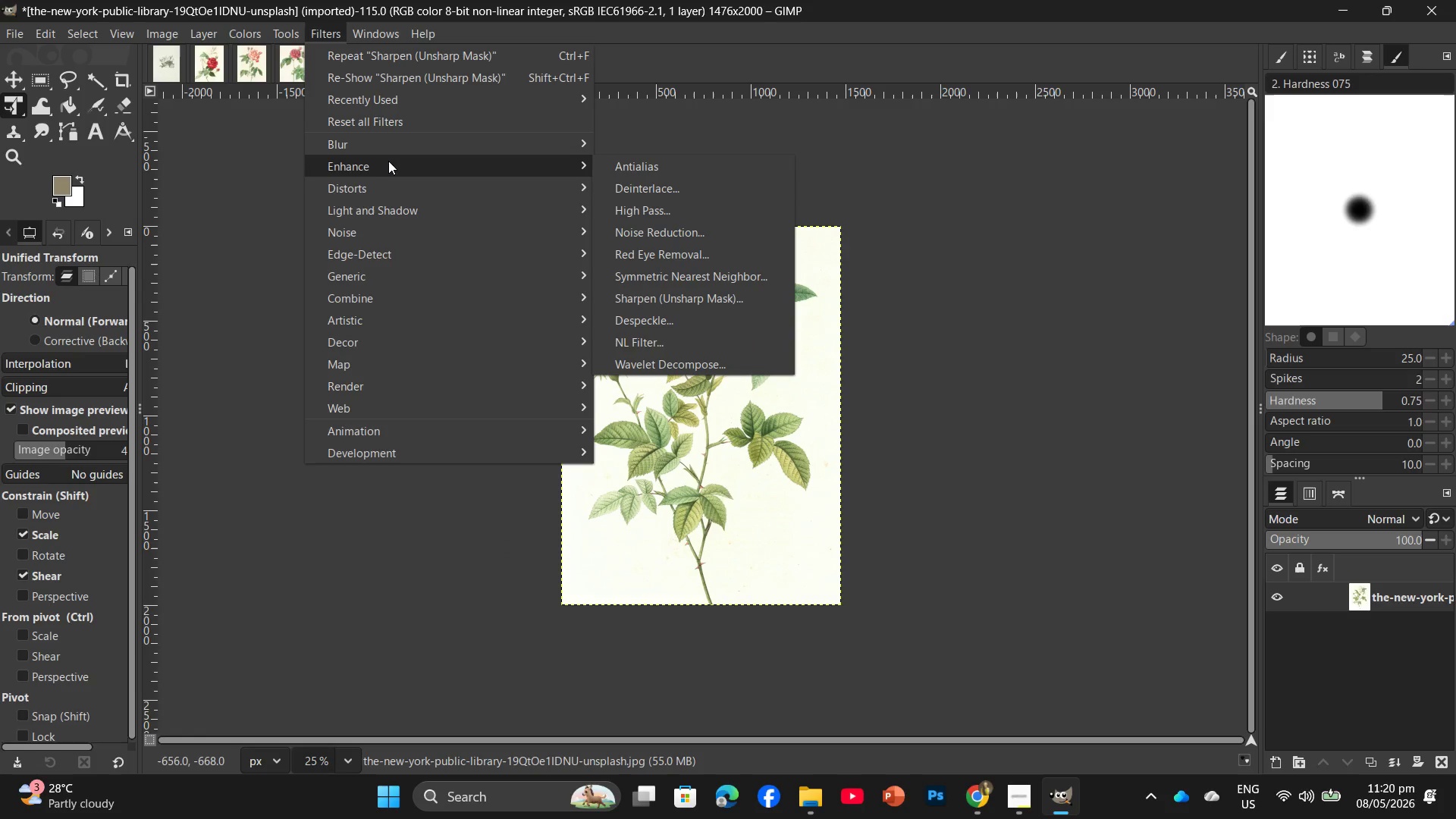 
left_click([704, 294])
 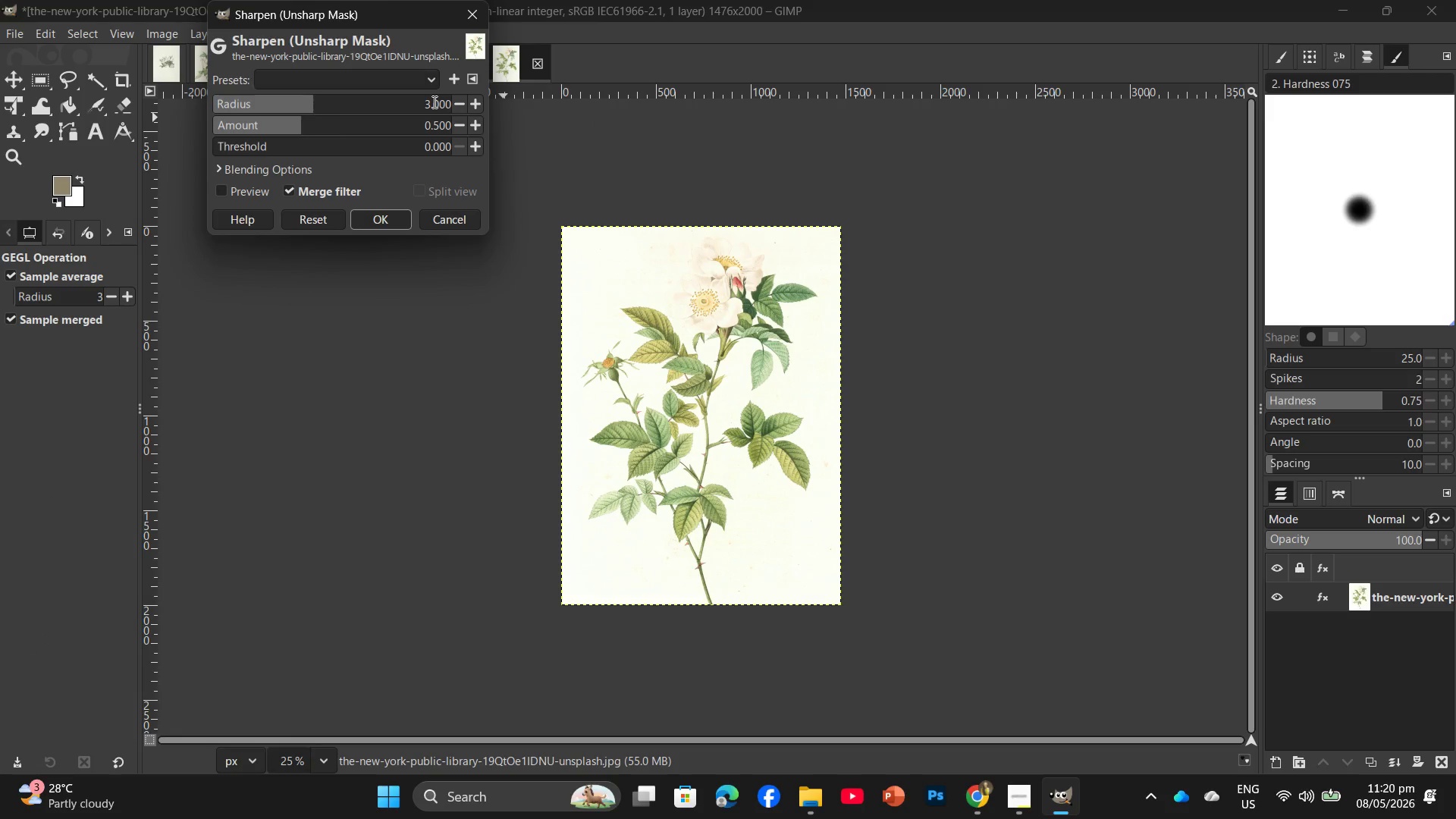 
double_click([433, 102])
 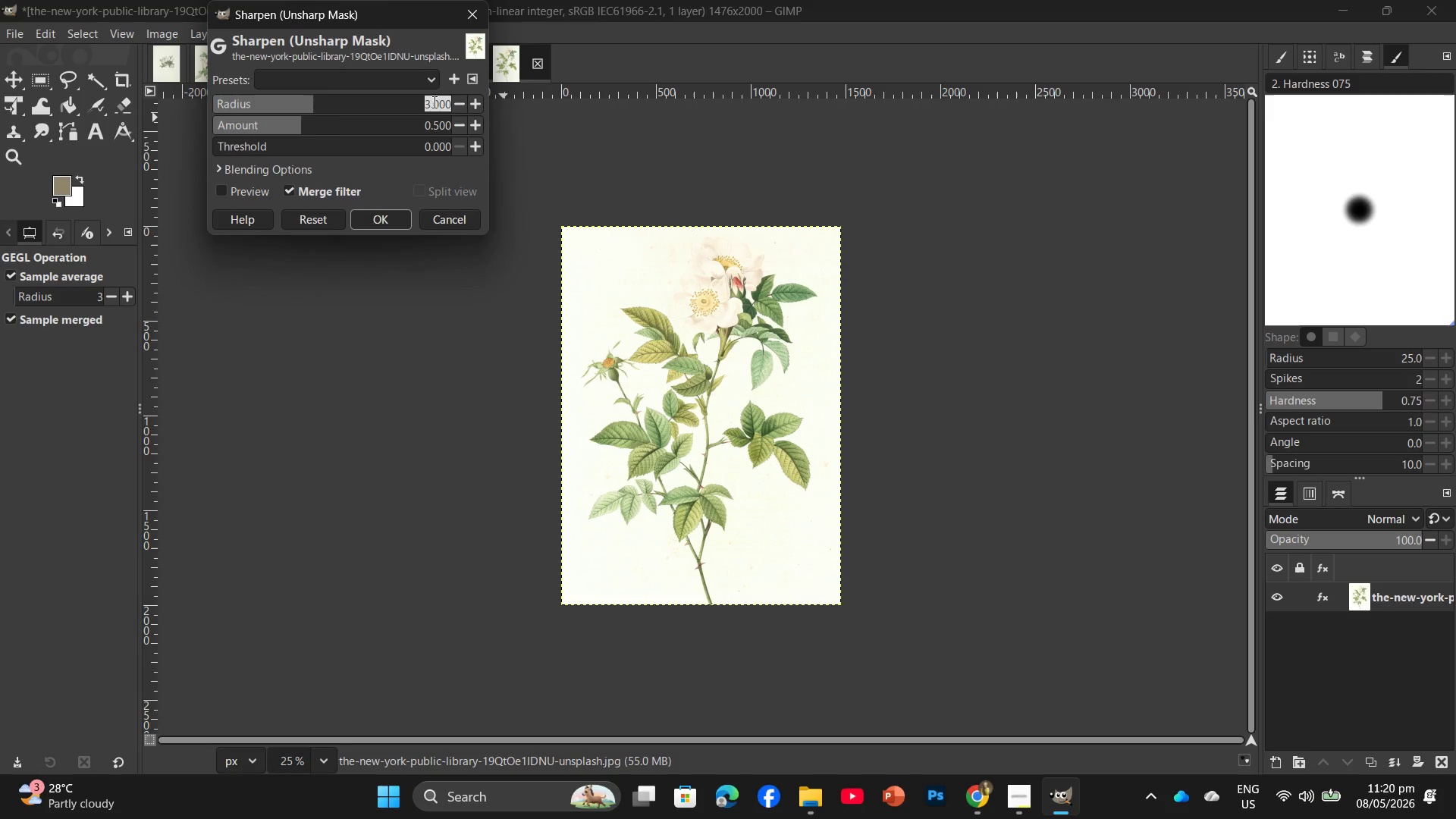 
key(Numpad2)
 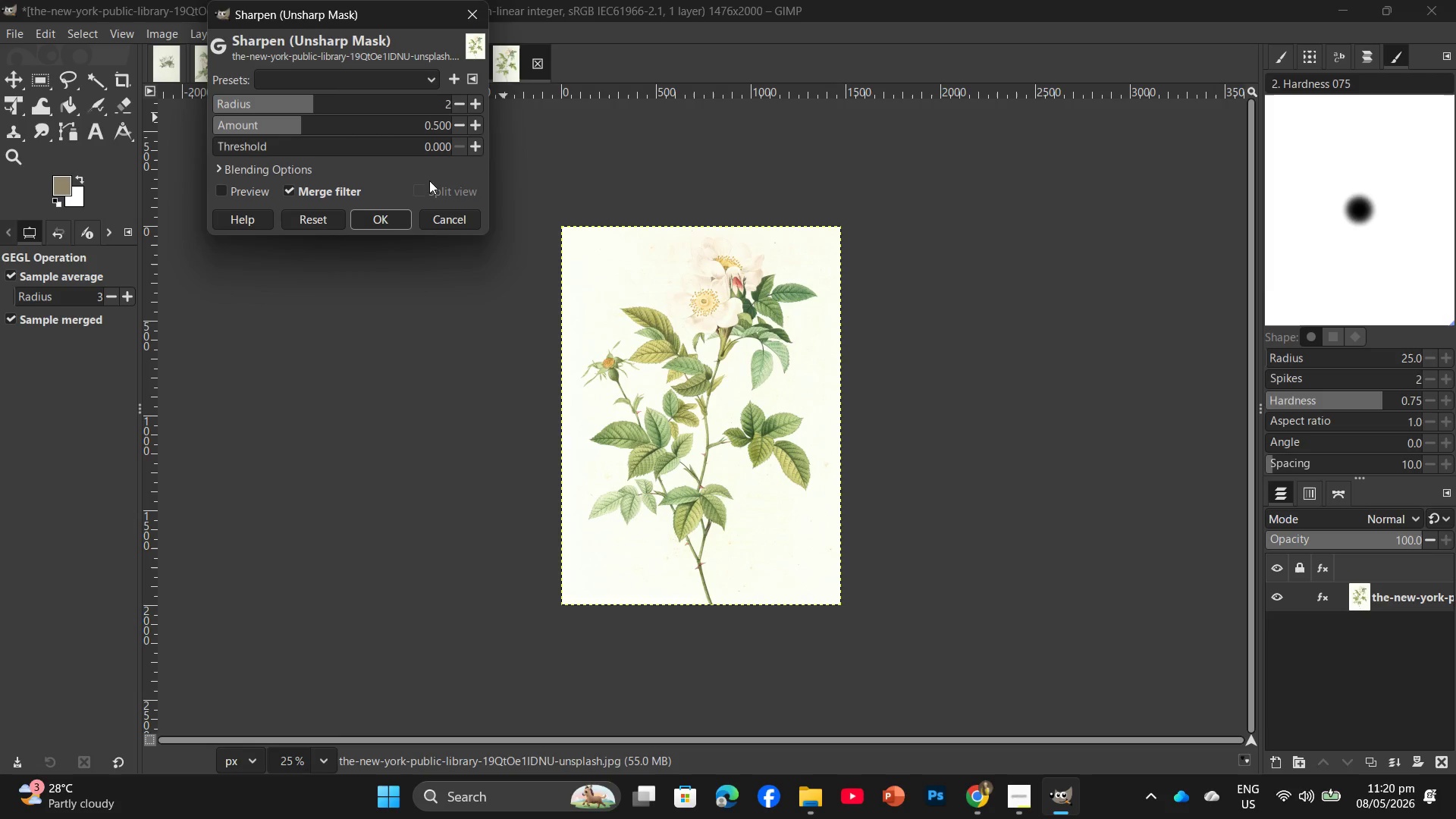 
left_click([391, 217])
 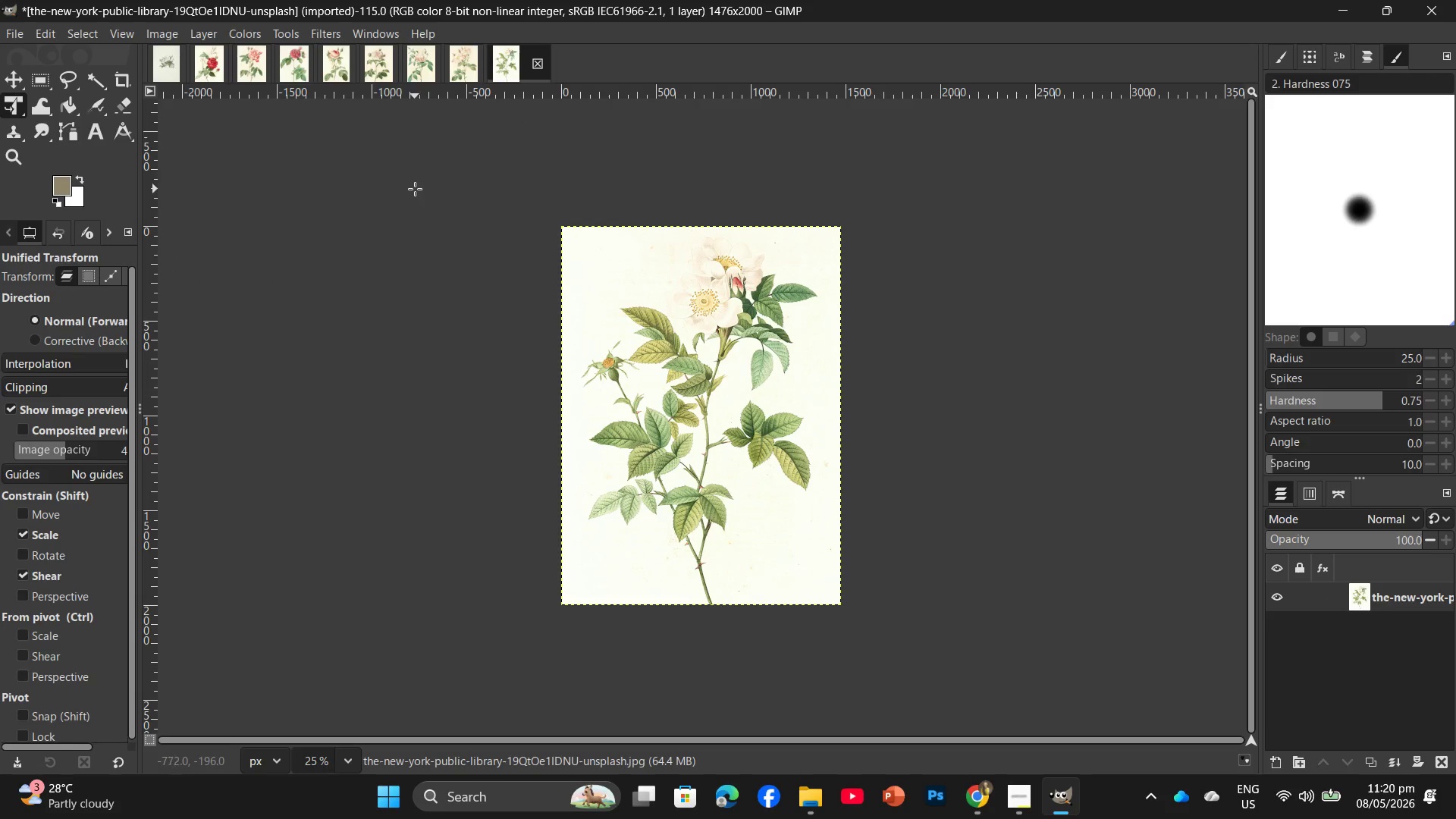 
key(Control+Shift+E)
 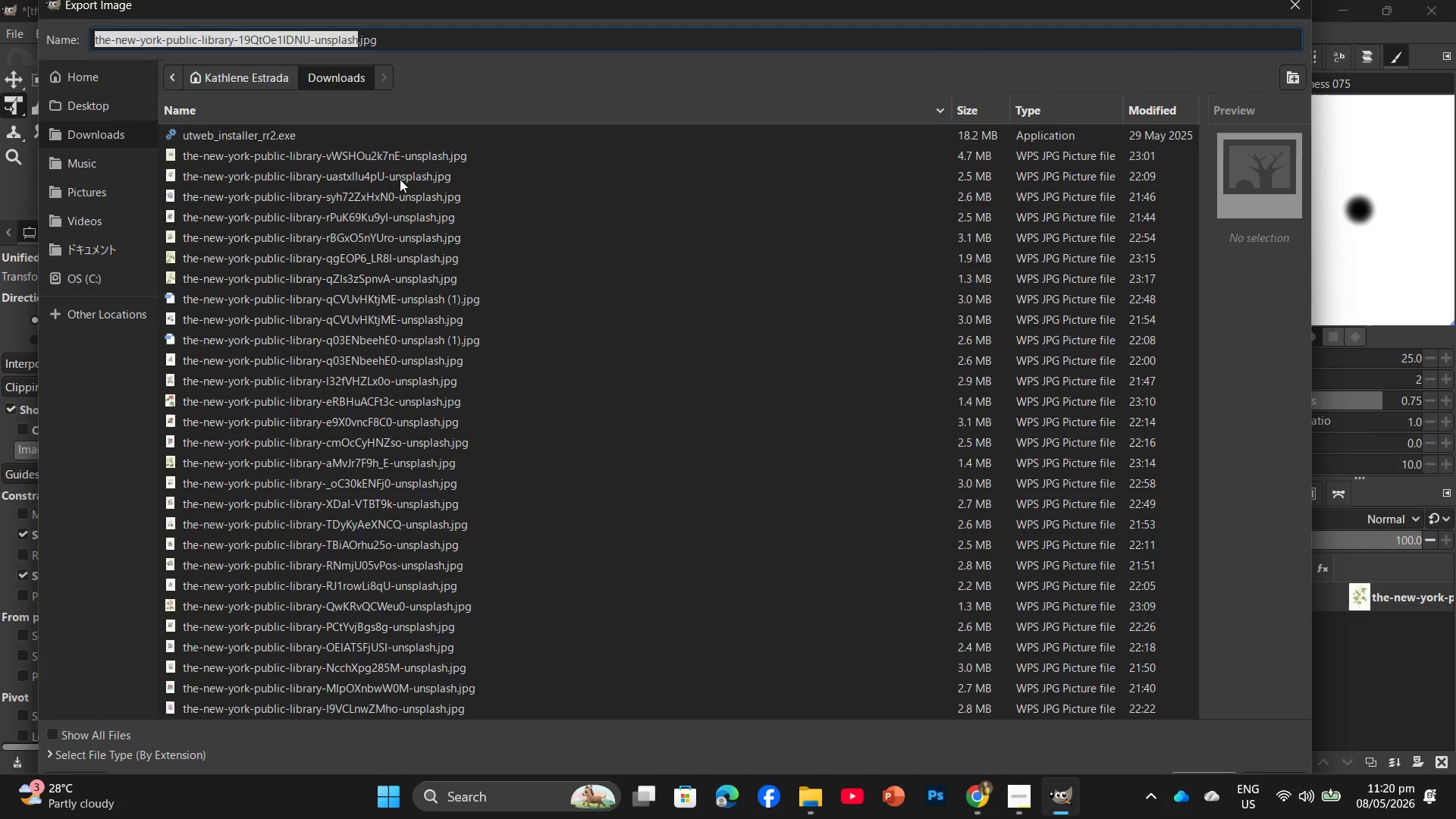 
wait(5.62)
 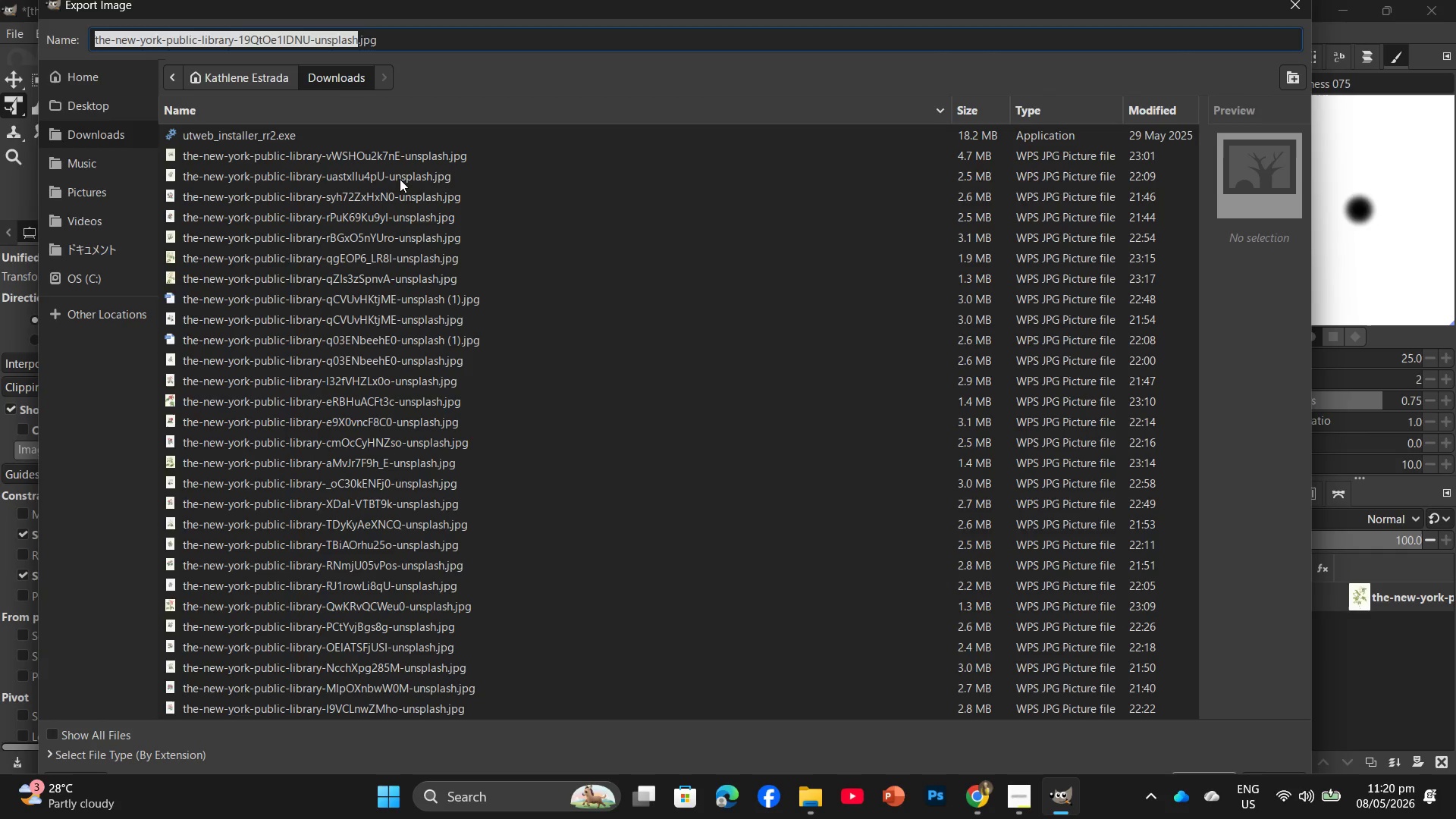 
left_click([87, 112])
 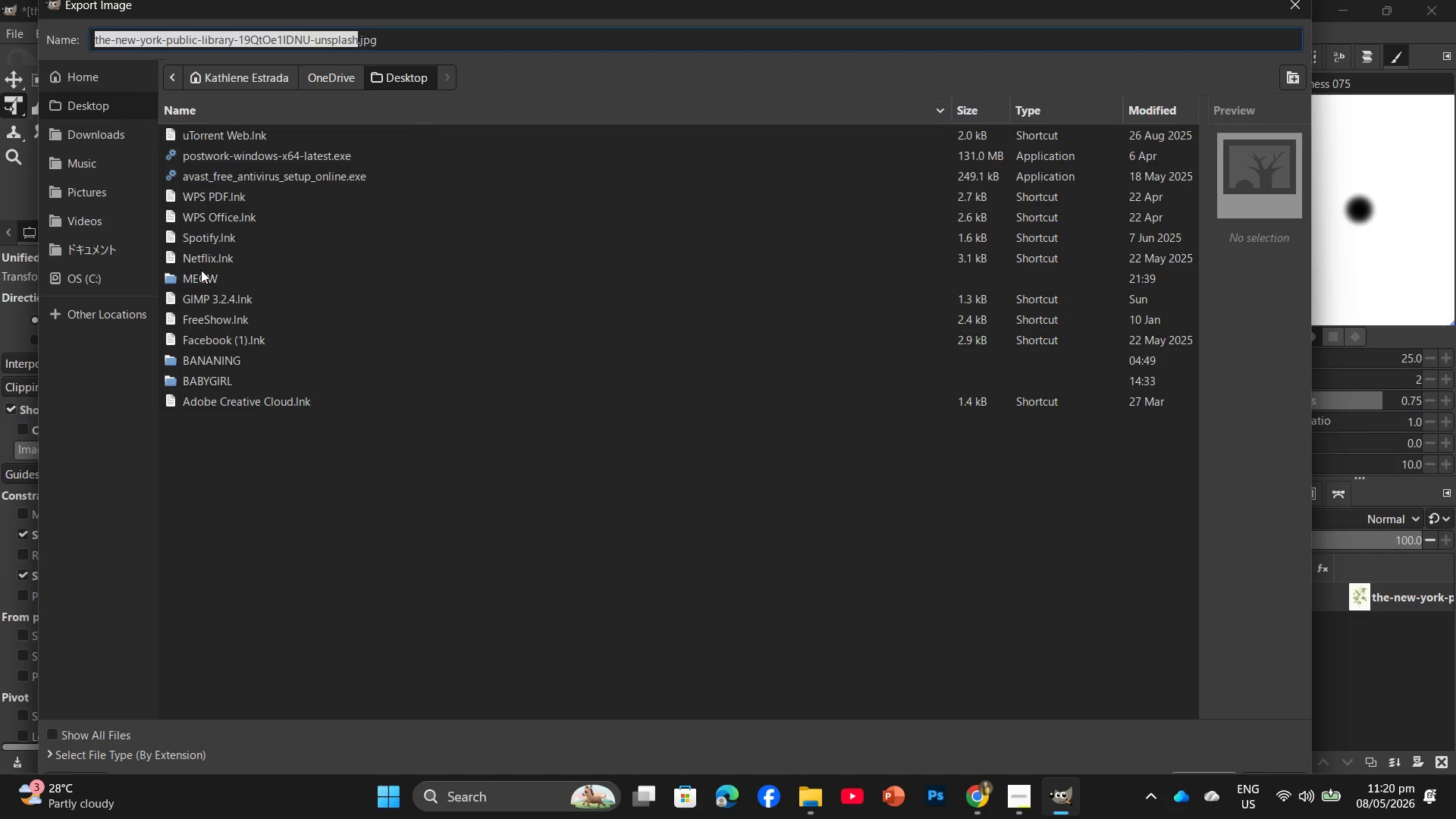 
double_click([201, 270])
 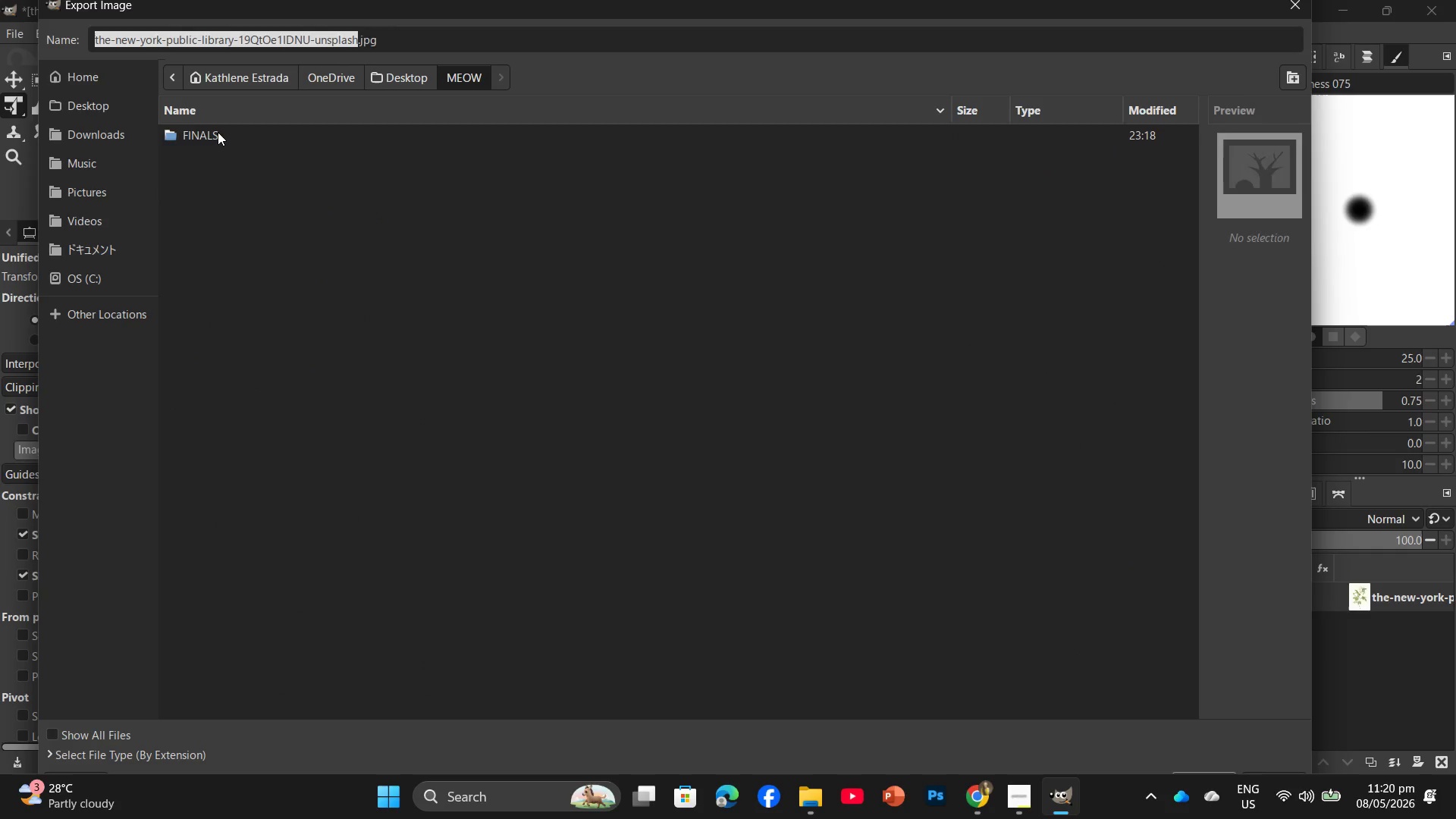 
double_click([218, 132])
 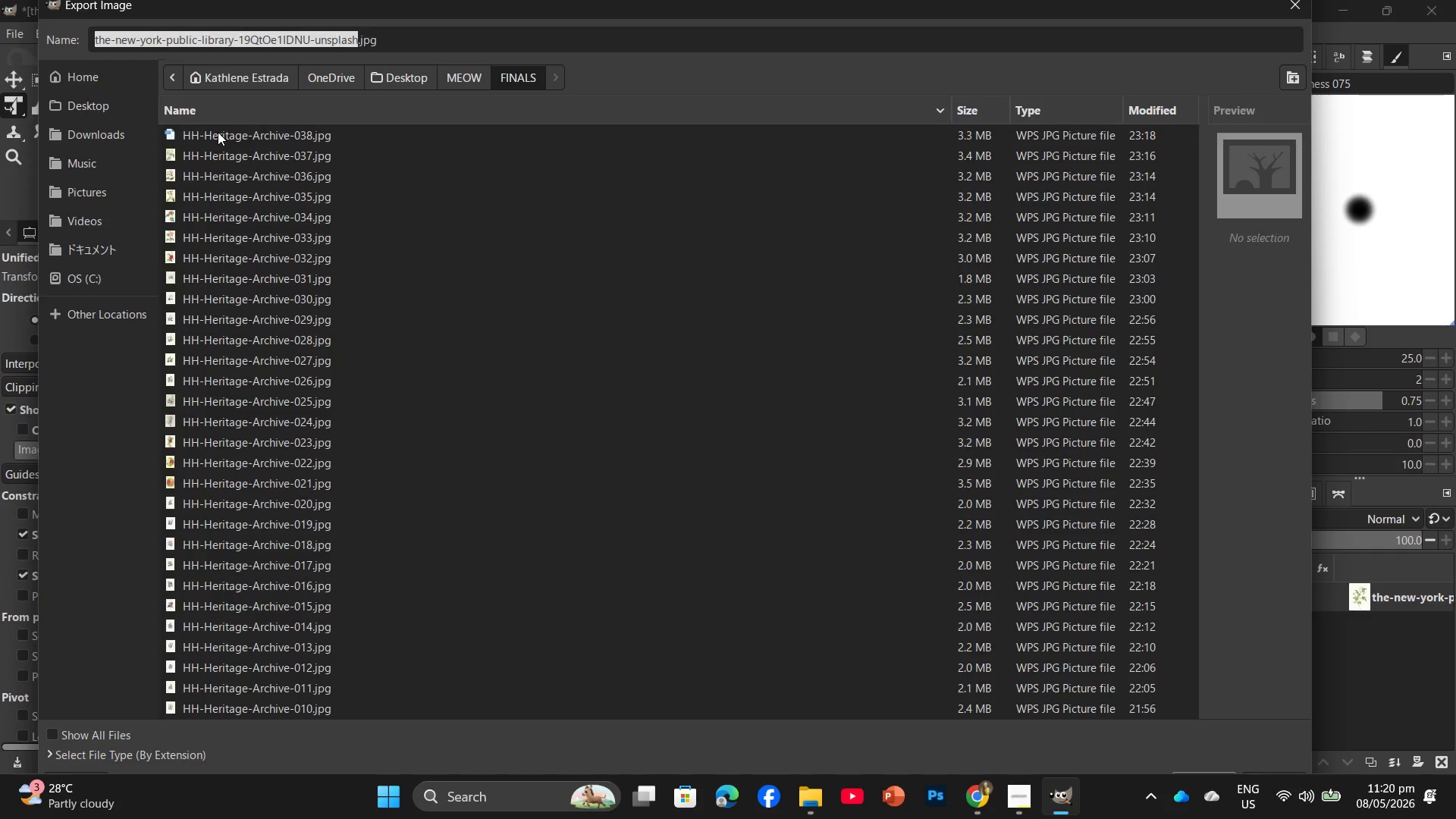 
left_click([218, 132])
 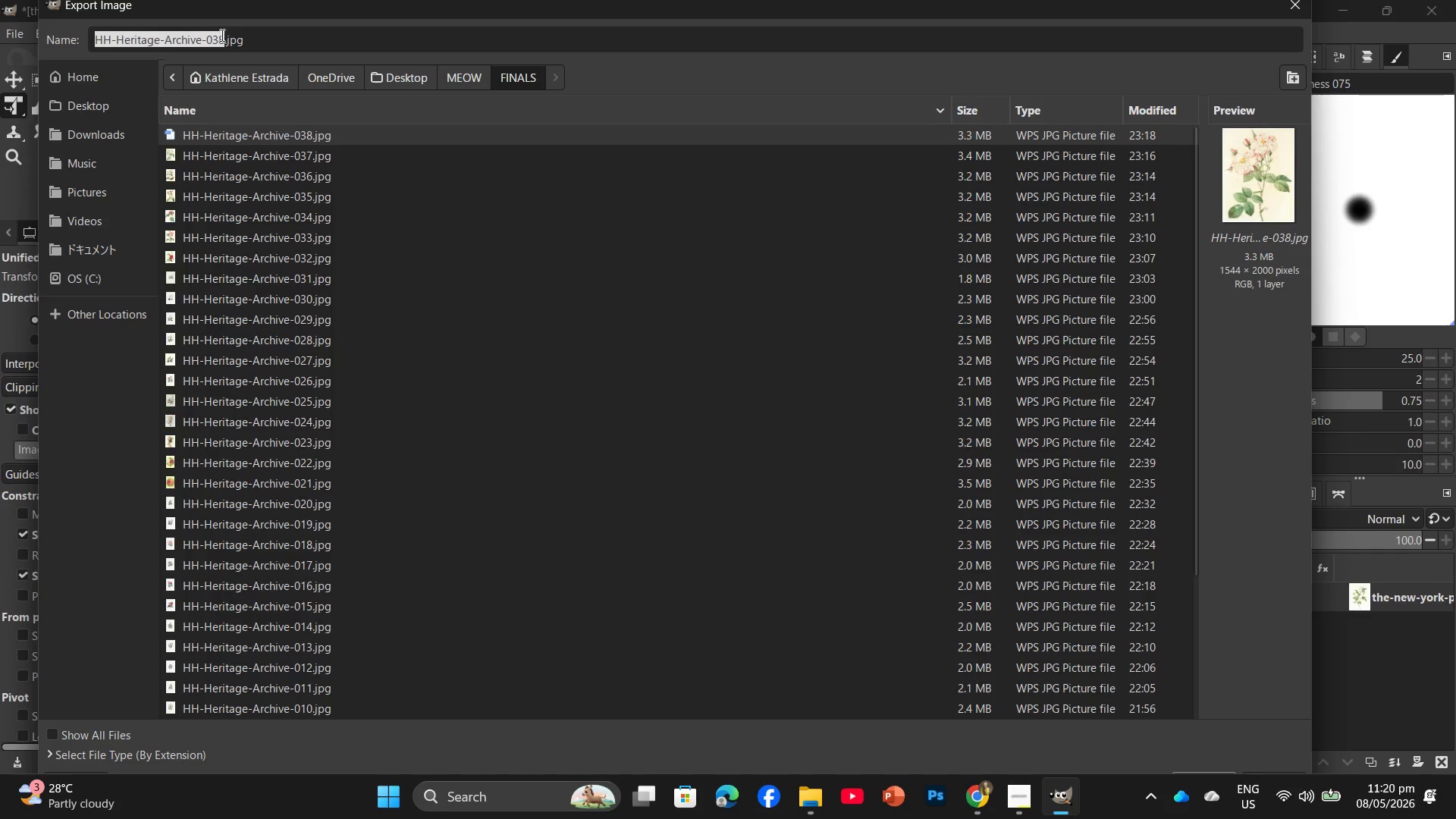 
left_click([221, 35])
 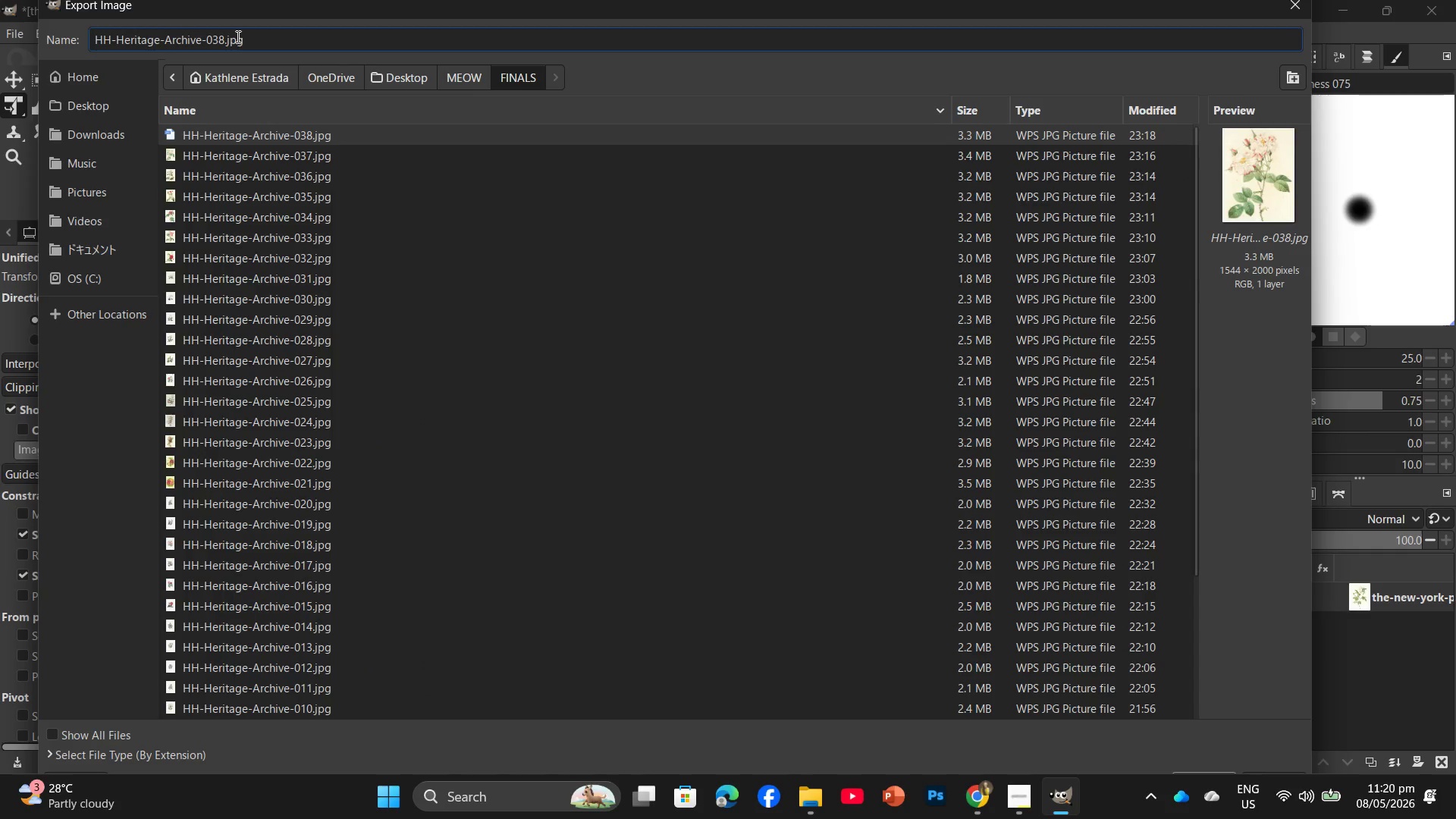 
key(ArrowRight)
 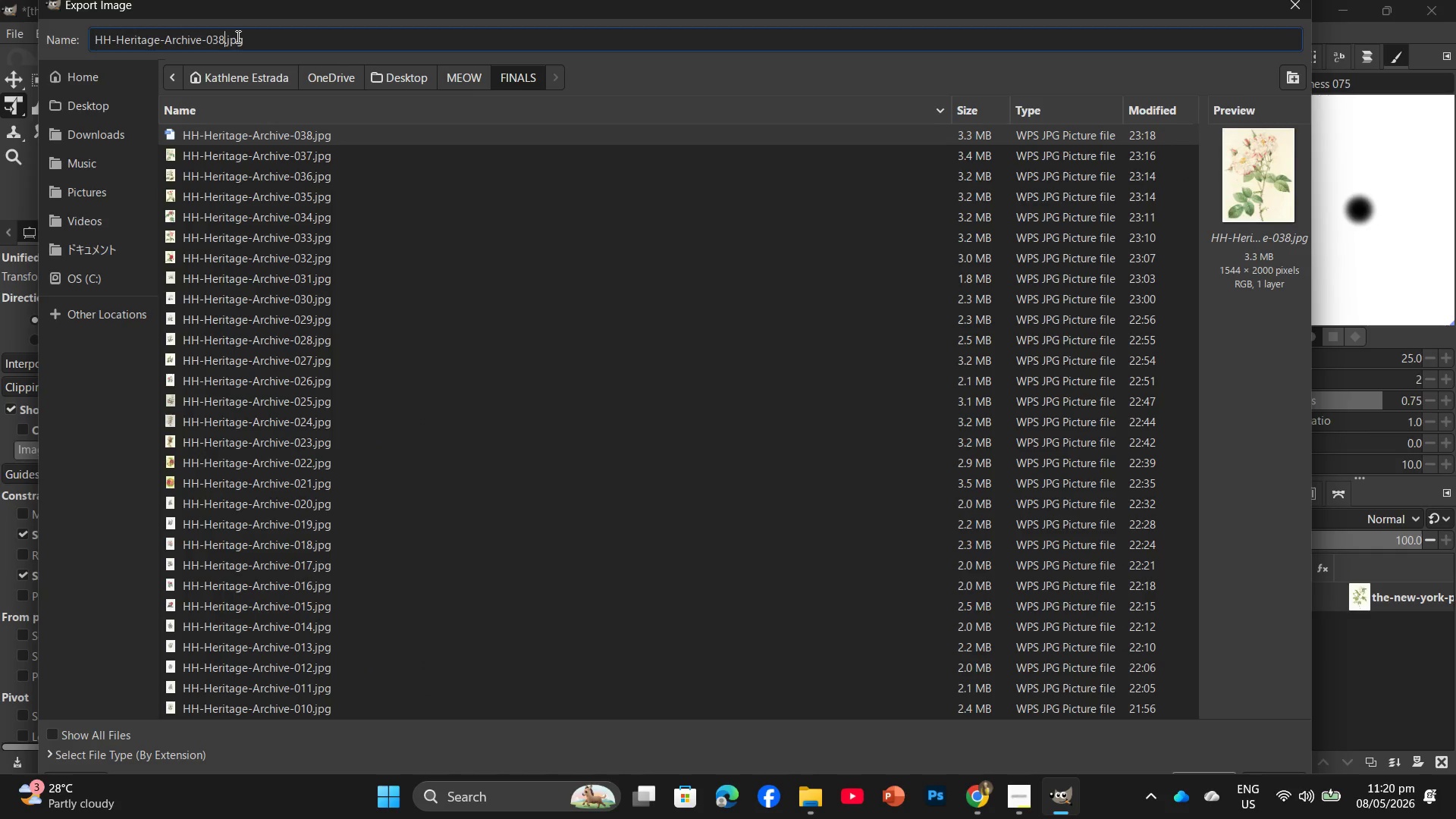 
key(Backspace)
 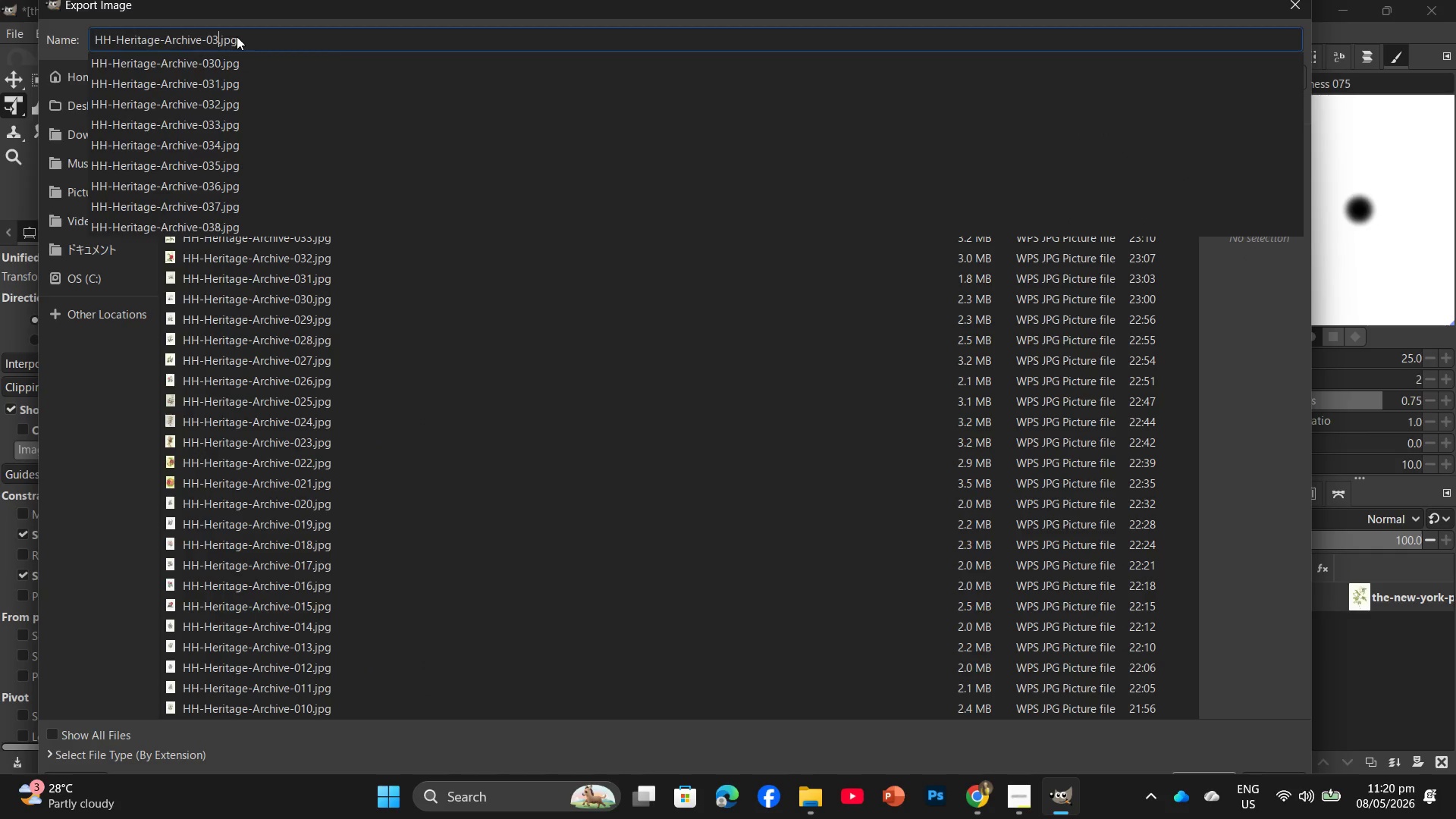 
key(9)
 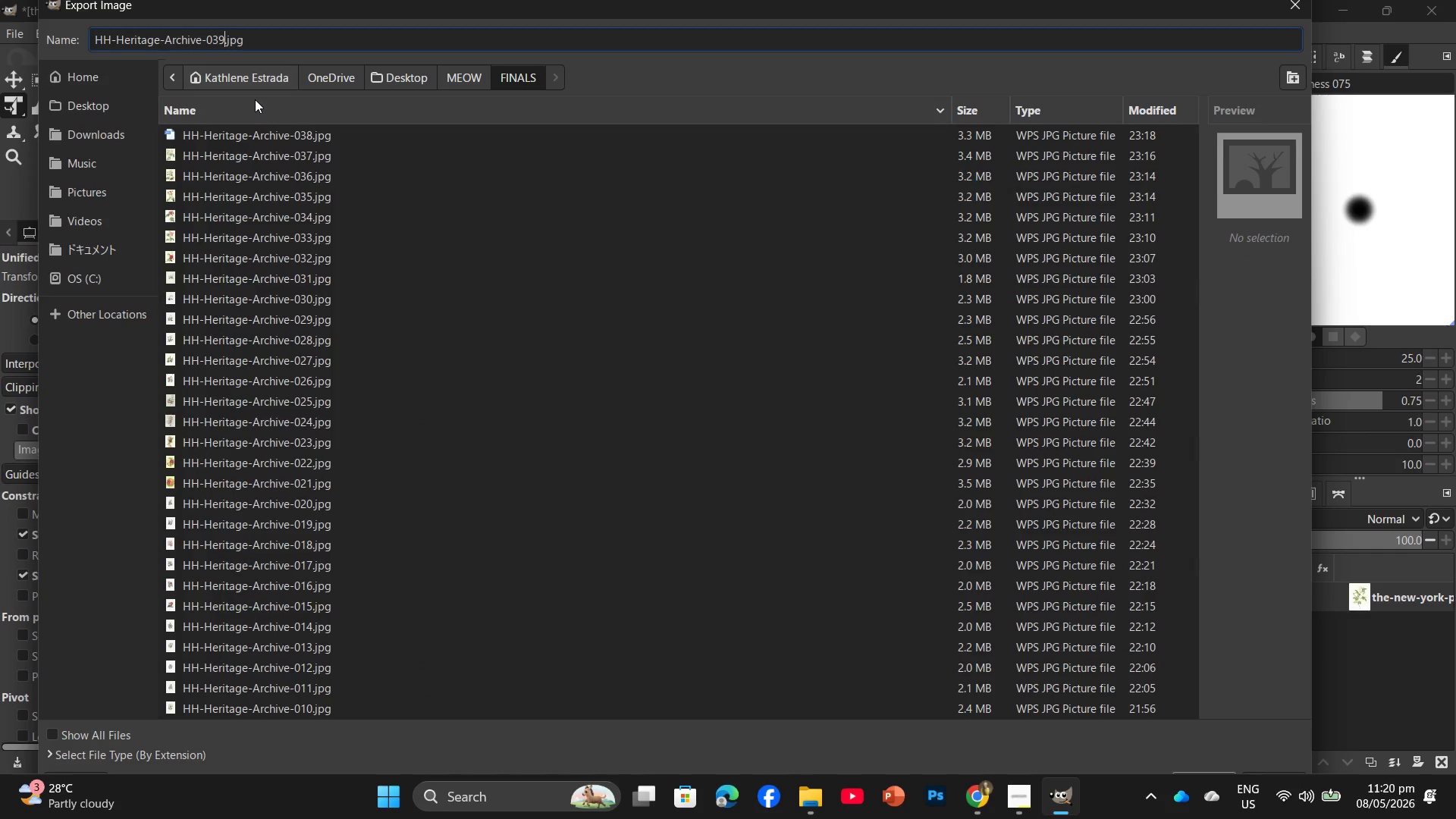 
key(Enter)
 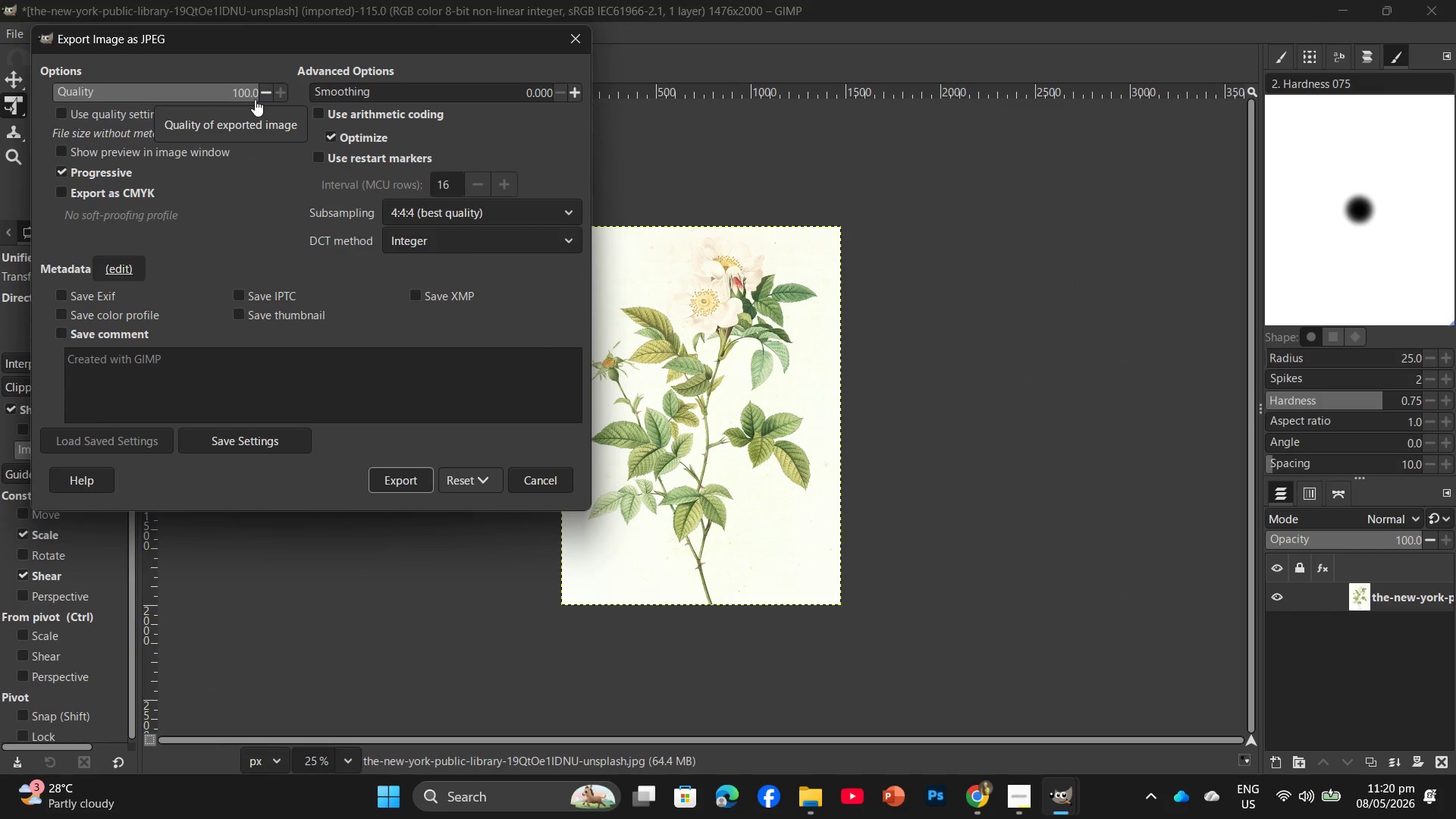 
wait(16.69)
 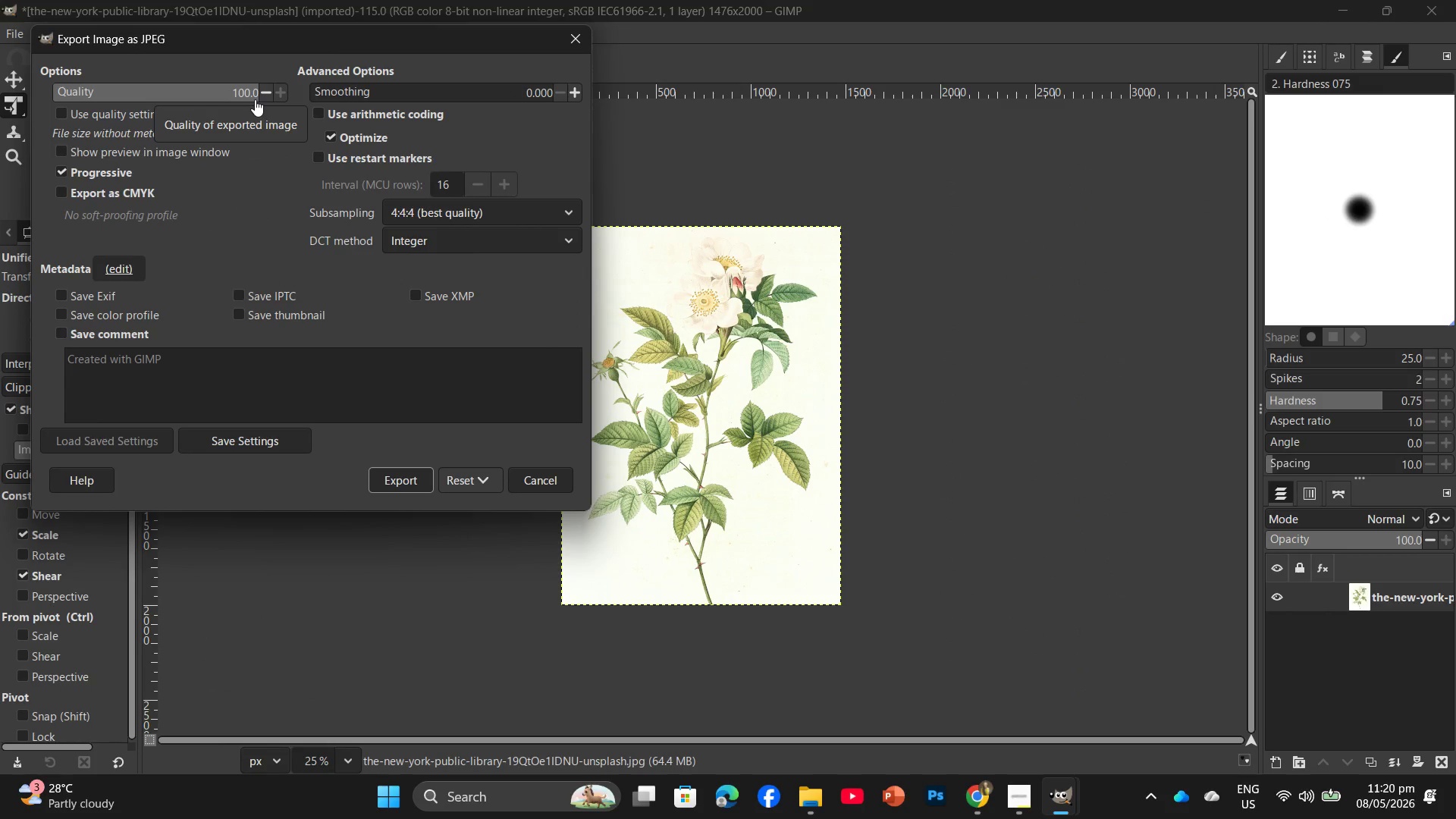 
key(Enter)
 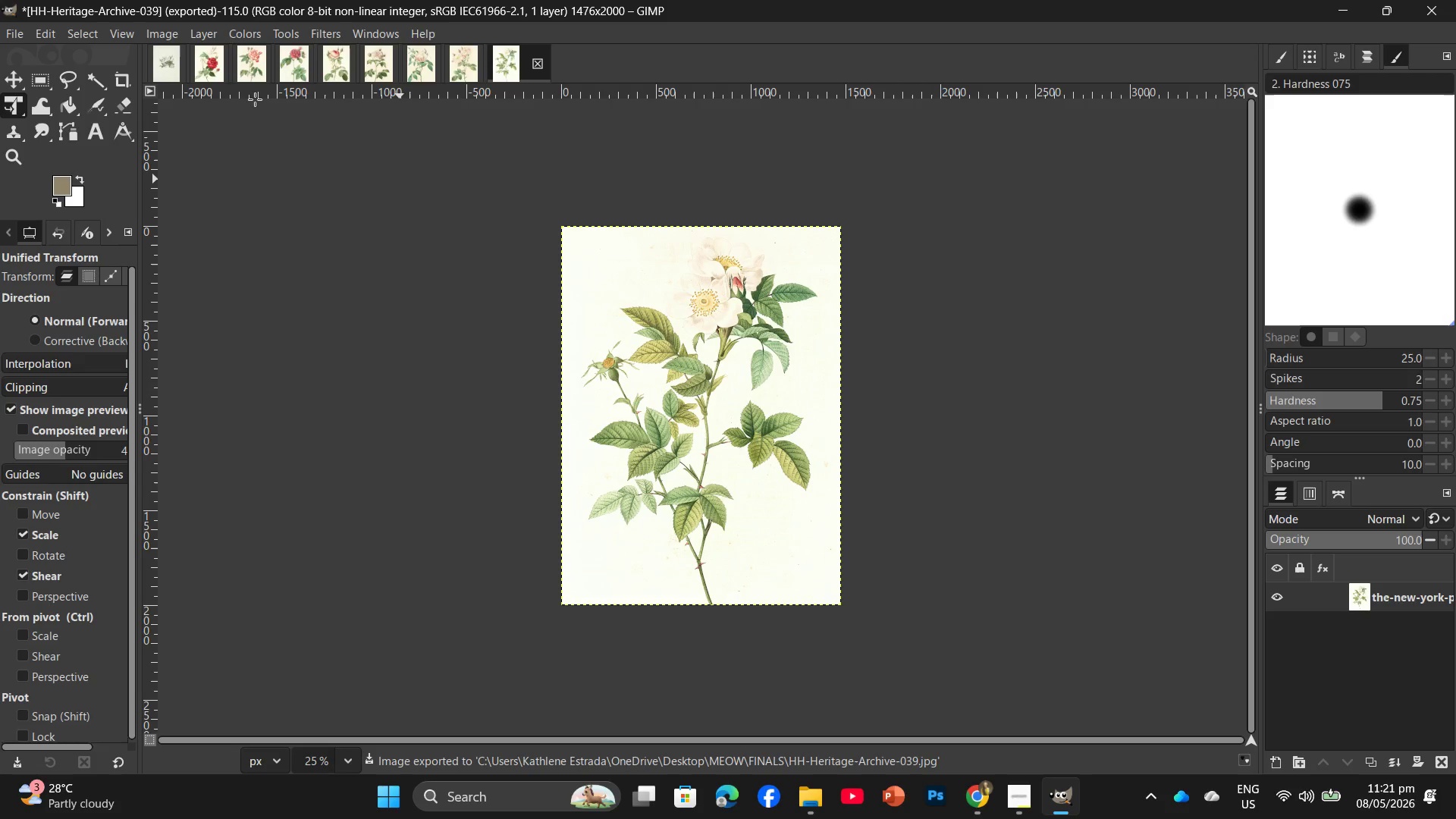 
wait(10.25)
 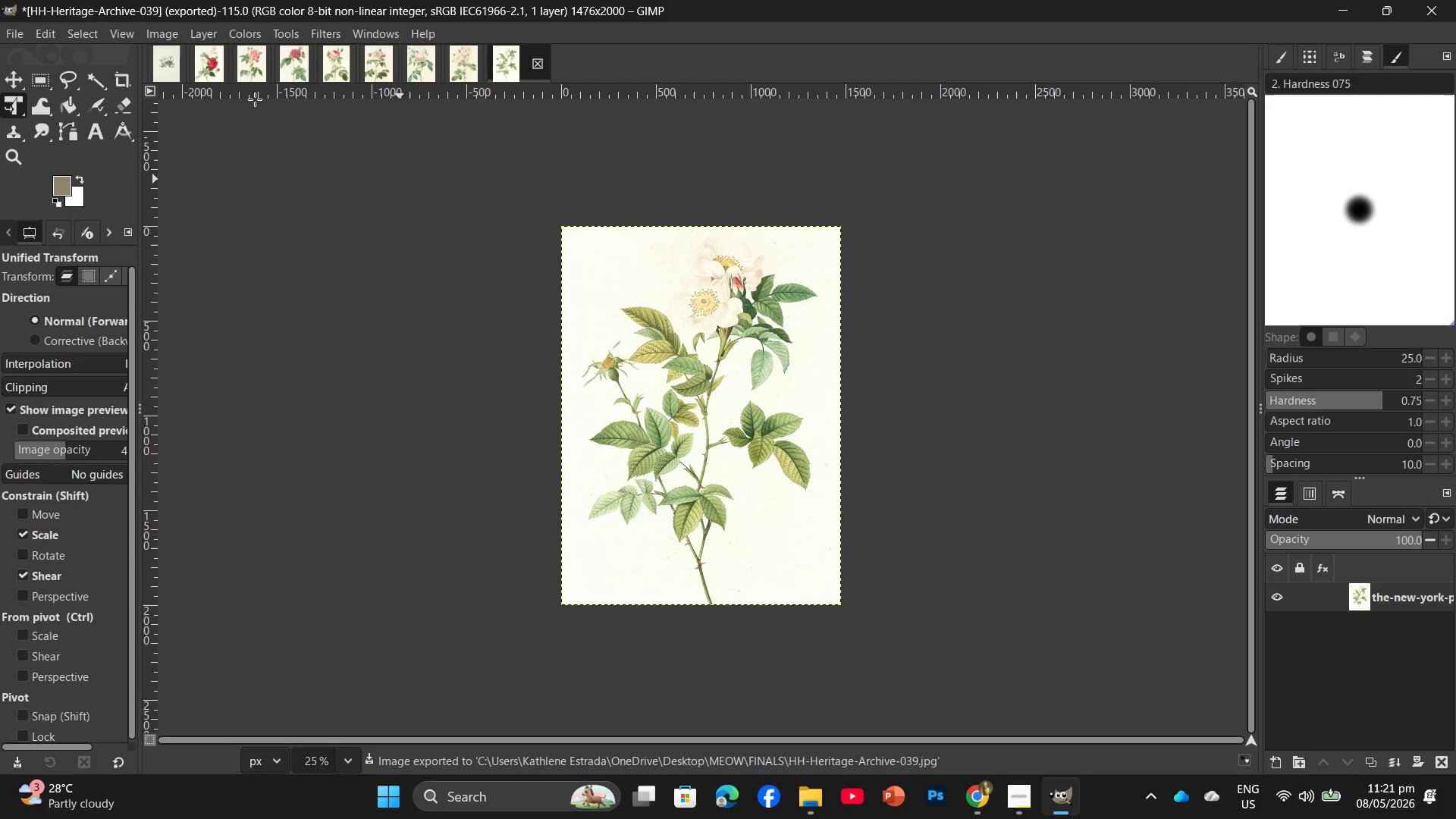 
left_click([981, 813])
 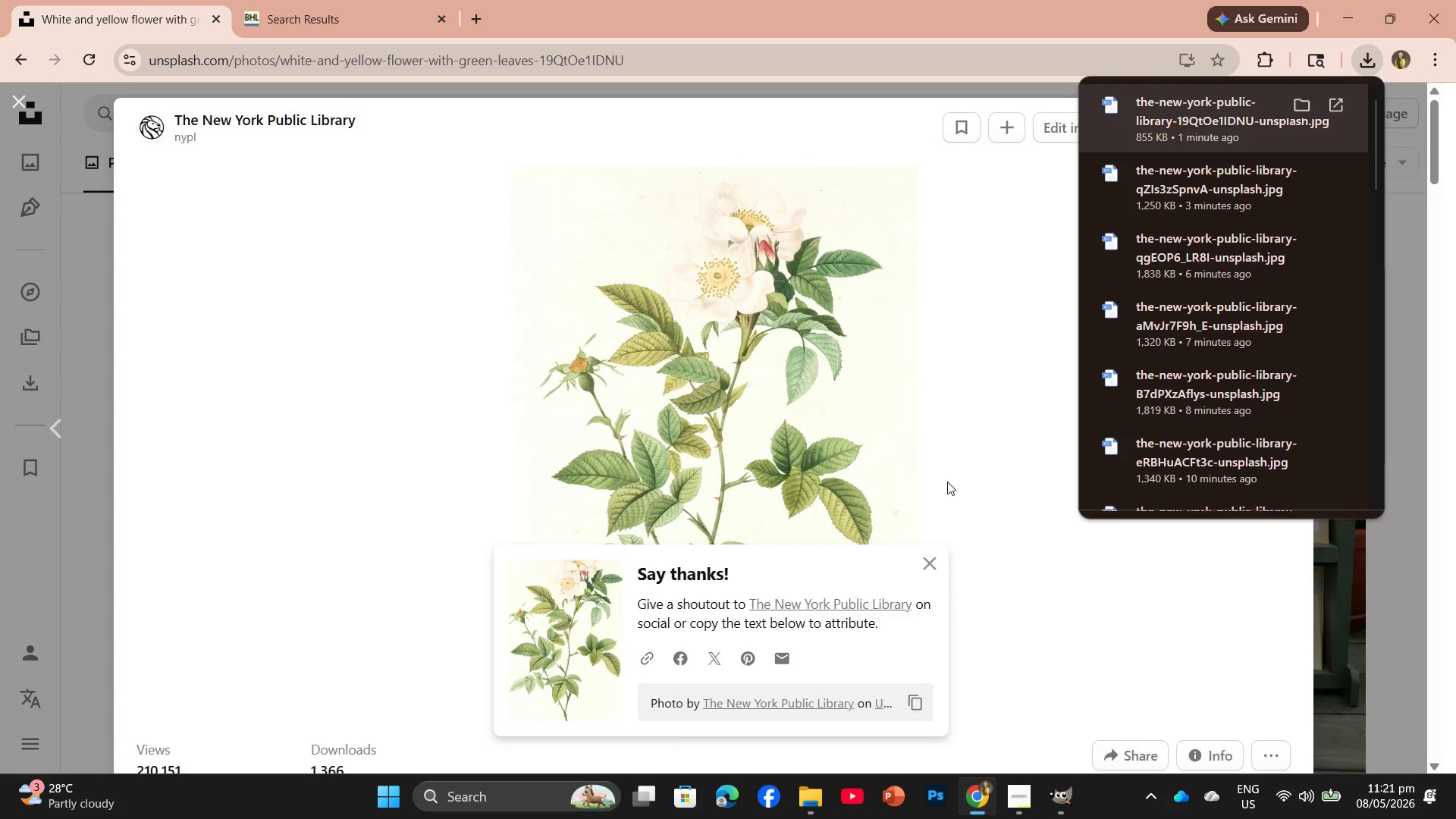 
scroll: coordinate [1035, 620], scroll_direction: down, amount: 25.0
 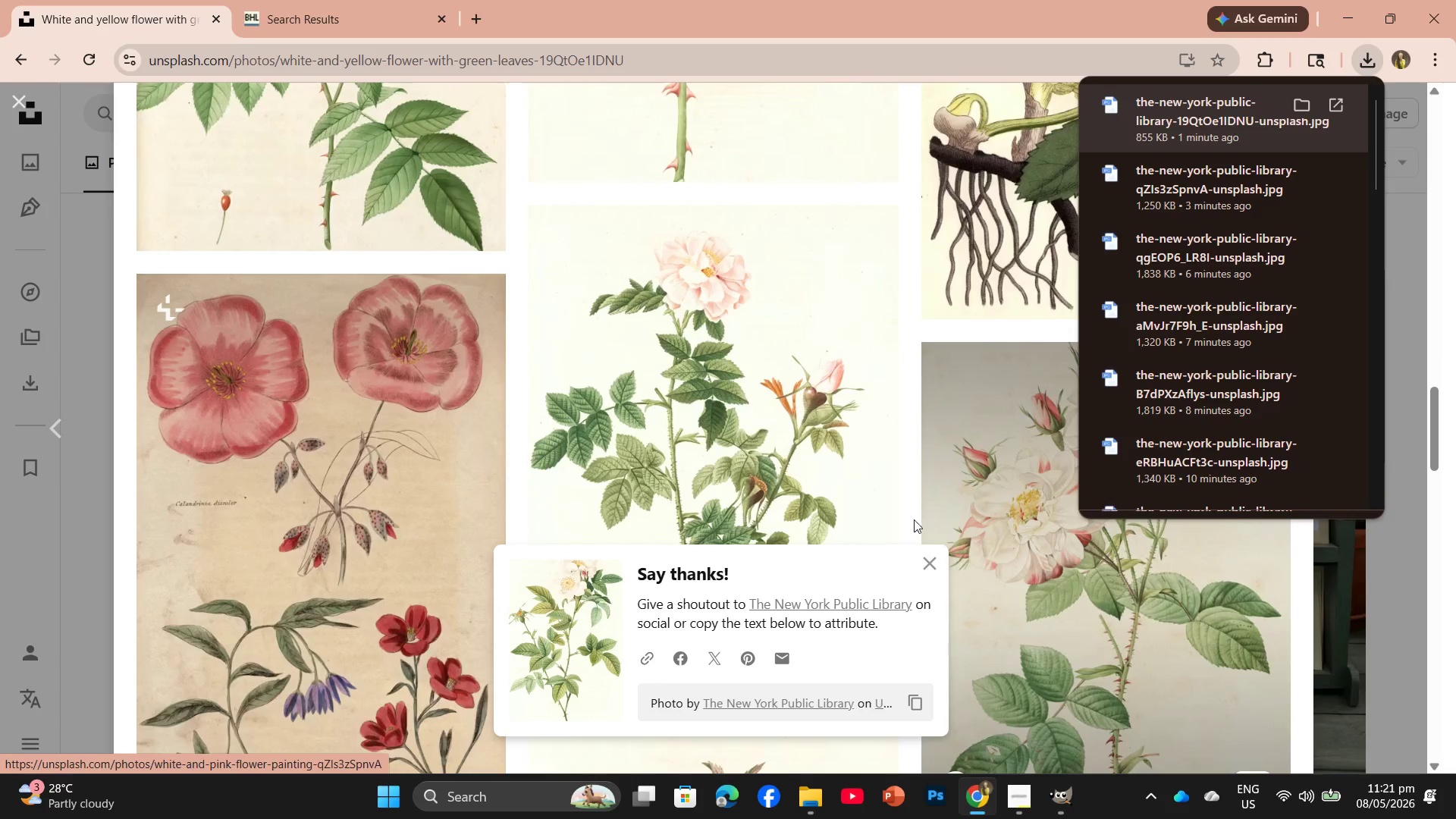 
scroll: coordinate [884, 443], scroll_direction: up, amount: 3.0
 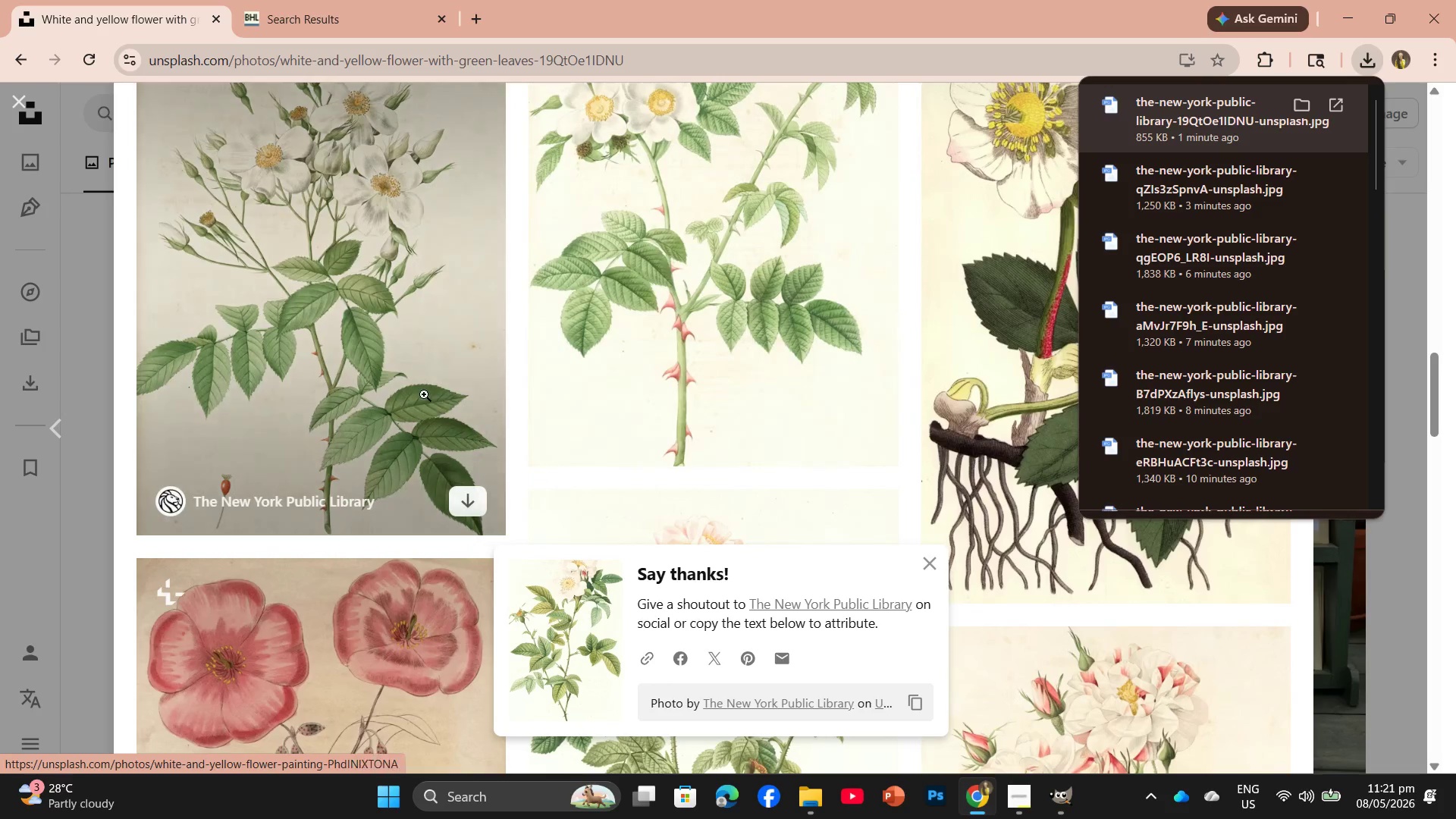 
left_click([421, 394])
 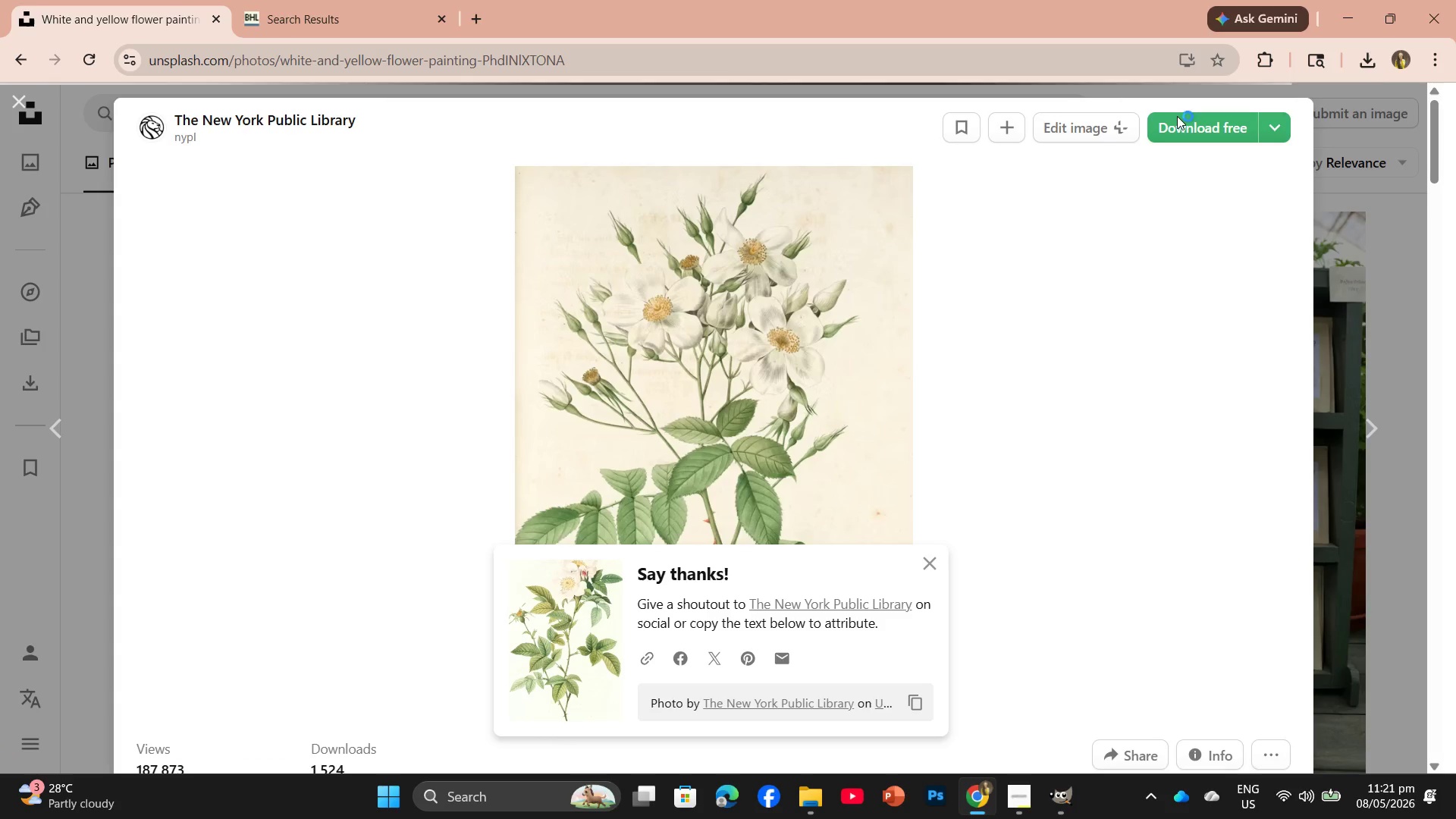 
left_click([1189, 130])
 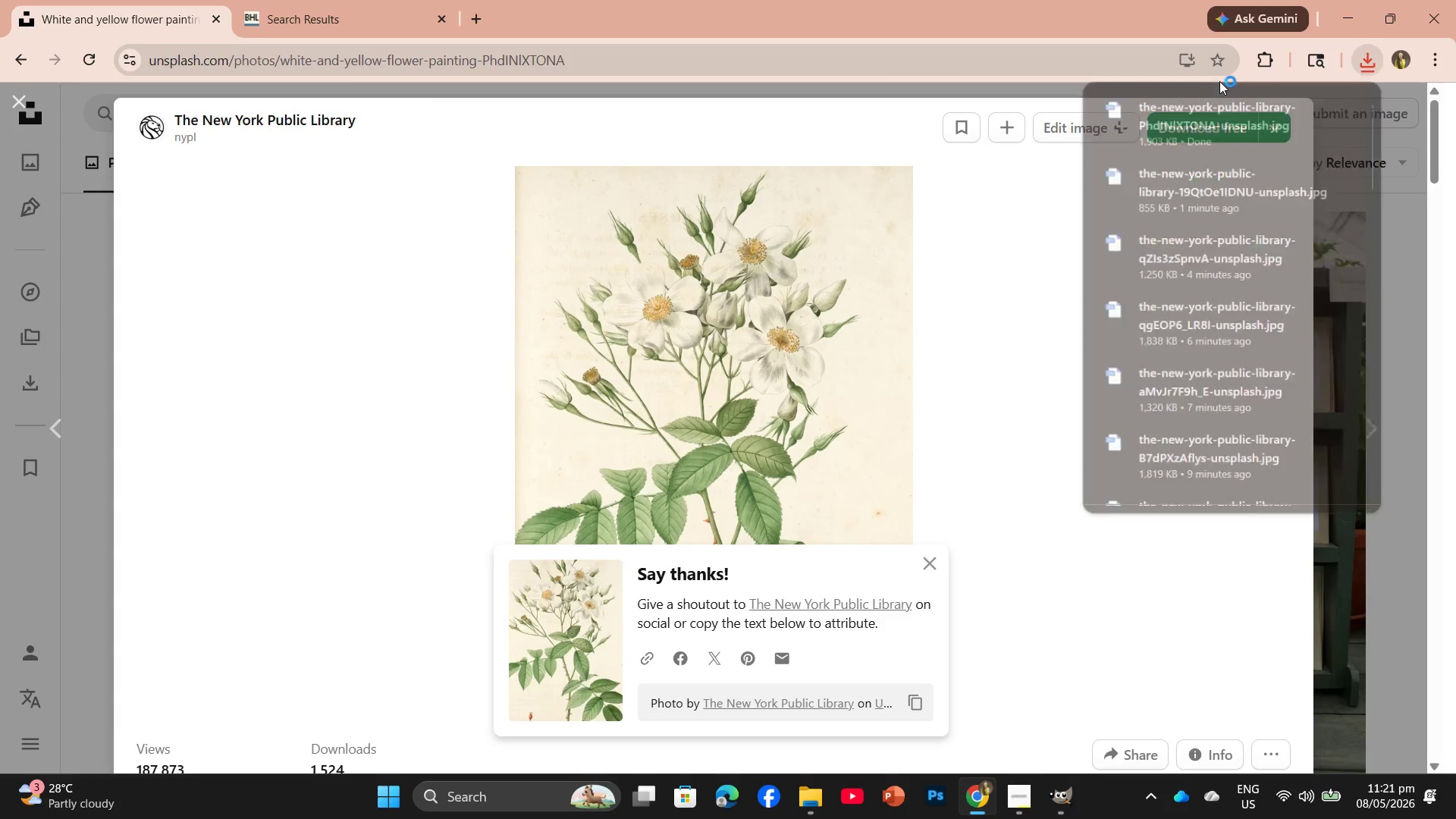 
left_click_drag(start_coordinate=[1215, 118], to_coordinate=[626, 55])
 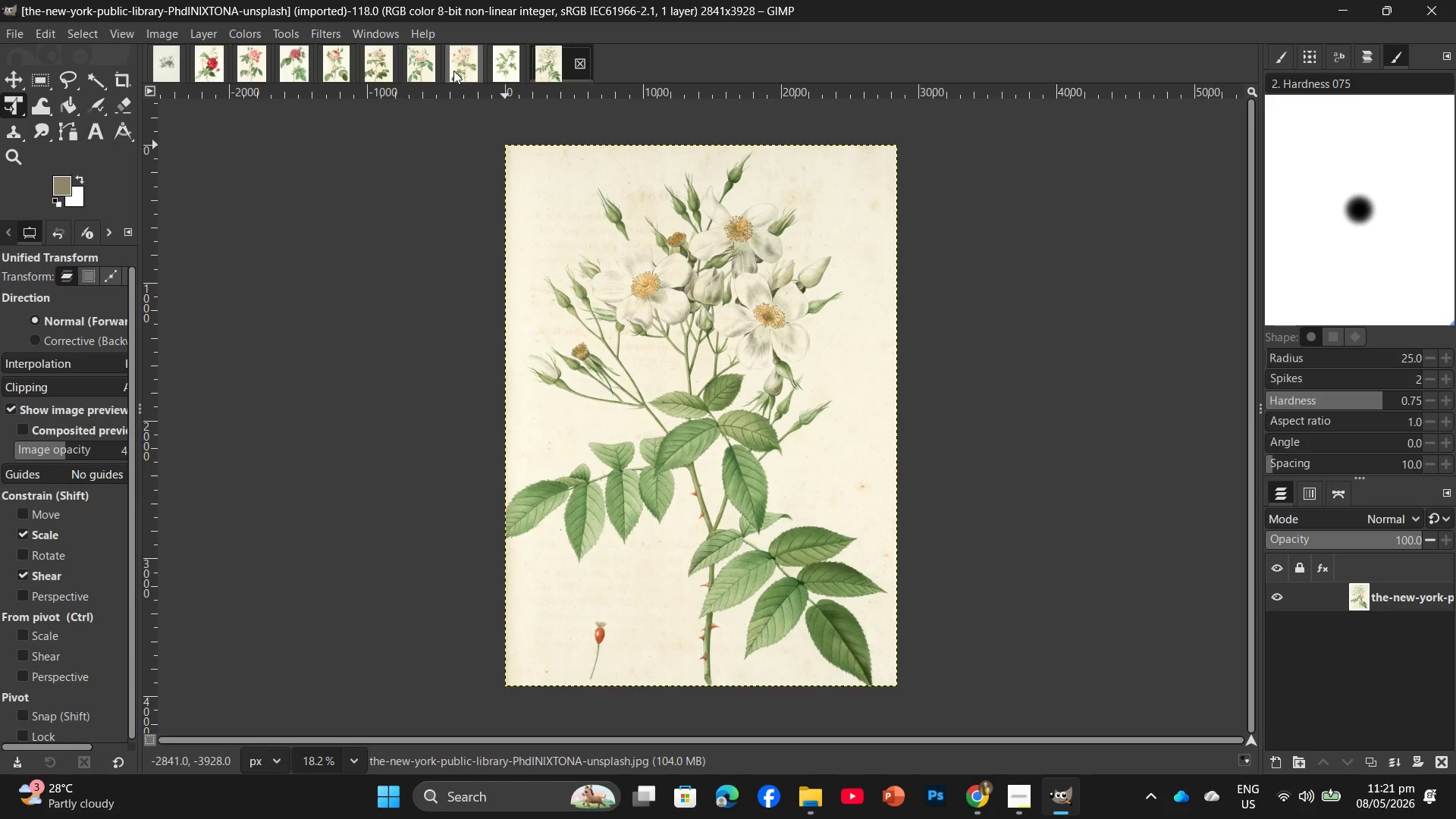 
wait(5.16)
 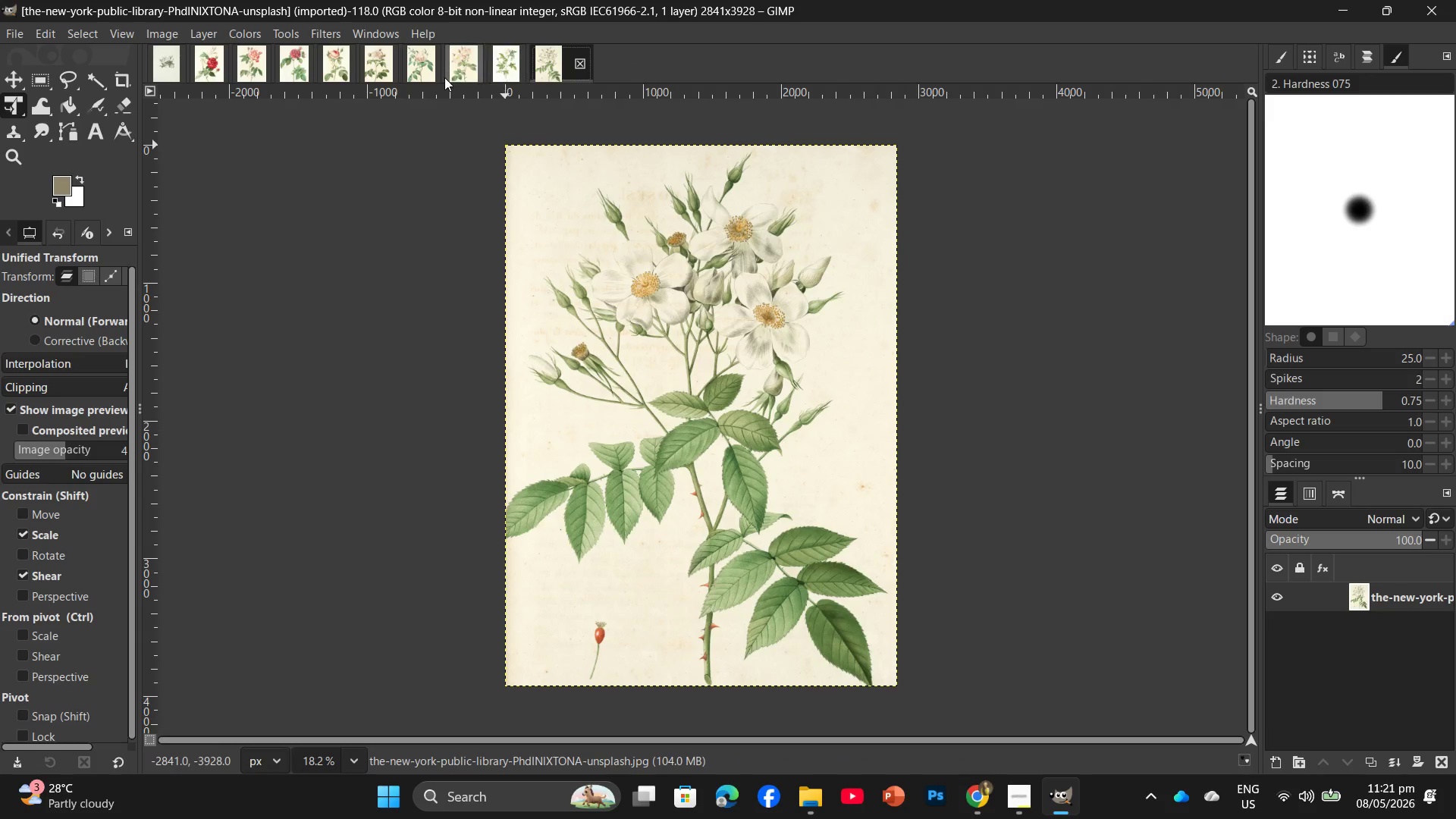 
left_click([150, 25])
 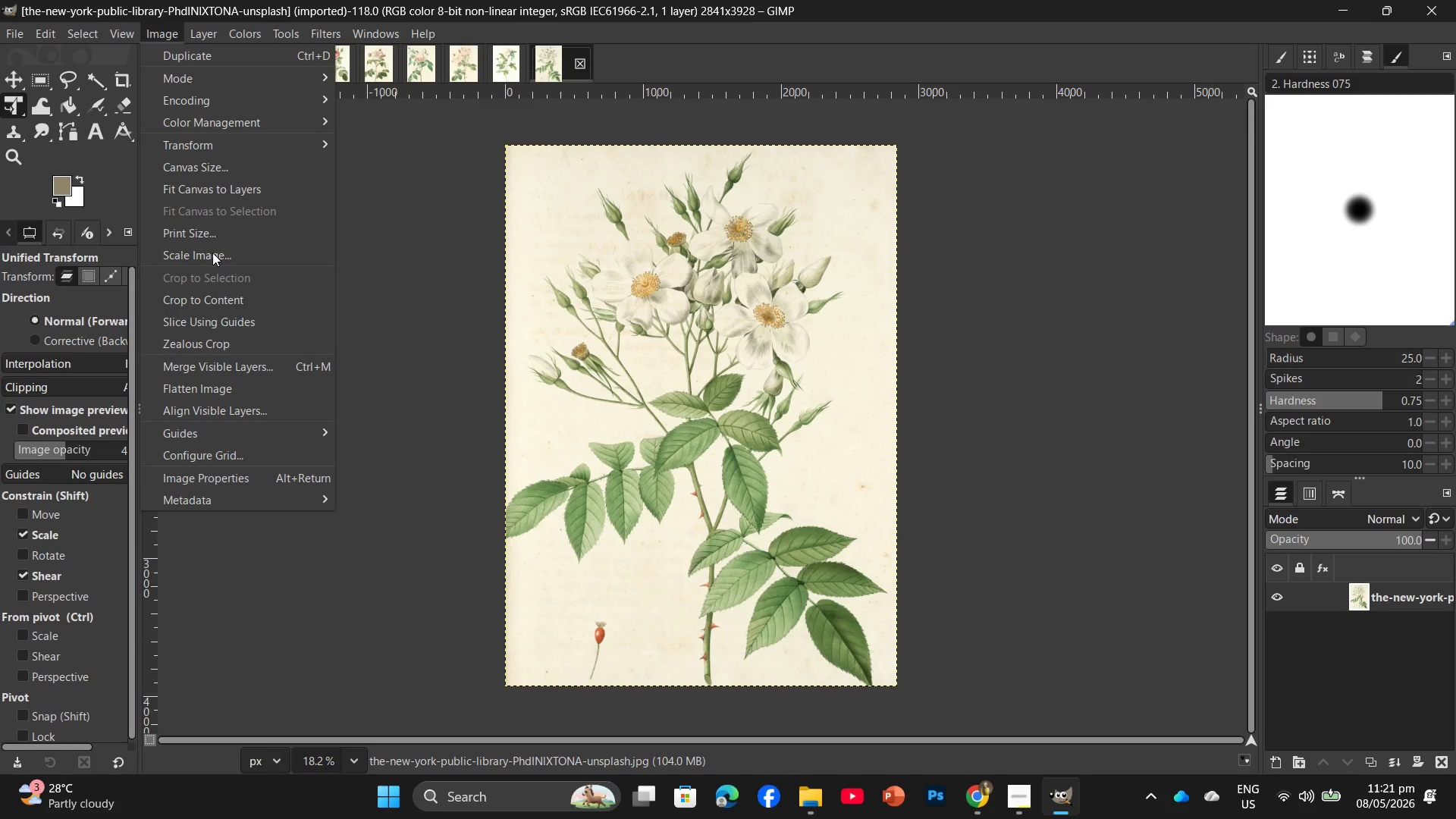 
left_click([212, 253])
 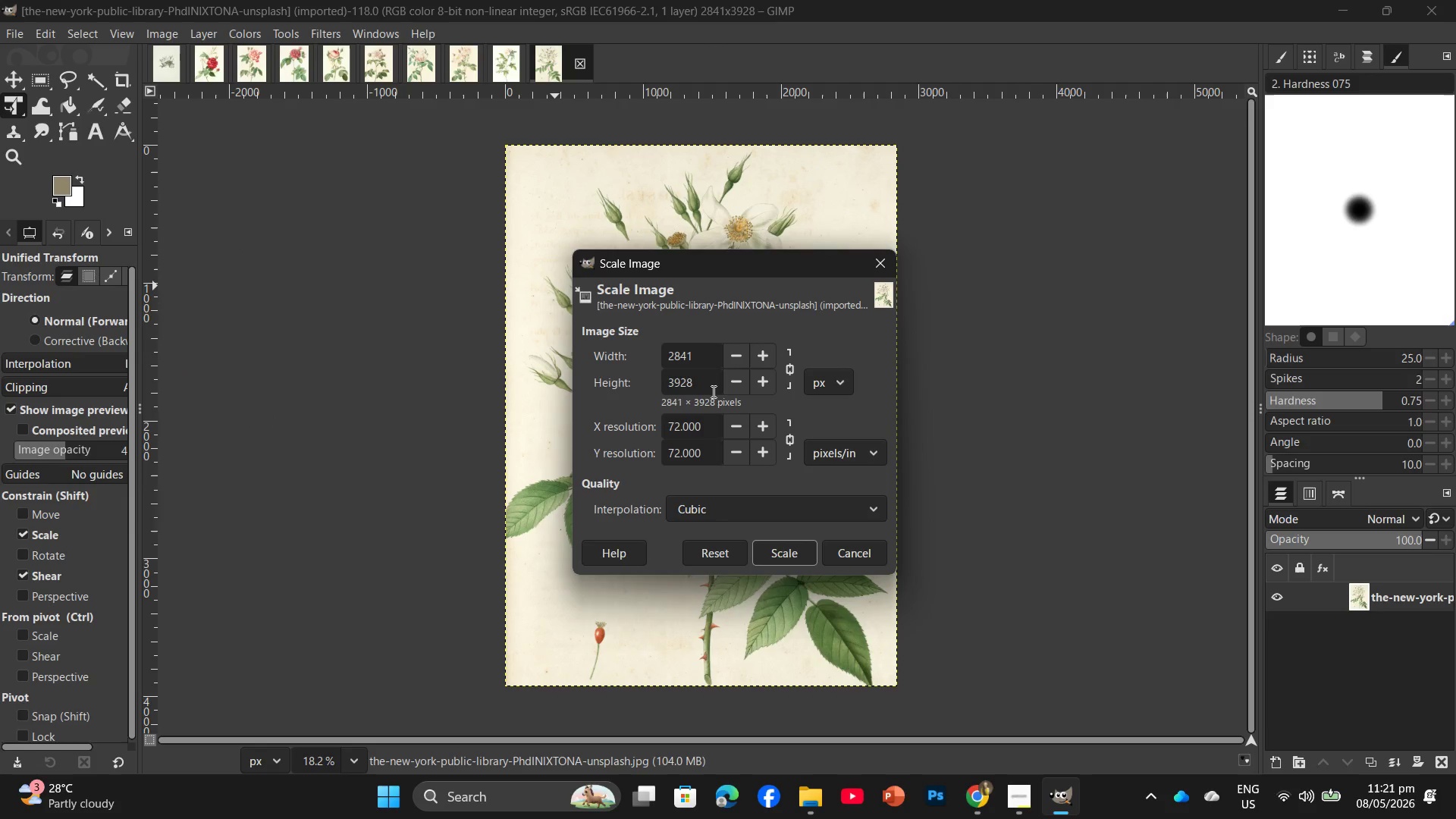 
left_click_drag(start_coordinate=[699, 384], to_coordinate=[663, 387])
 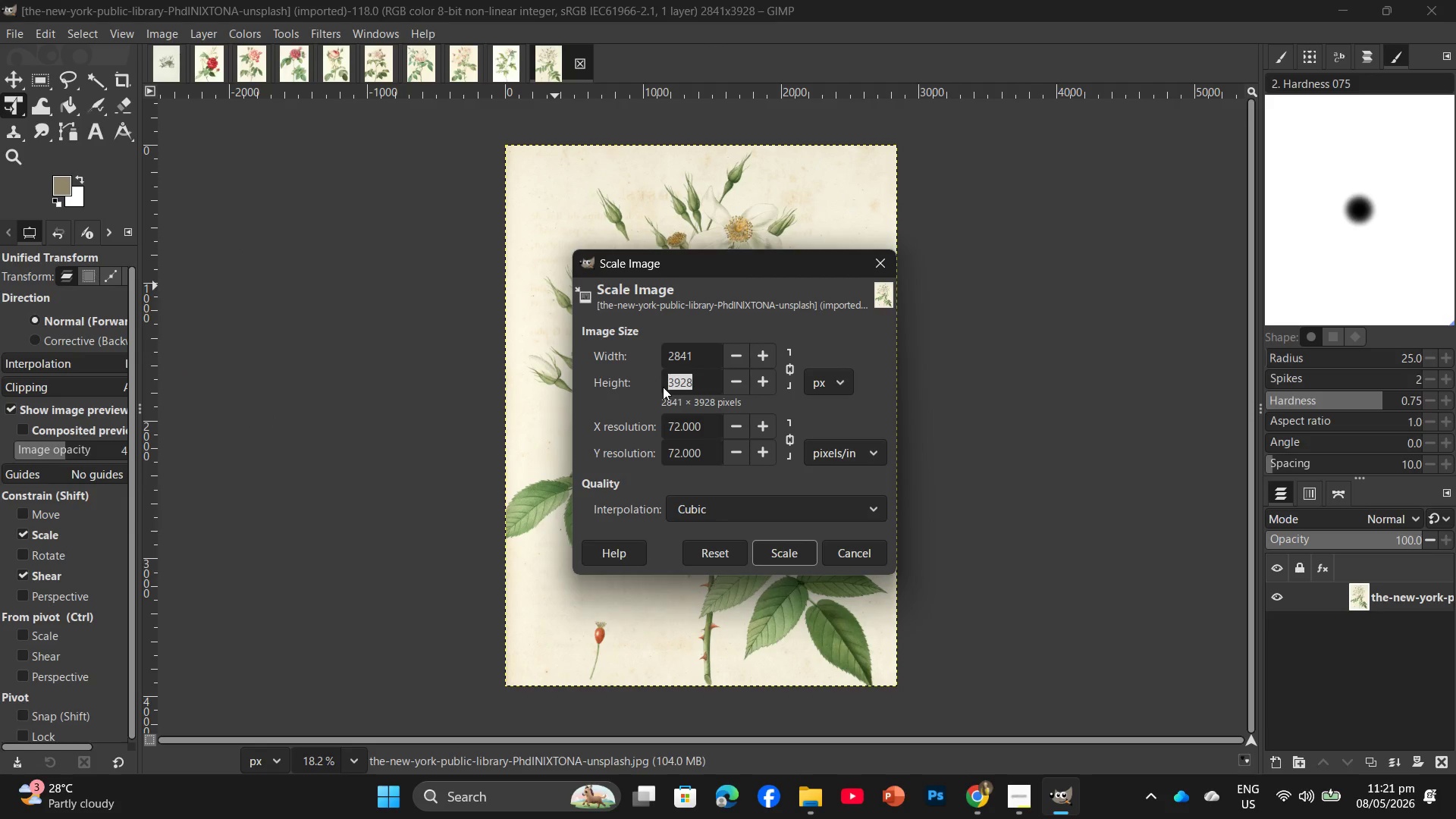 
key(Numpad2)
 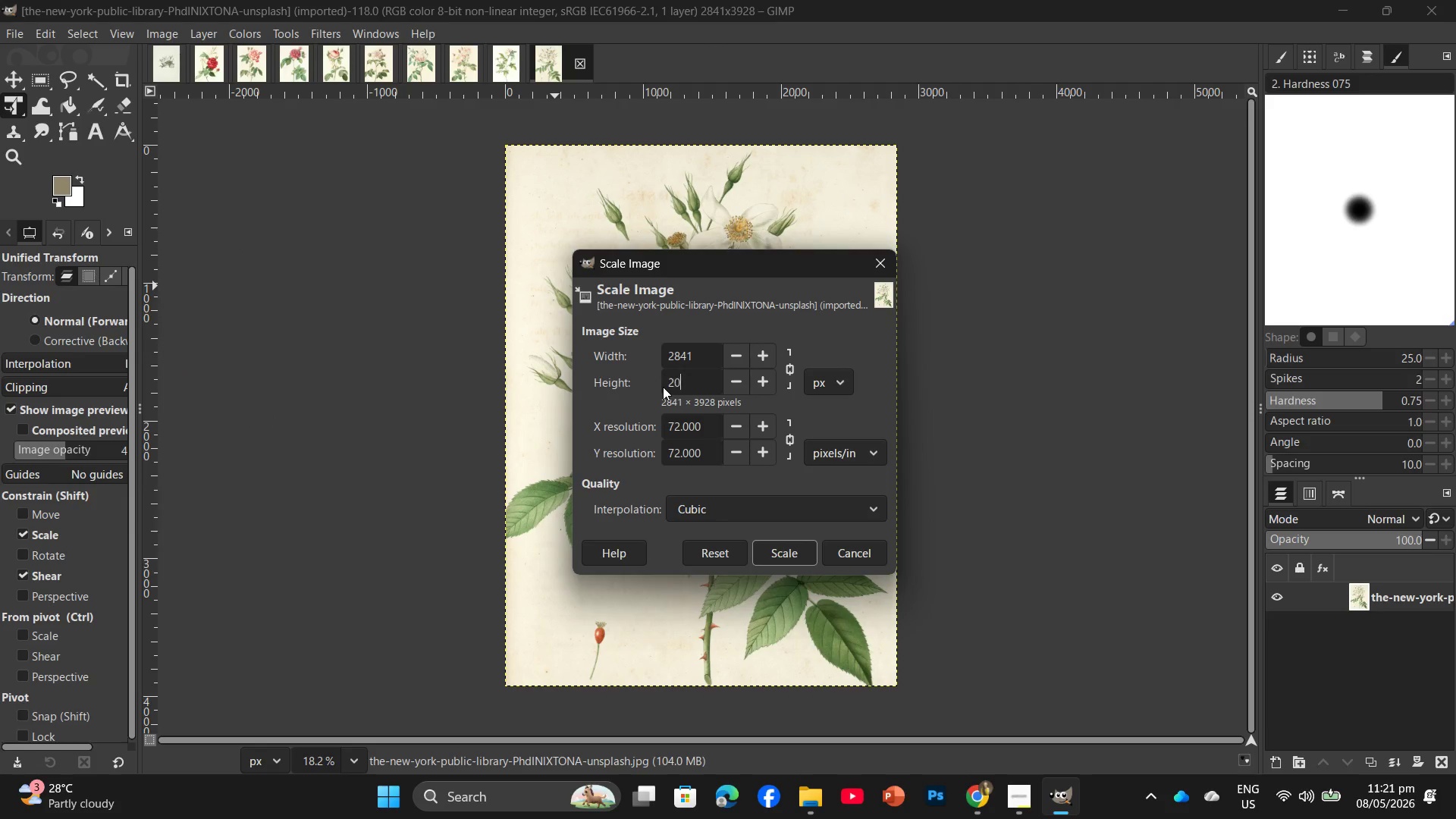 
key(Numpad0)
 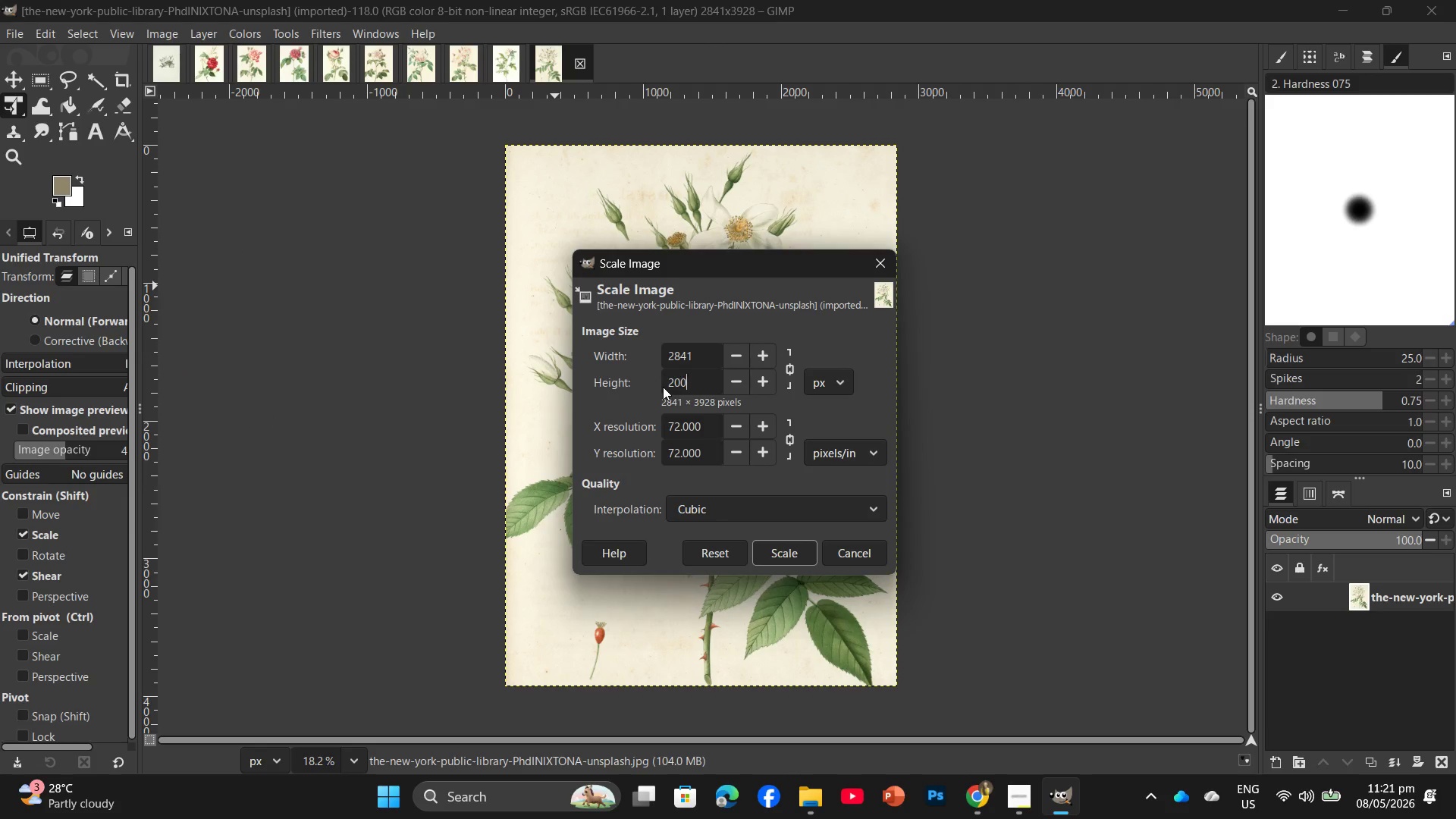 
key(Numpad0)
 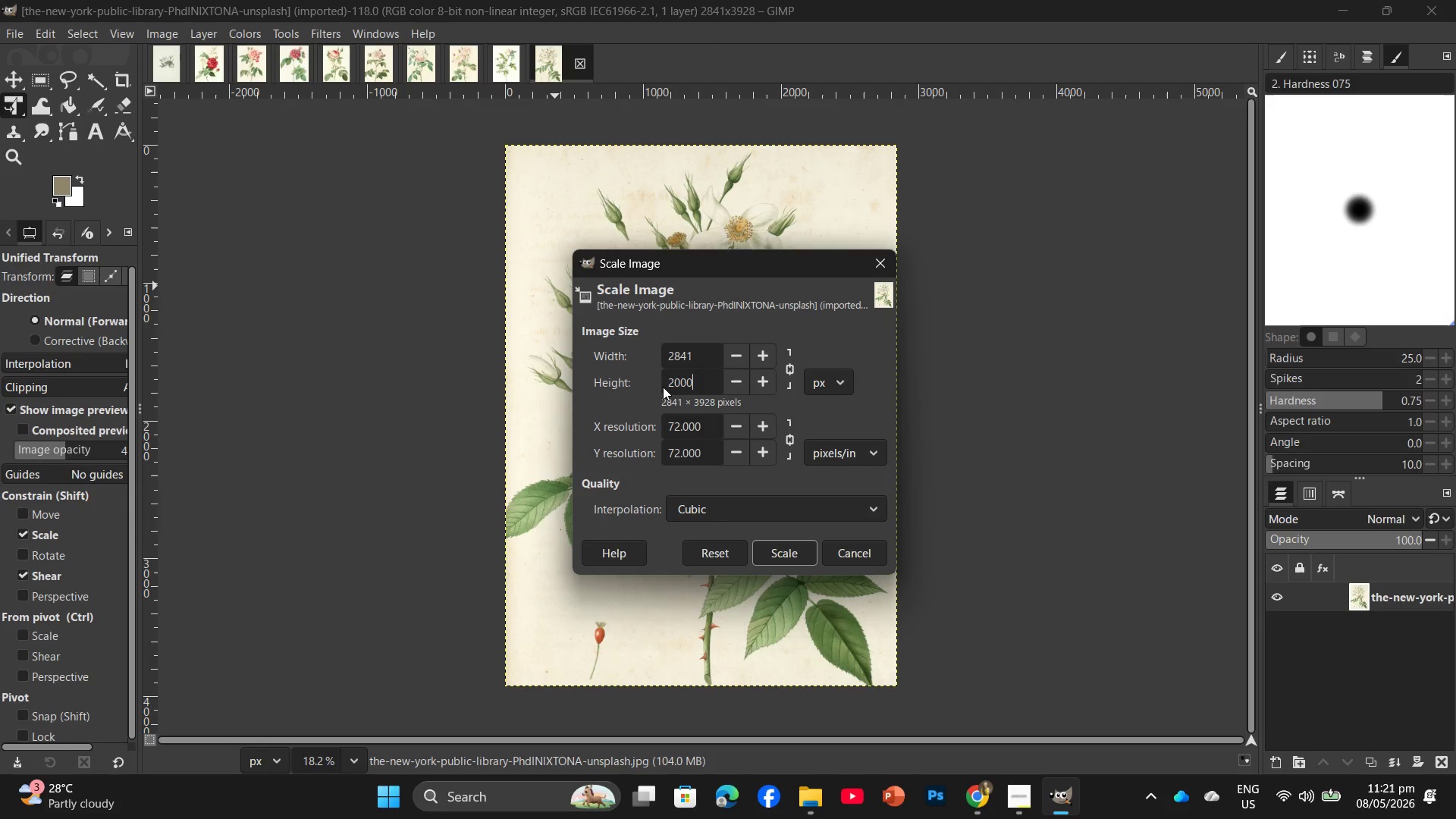 
key(Numpad0)
 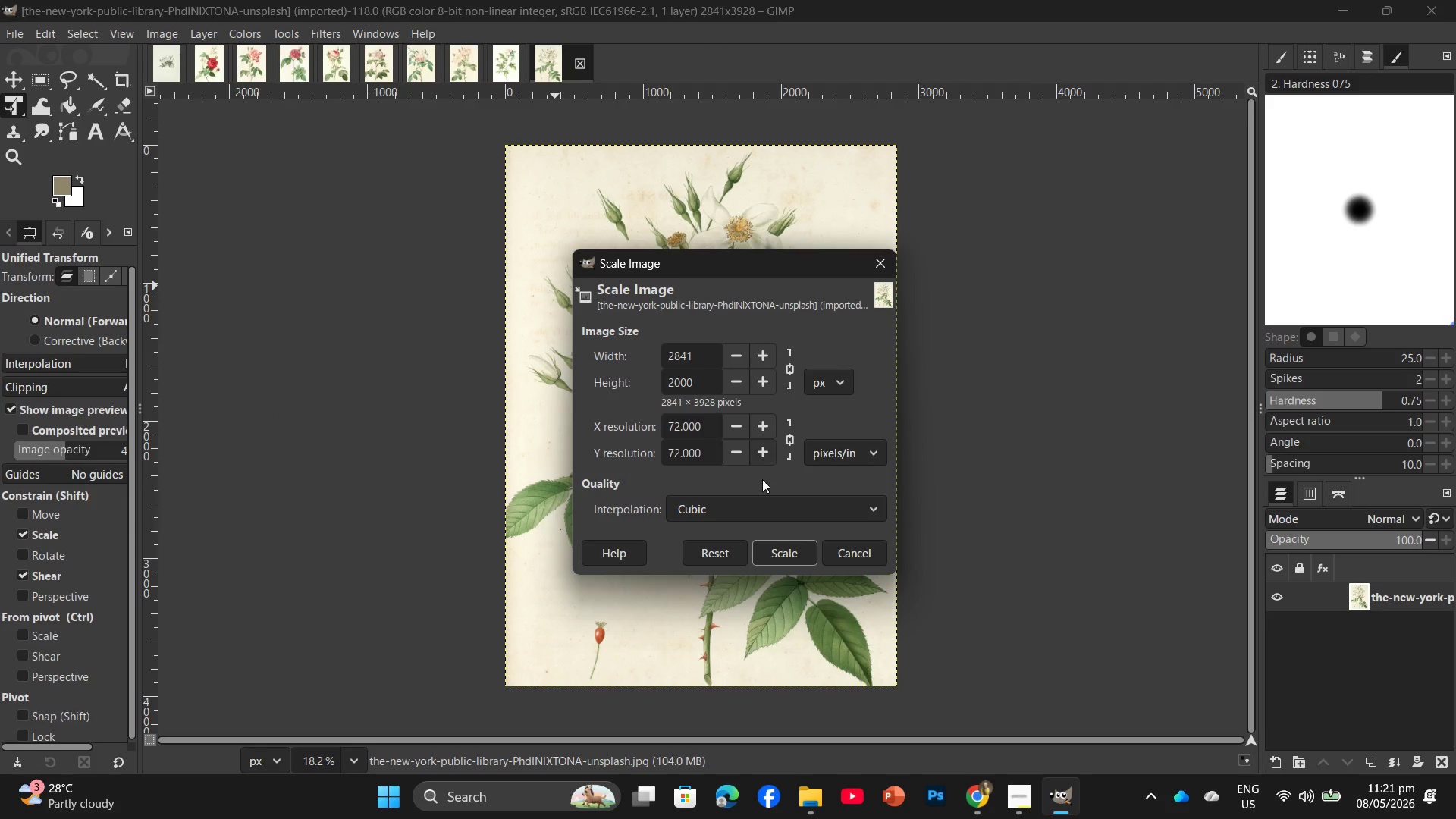 
left_click([762, 556])
 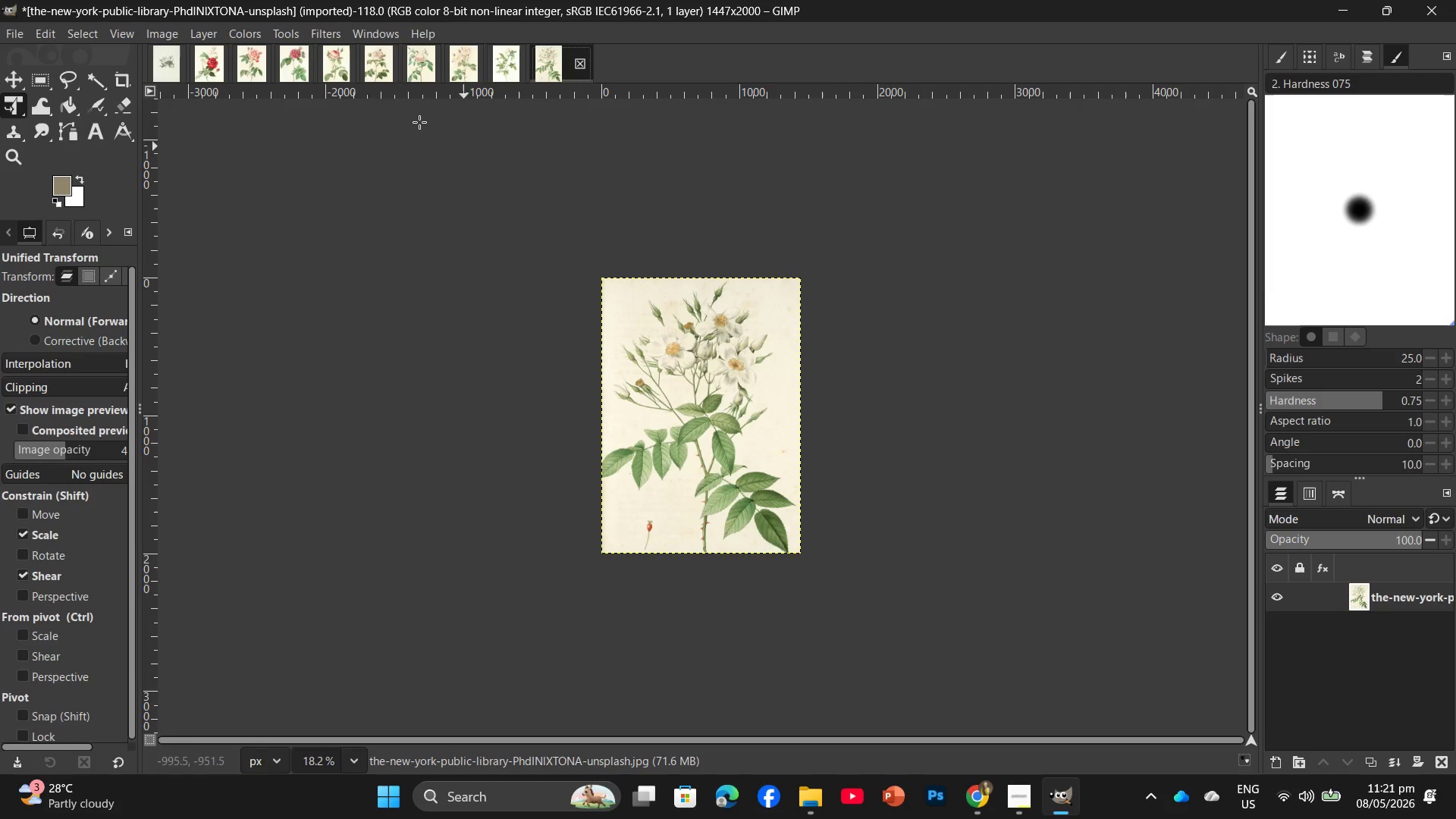 
left_click([327, 34])
 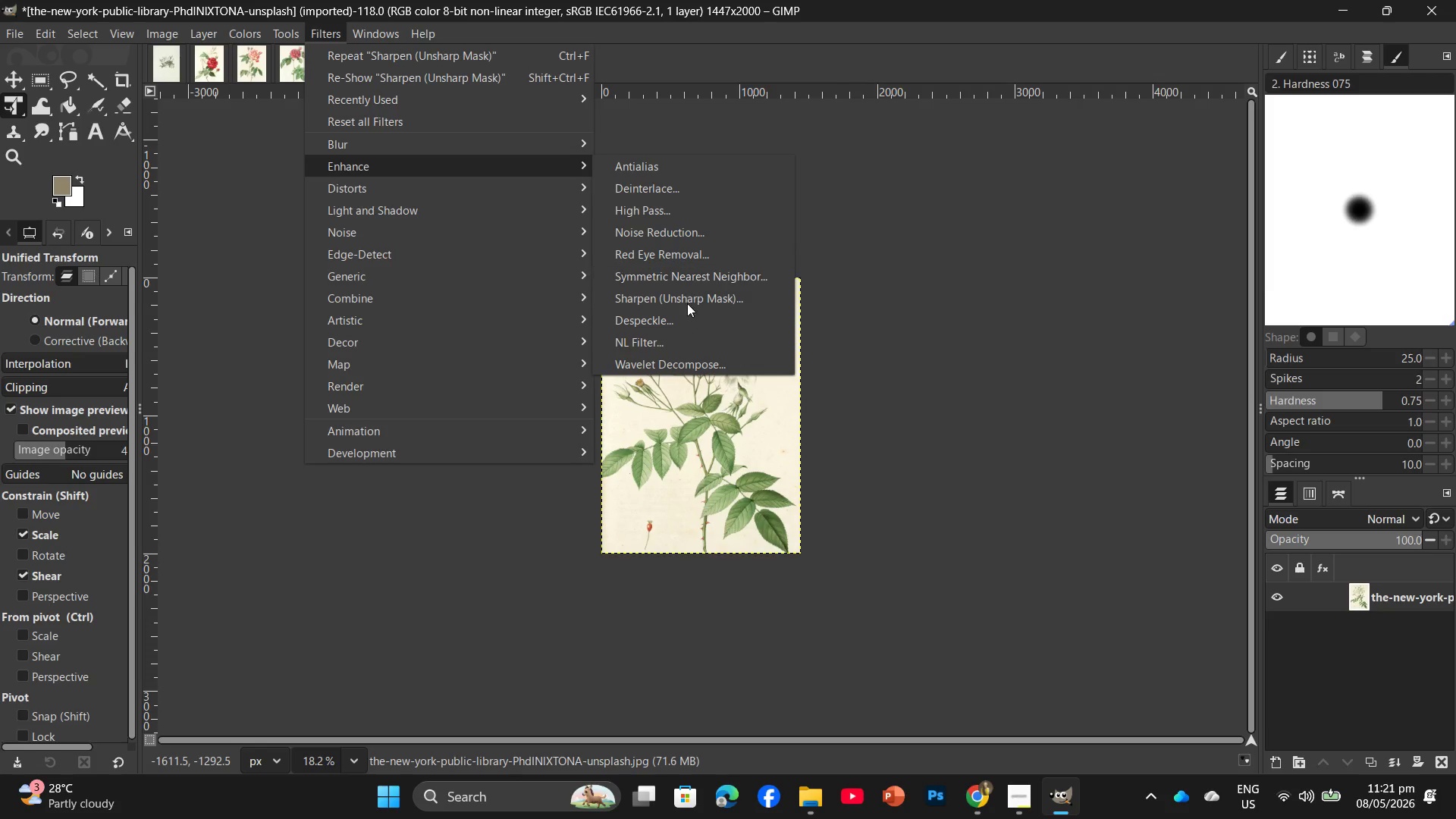 
left_click([686, 295])
 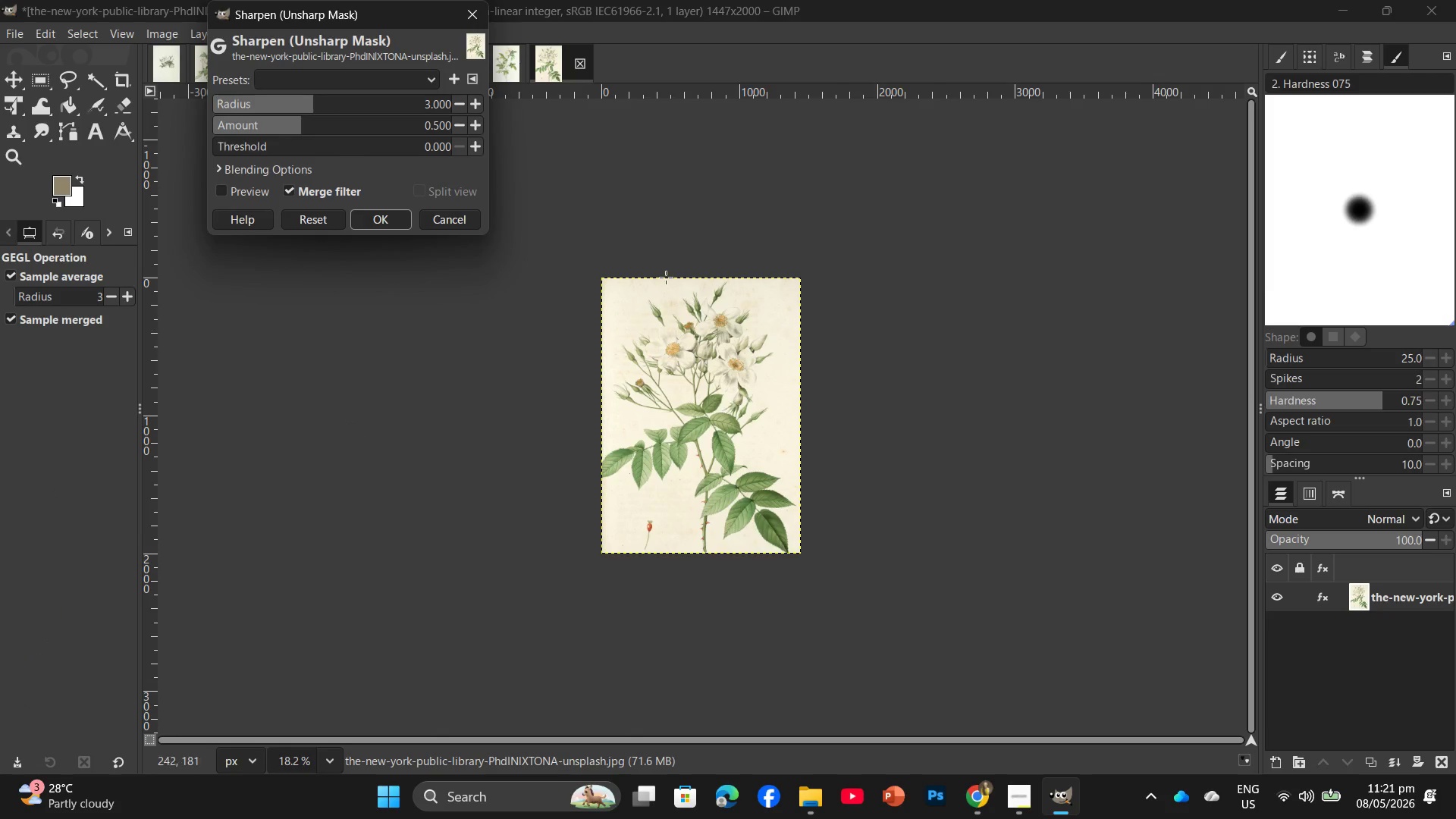 
left_click([436, 103])
 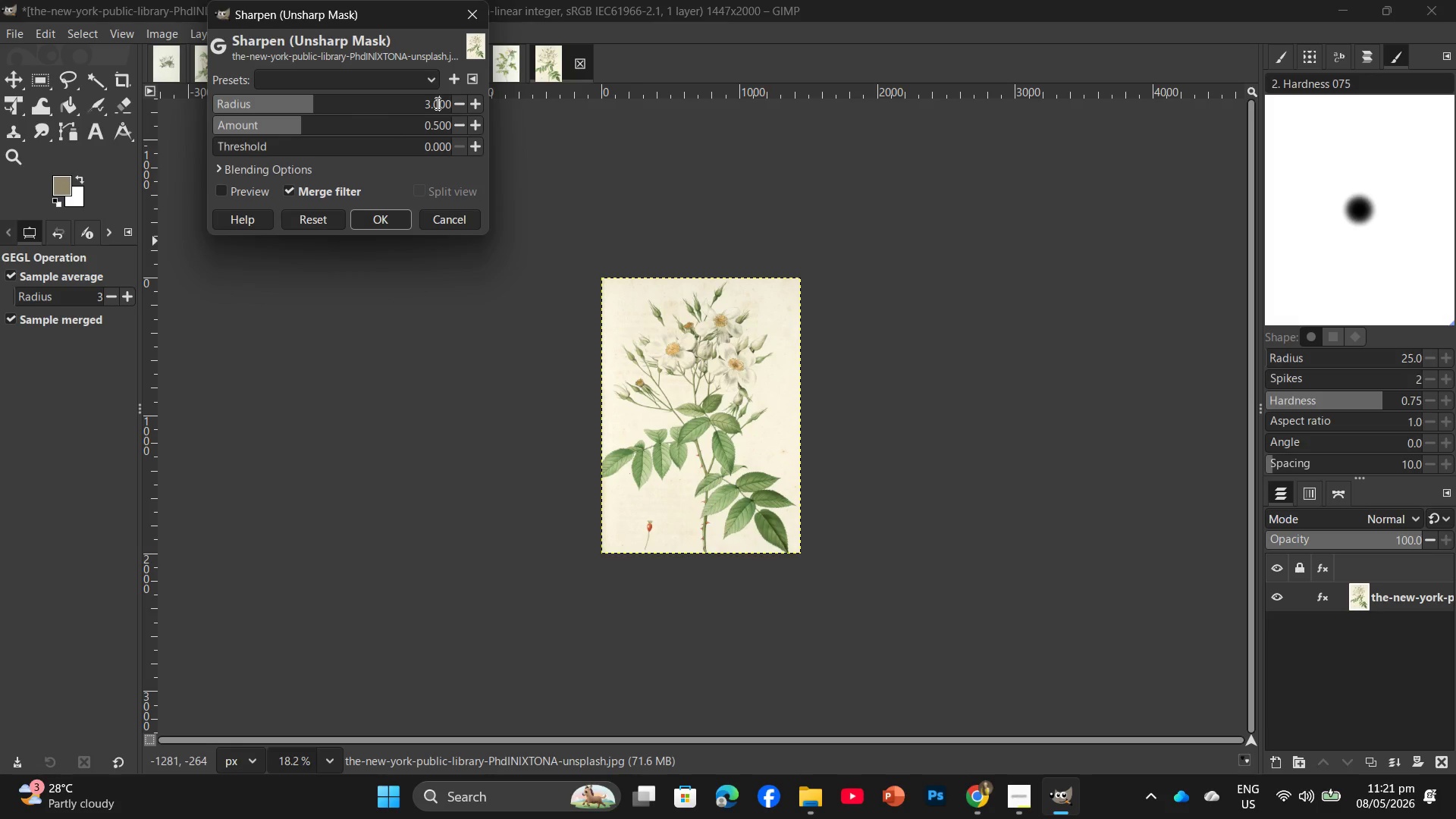 
left_click([436, 103])
 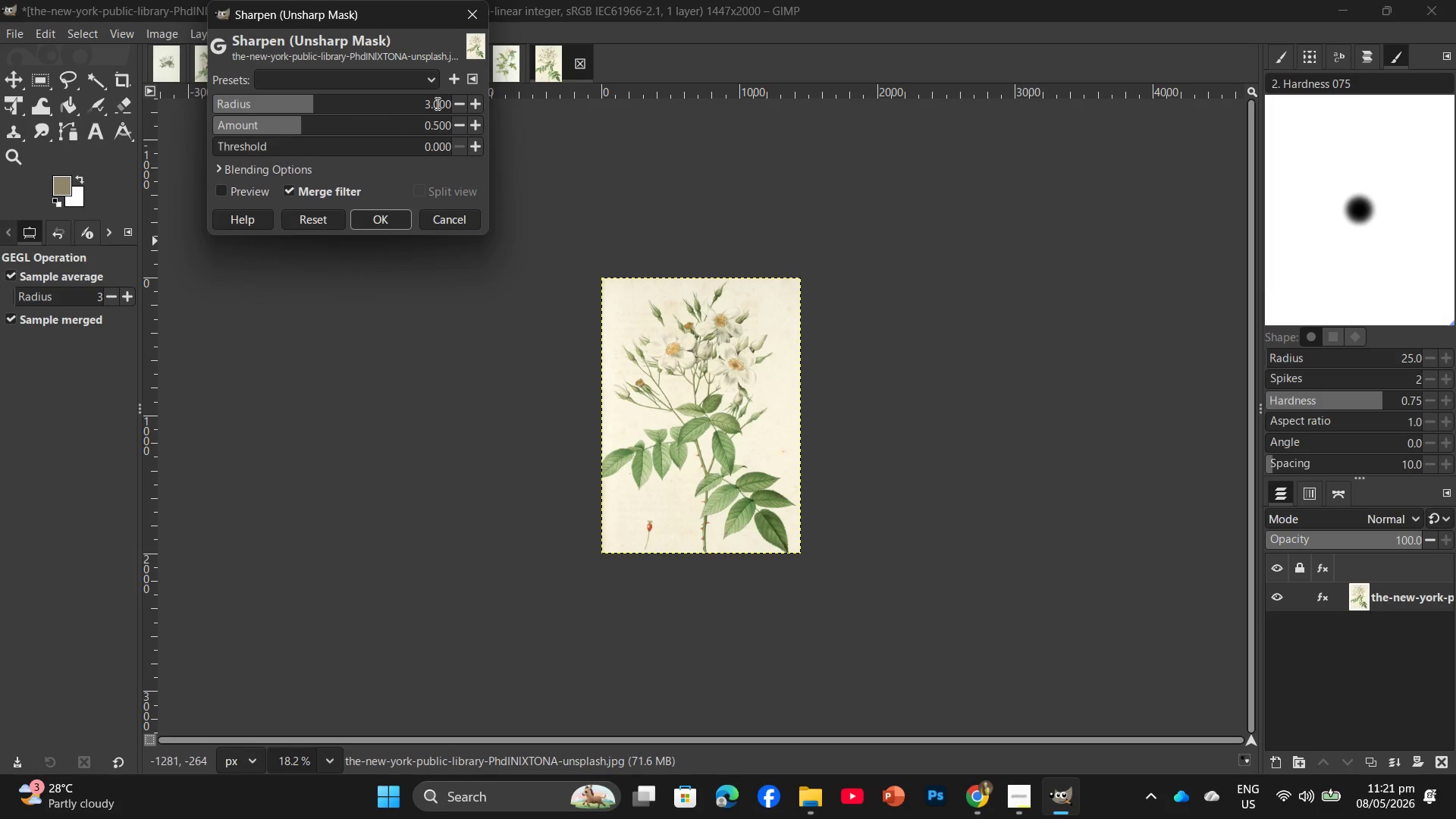 
key(Numpad2)
 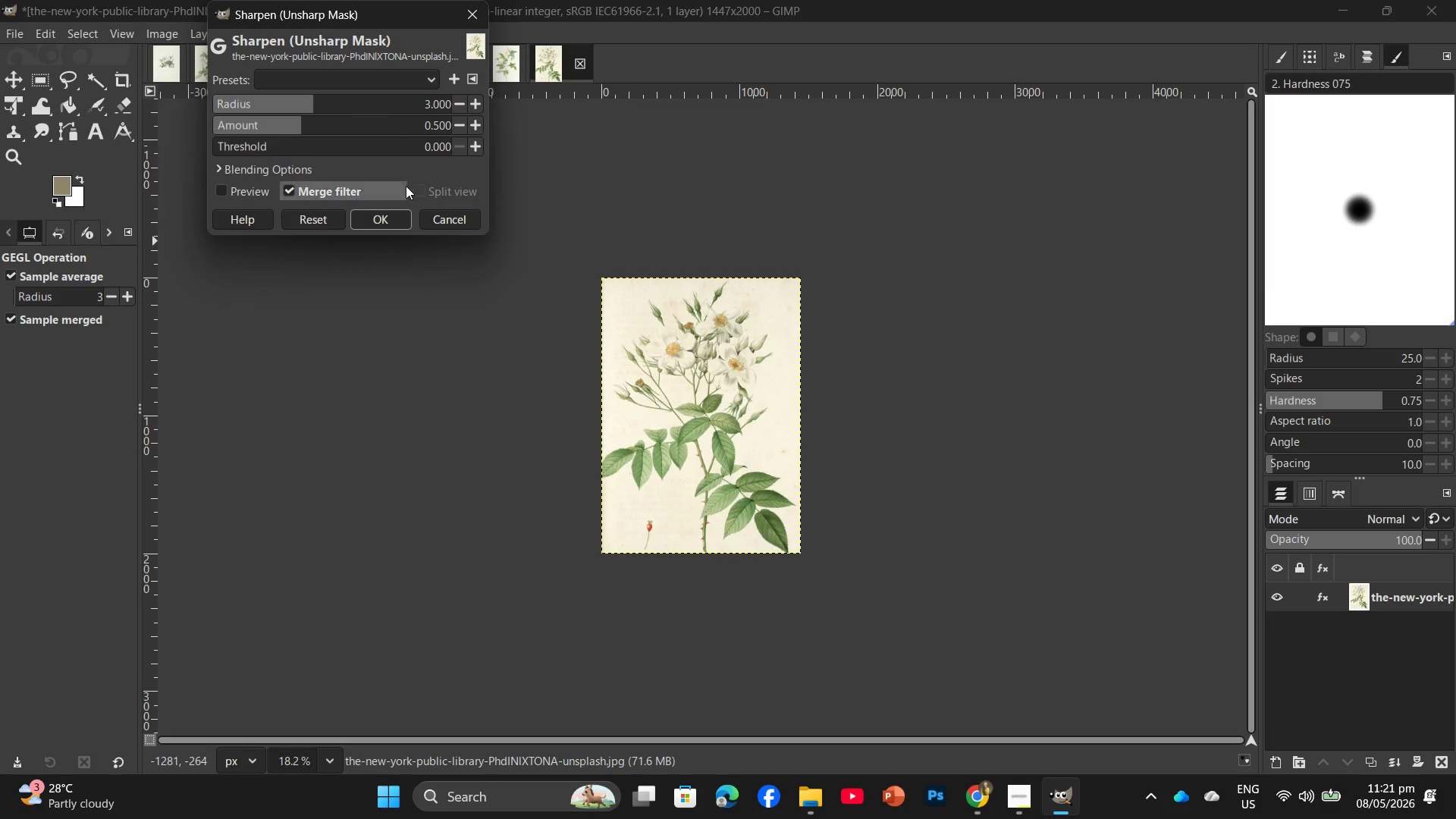 
wait(5.17)
 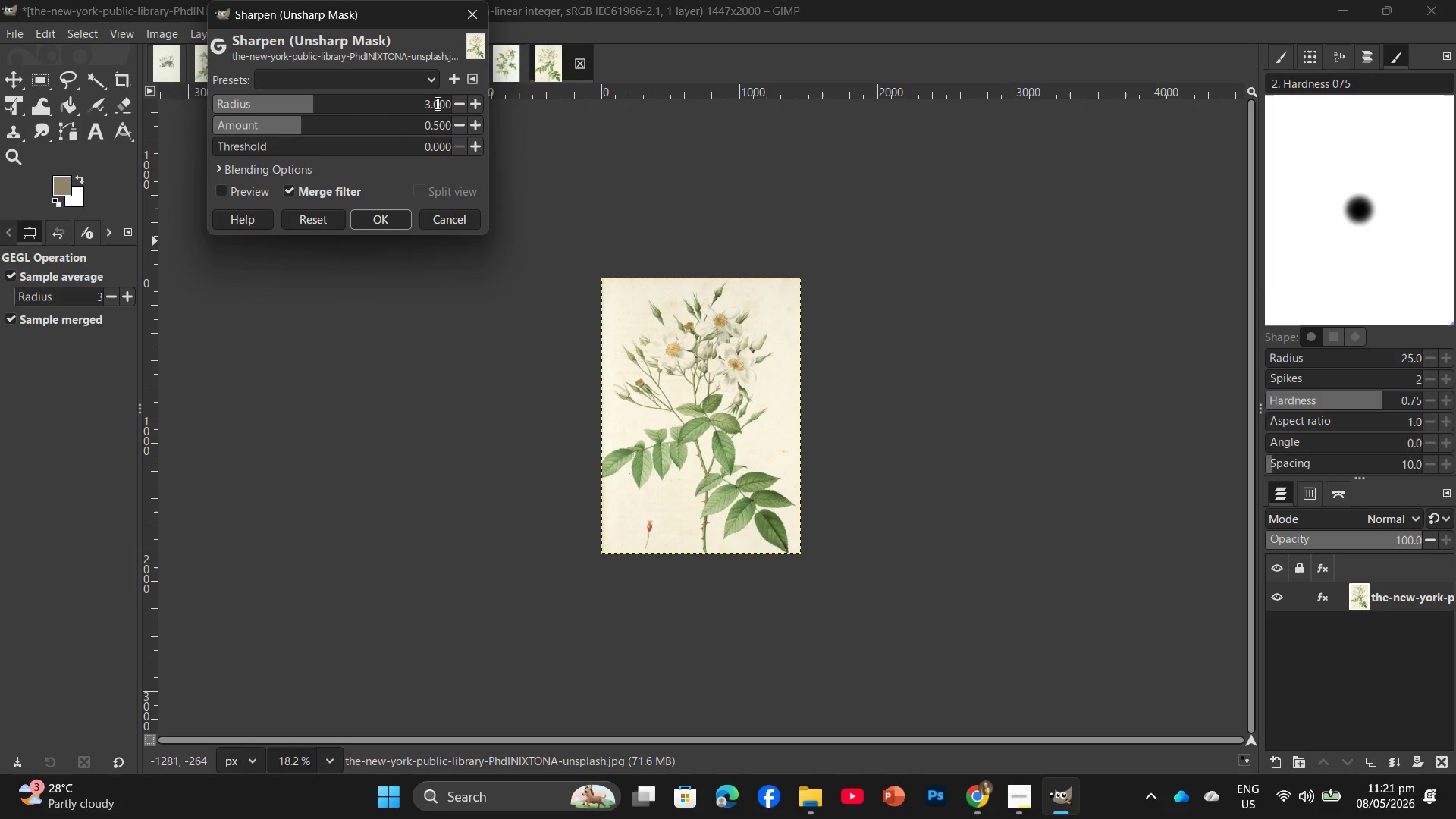 
double_click([432, 102])
 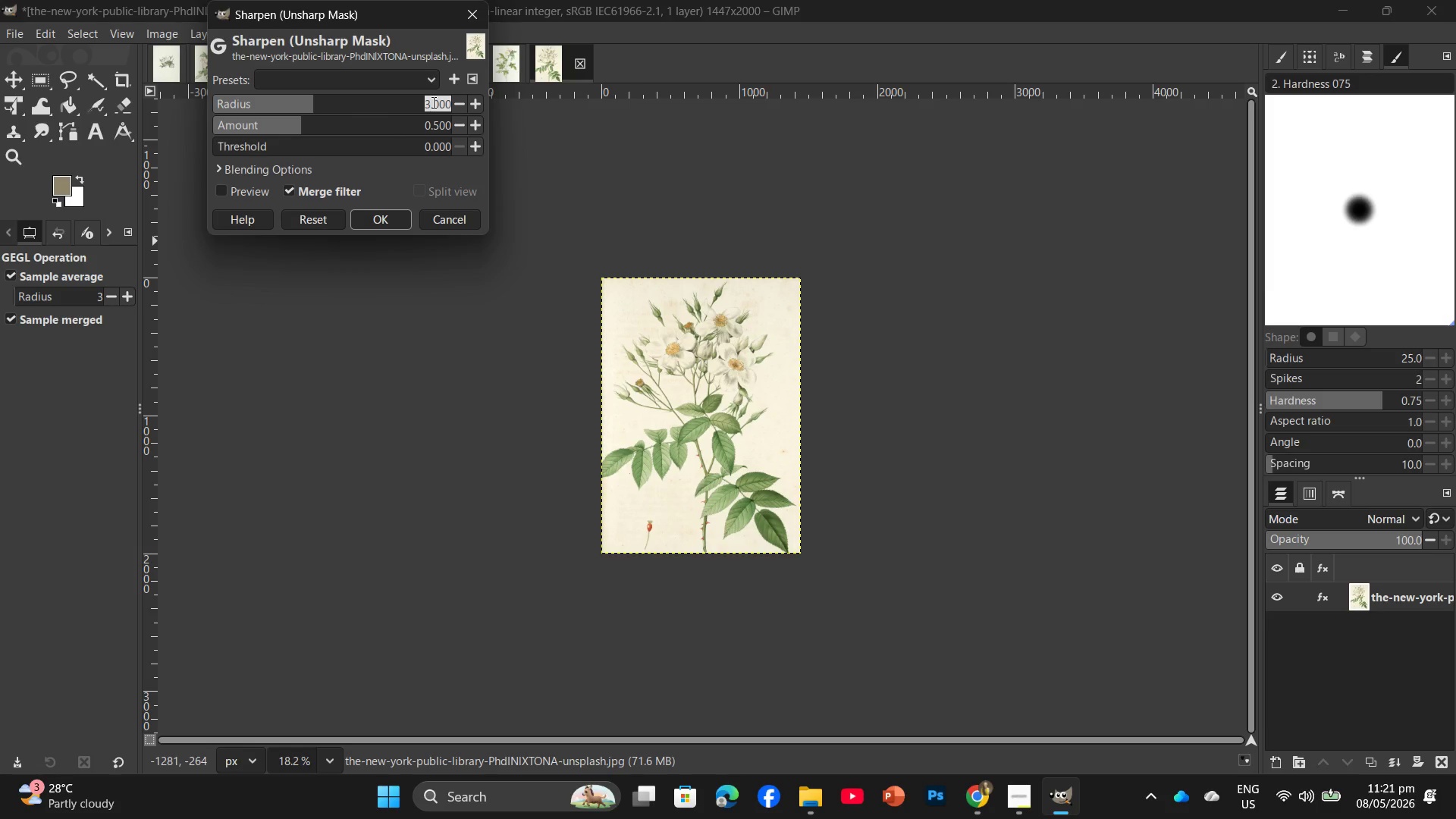 
key(Numpad2)
 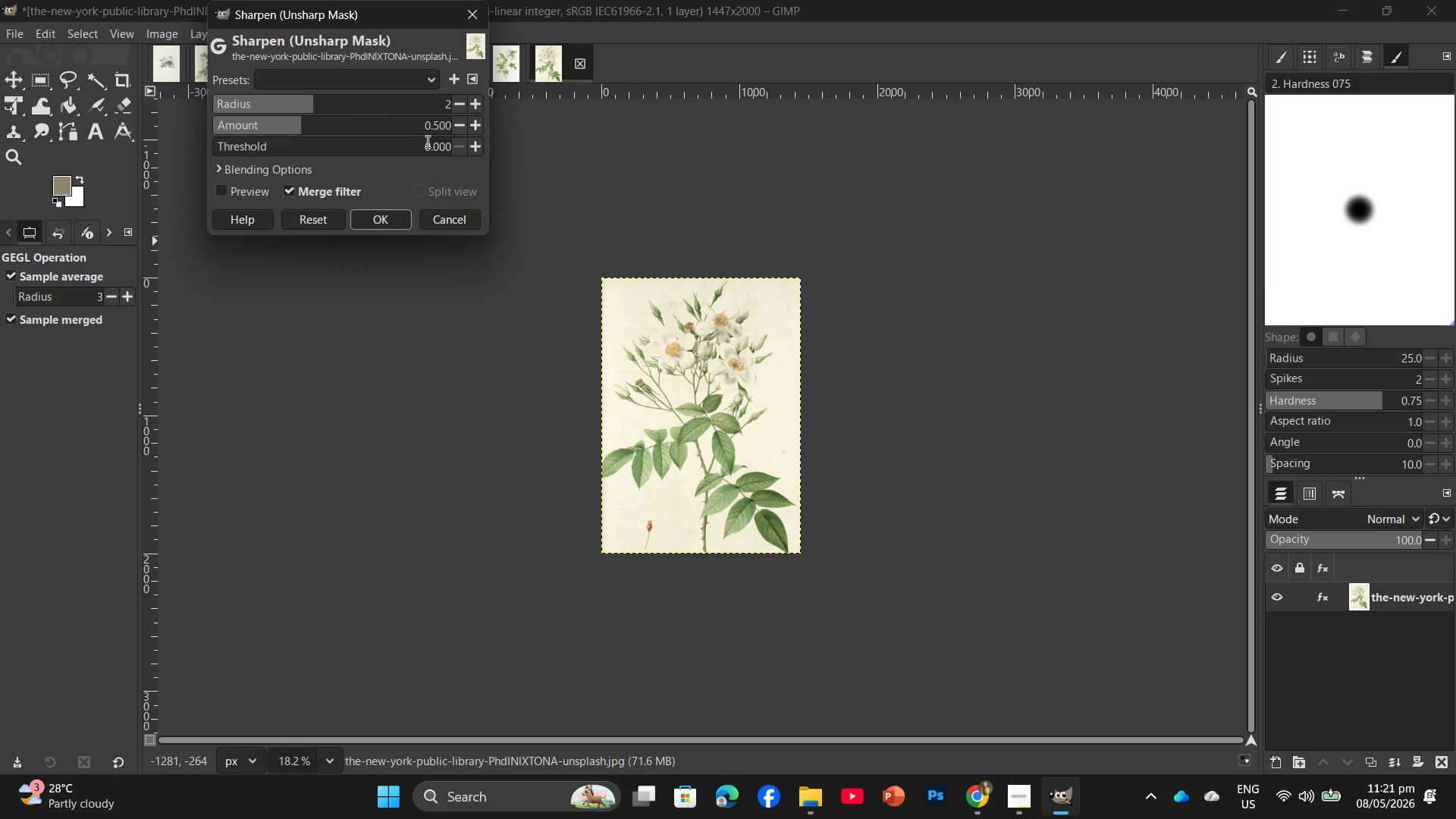 
left_click([395, 216])
 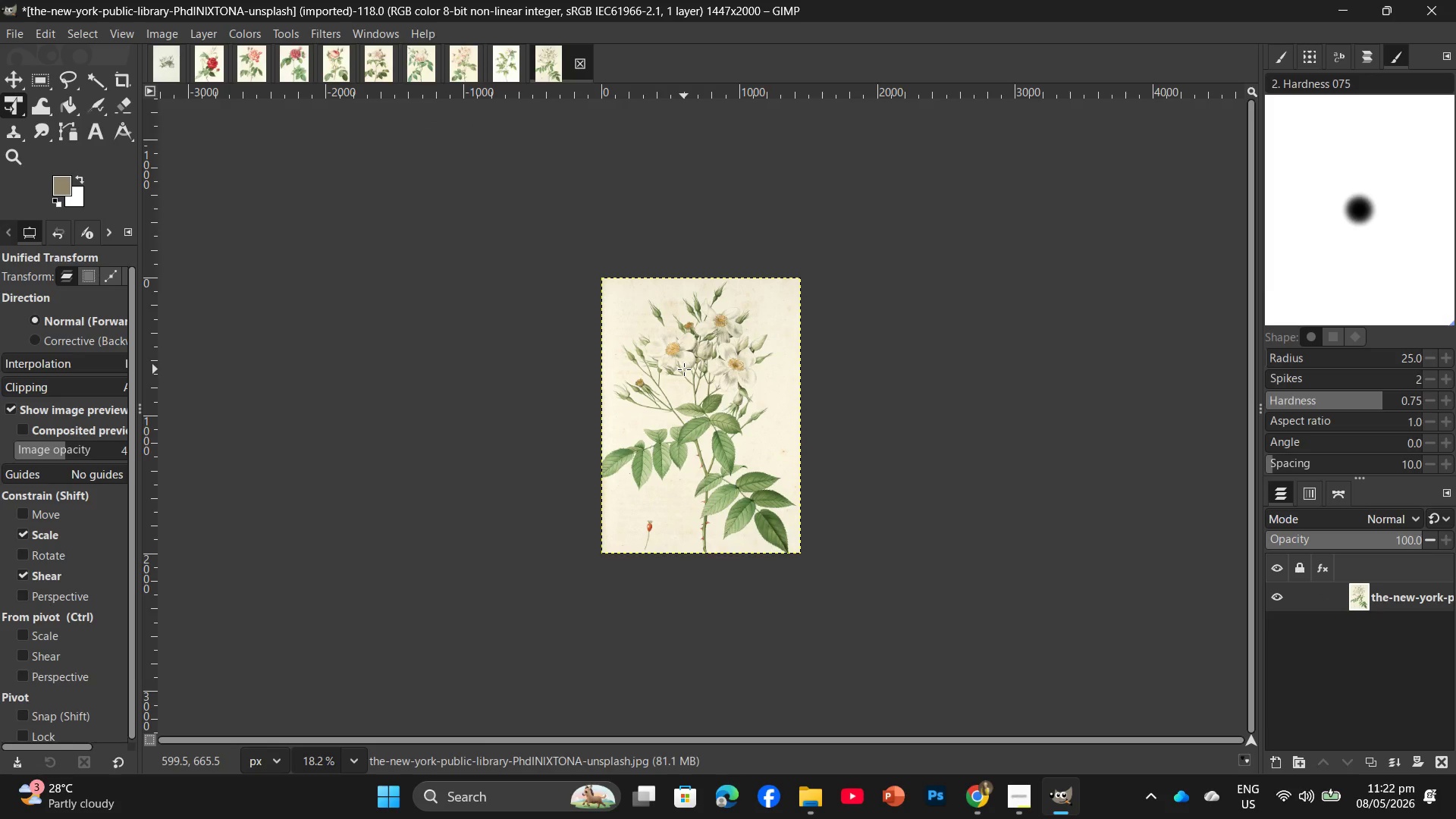 
key(Control+Shift+E)
 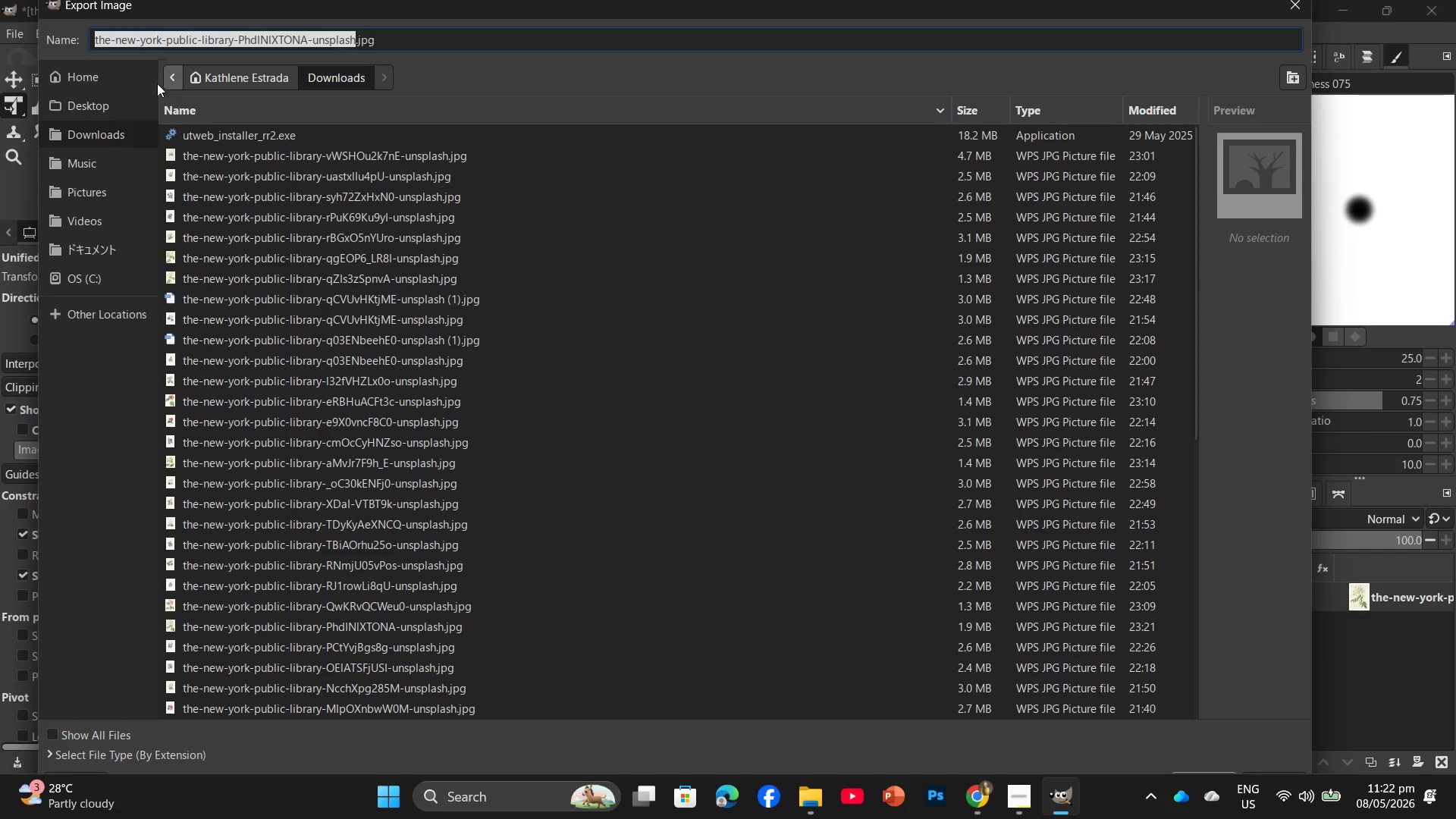 
left_click([114, 102])
 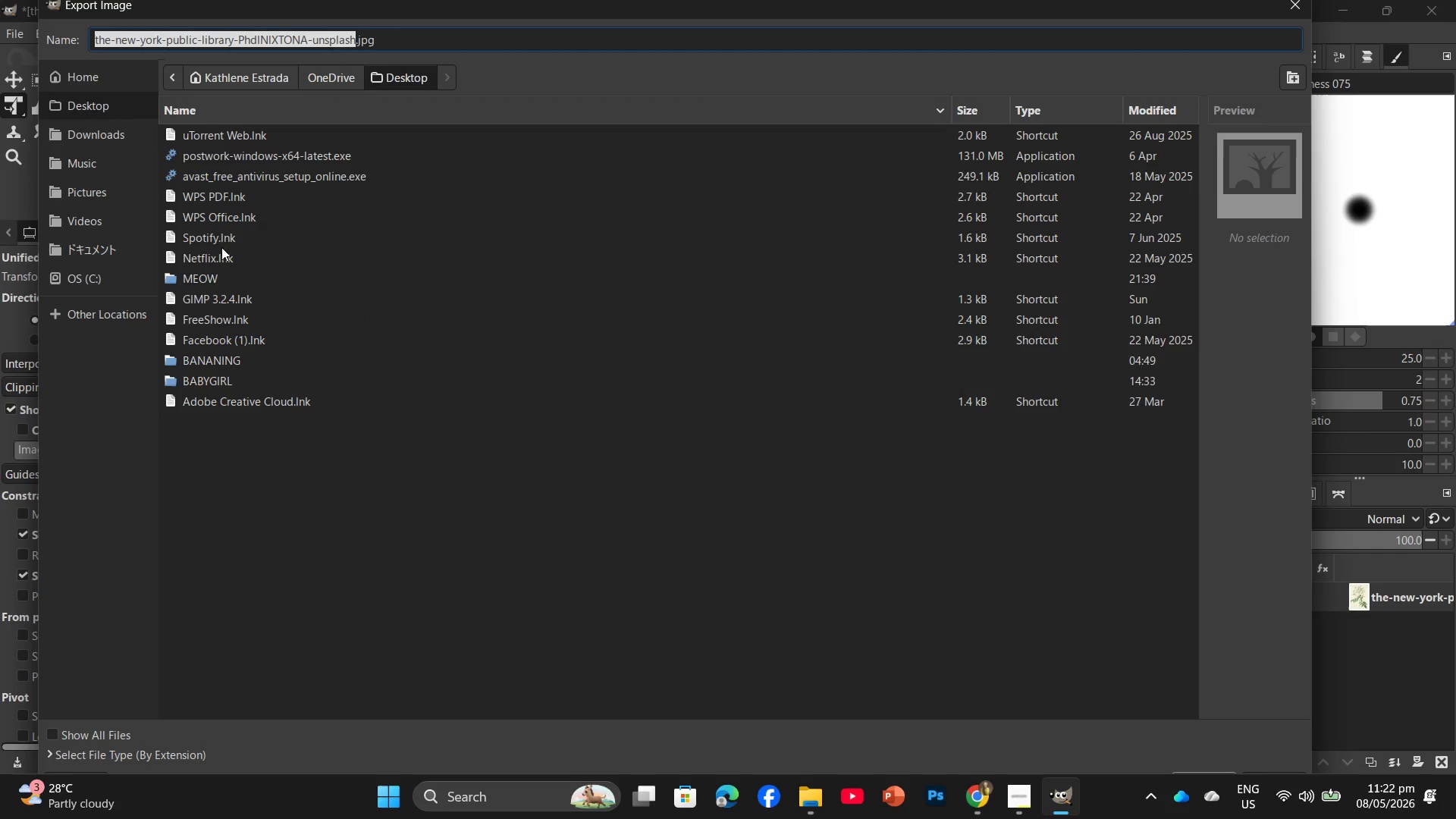 
left_click([212, 272])
 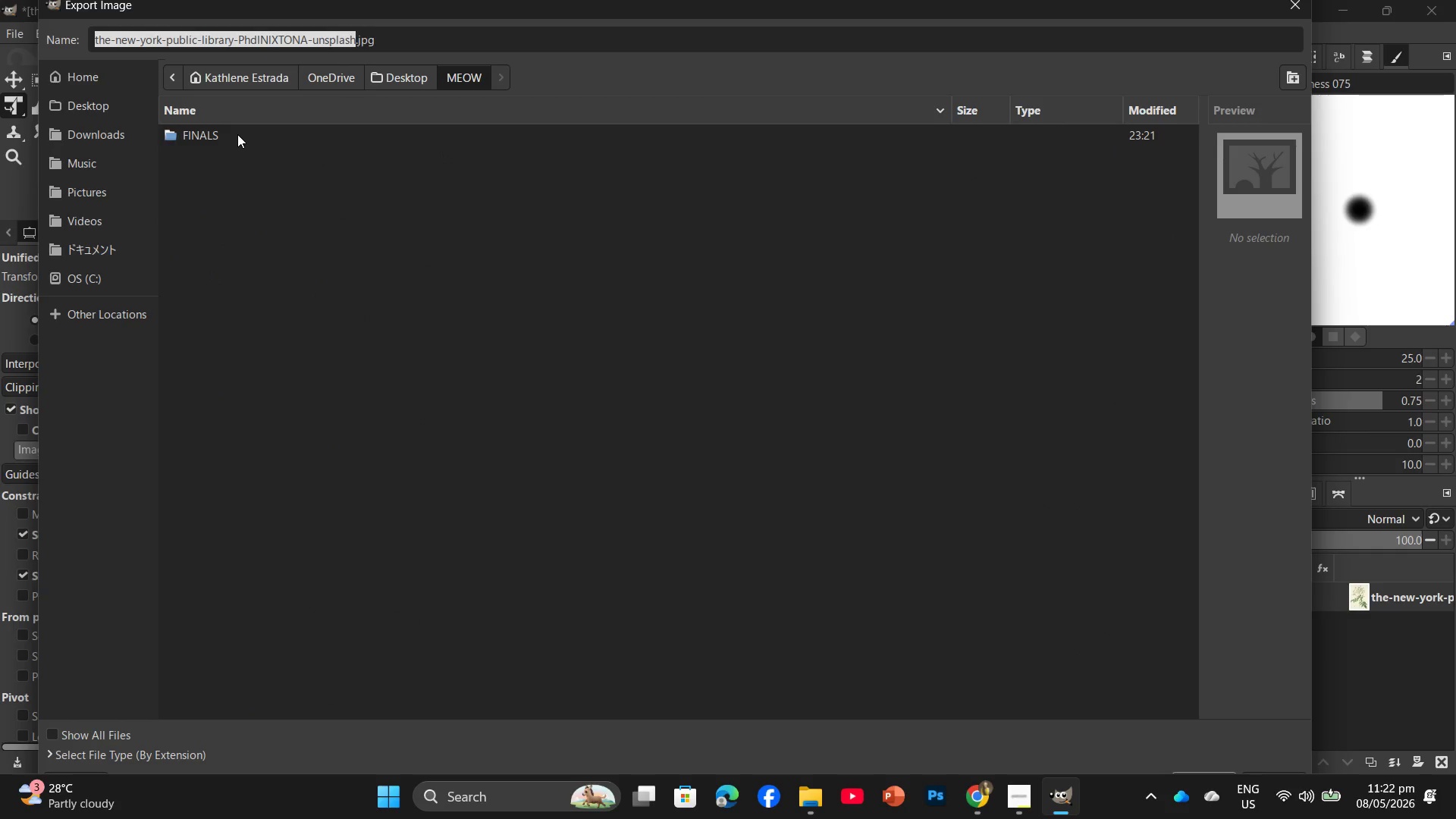 
double_click([237, 134])
 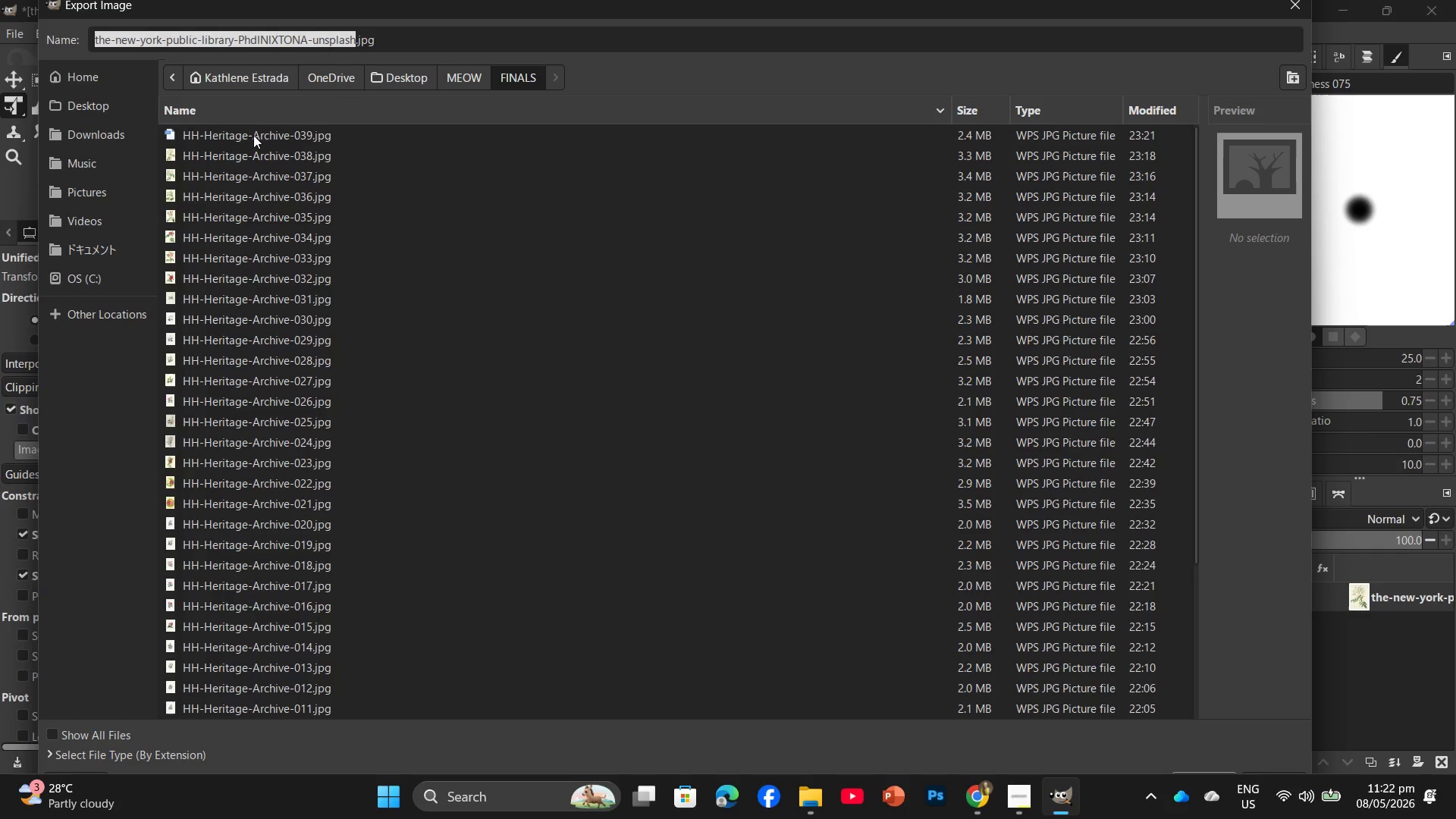 
left_click([253, 135])
 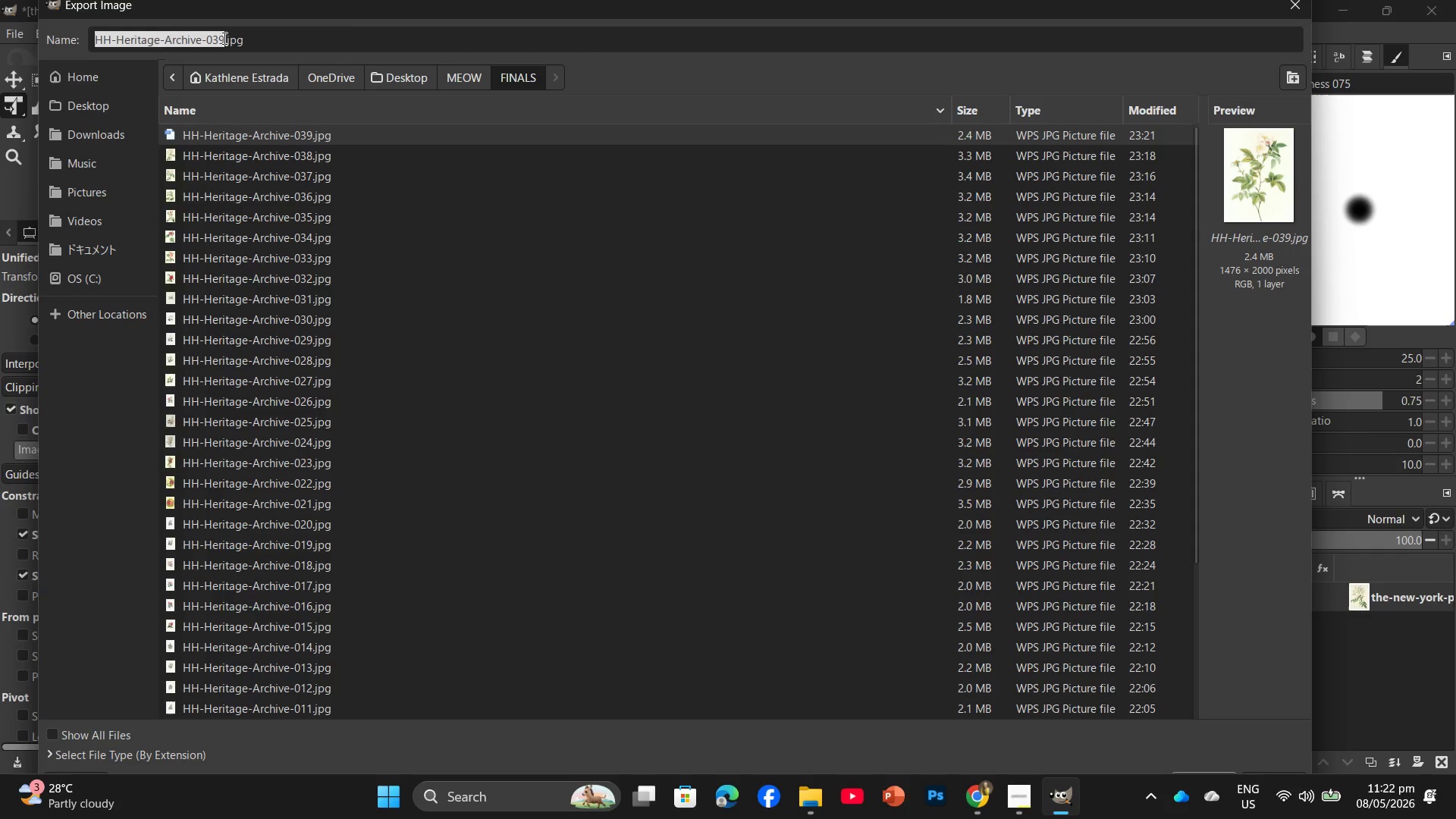 
left_click([222, 36])
 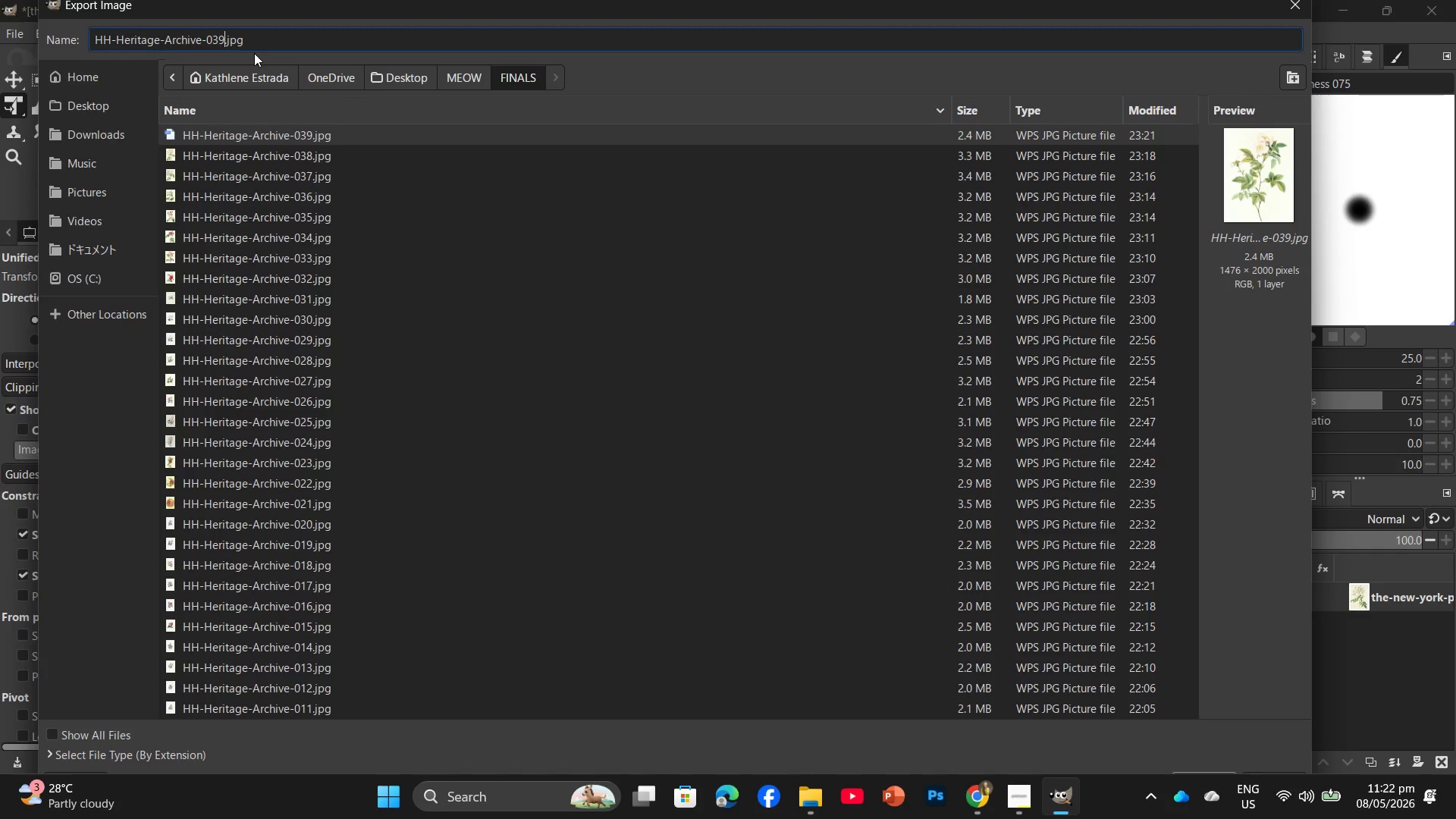 
key(Backspace)
 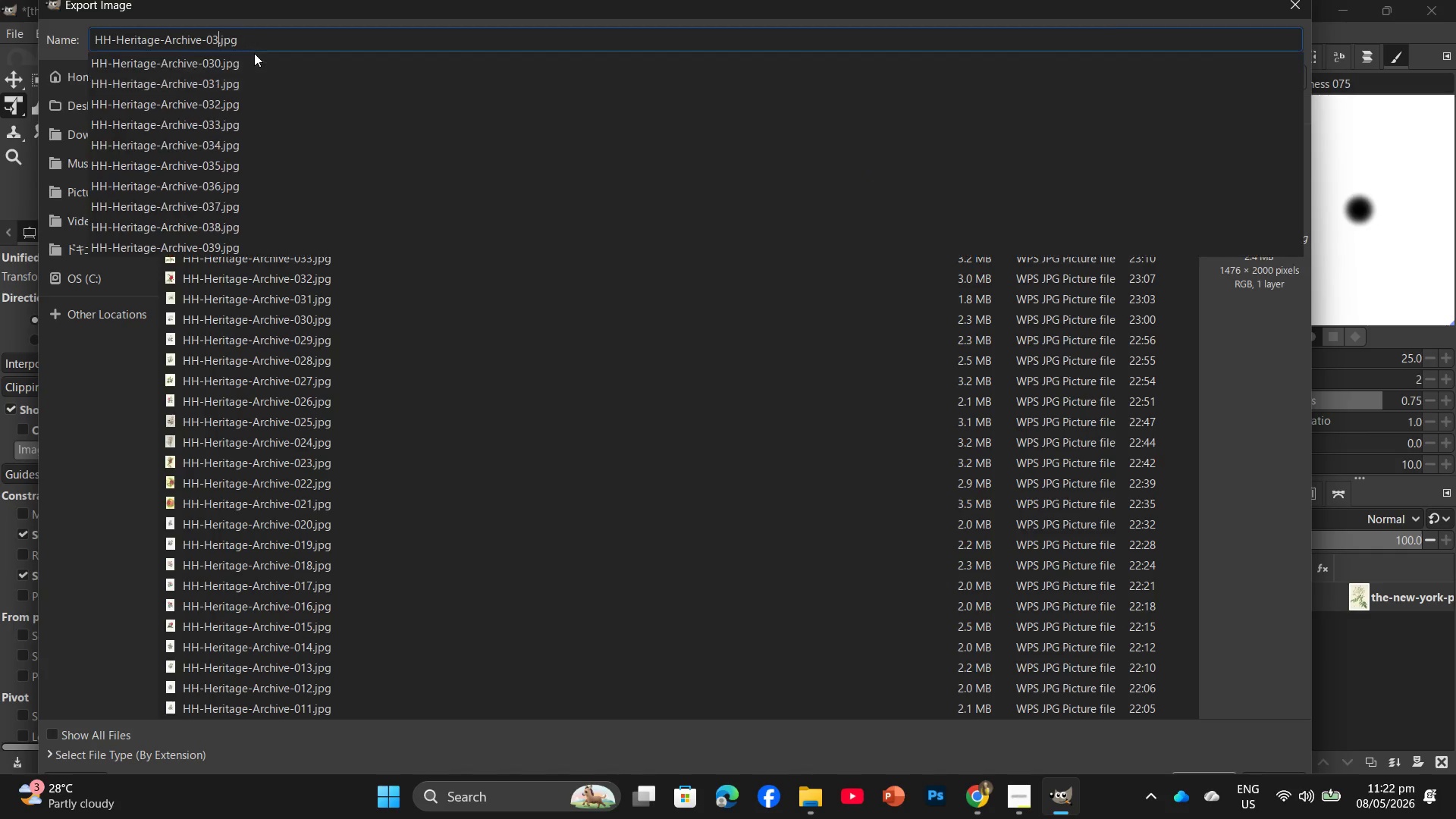 
key(Backspace)
 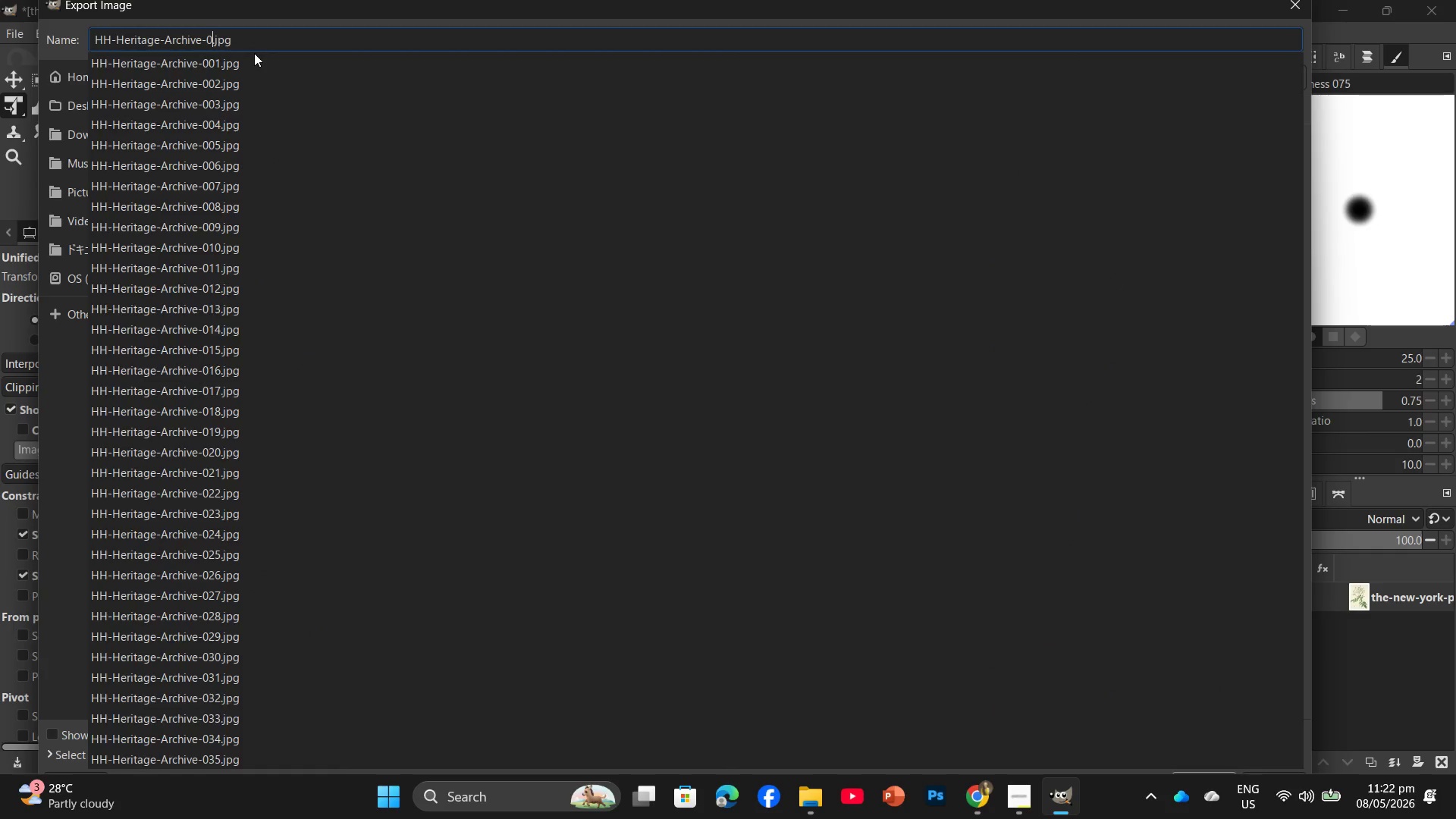 
key(Numpad4)
 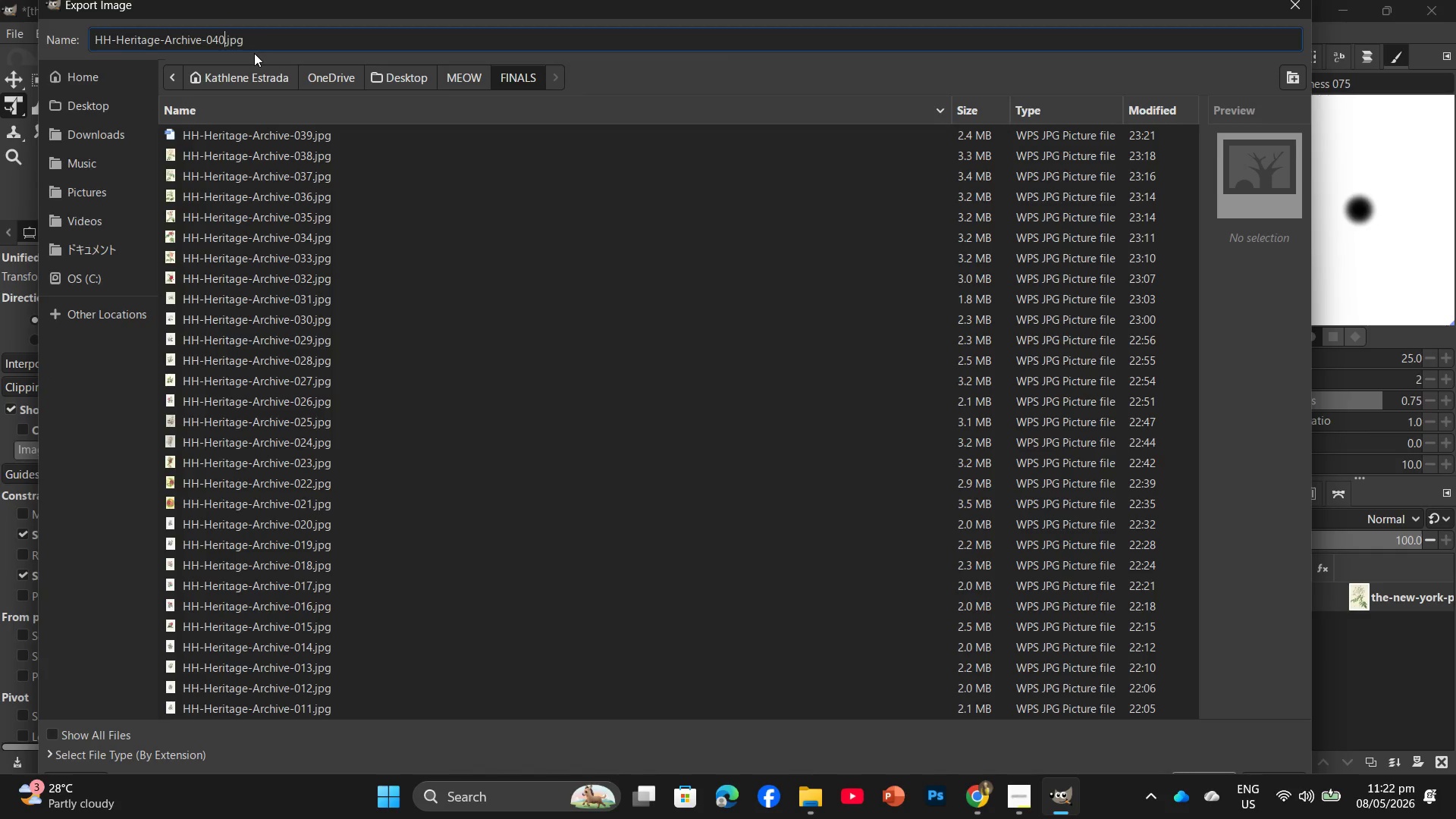 
key(Numpad0)
 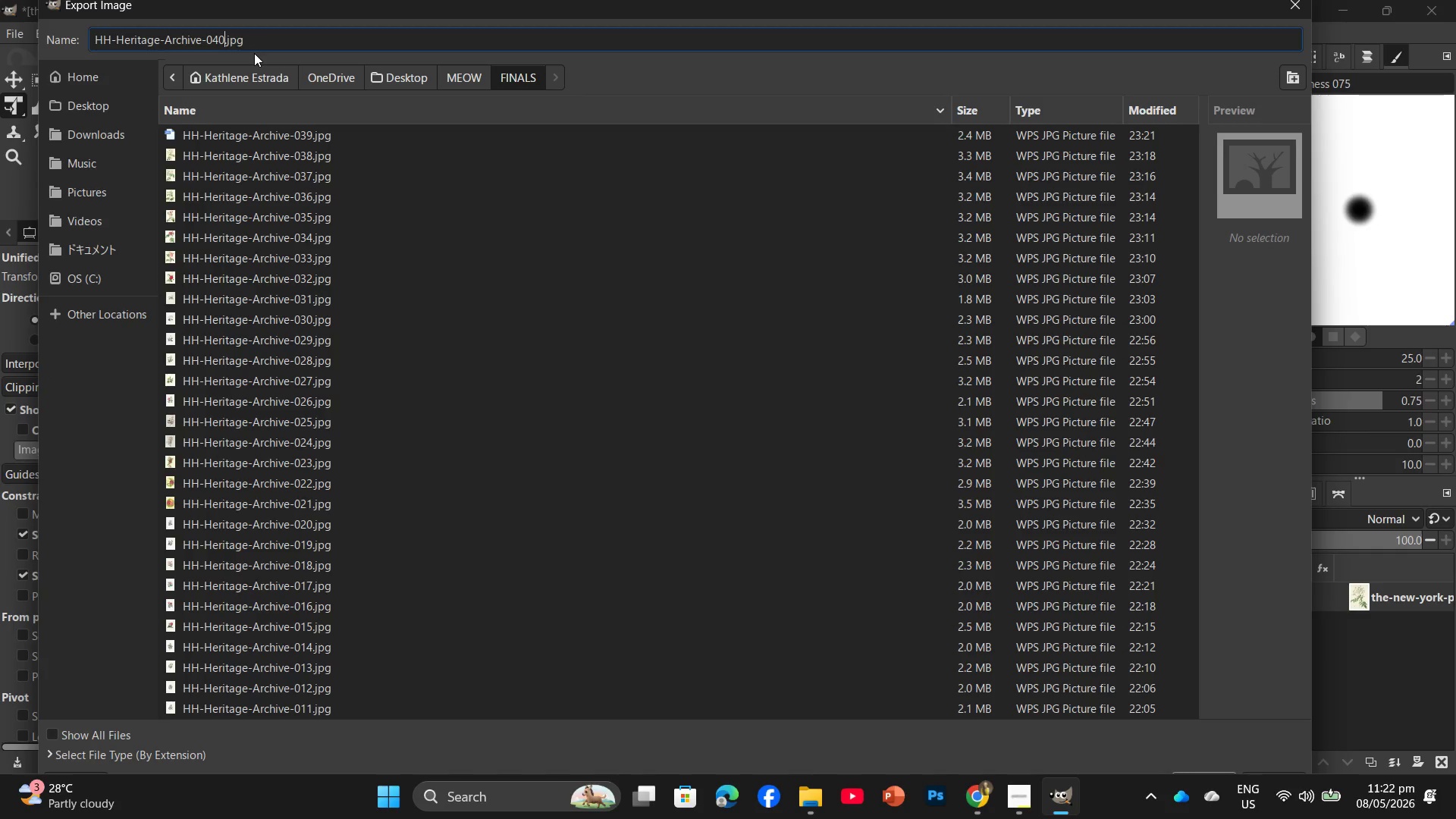 
key(Enter)
 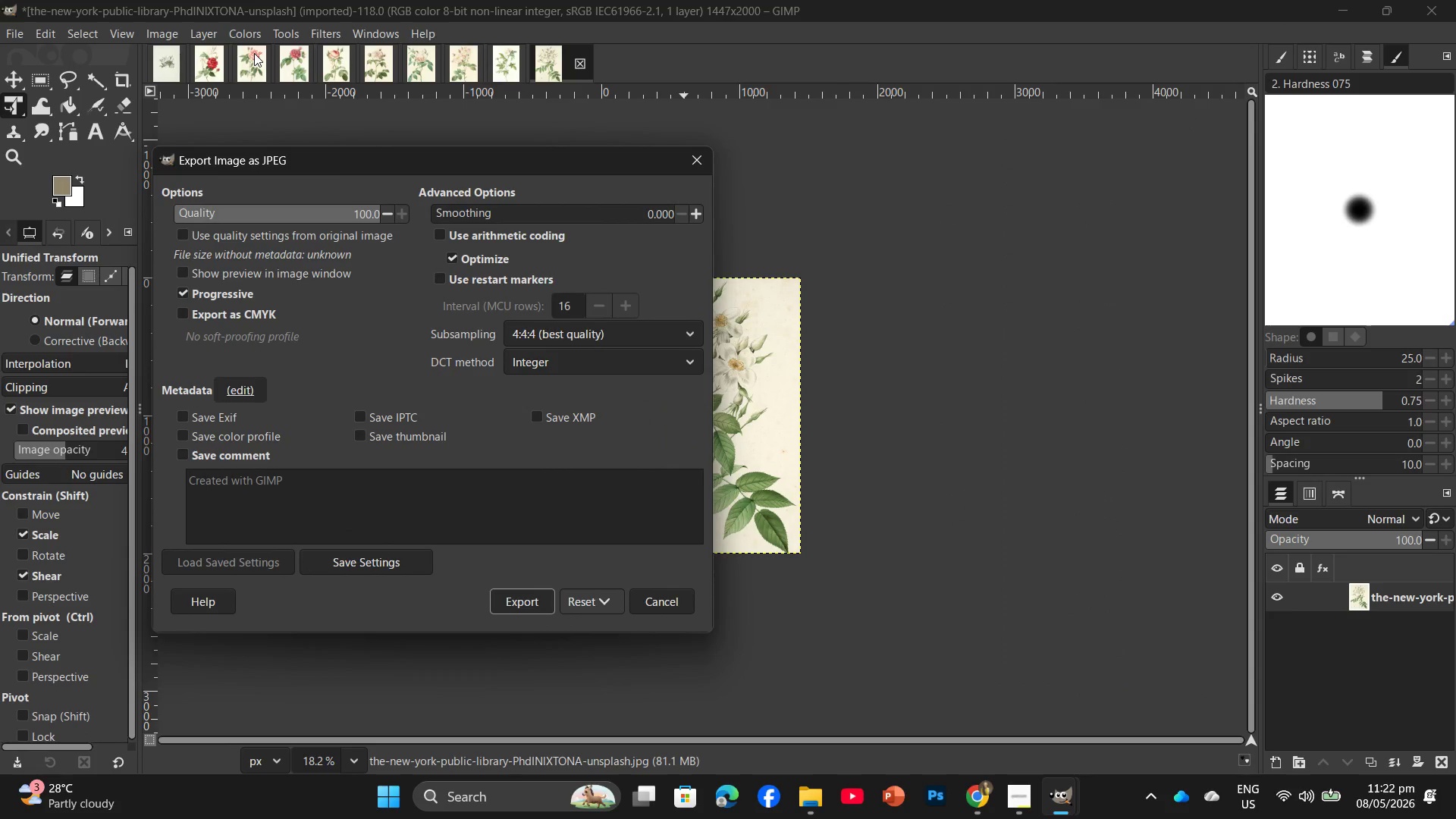 
key(Enter)
 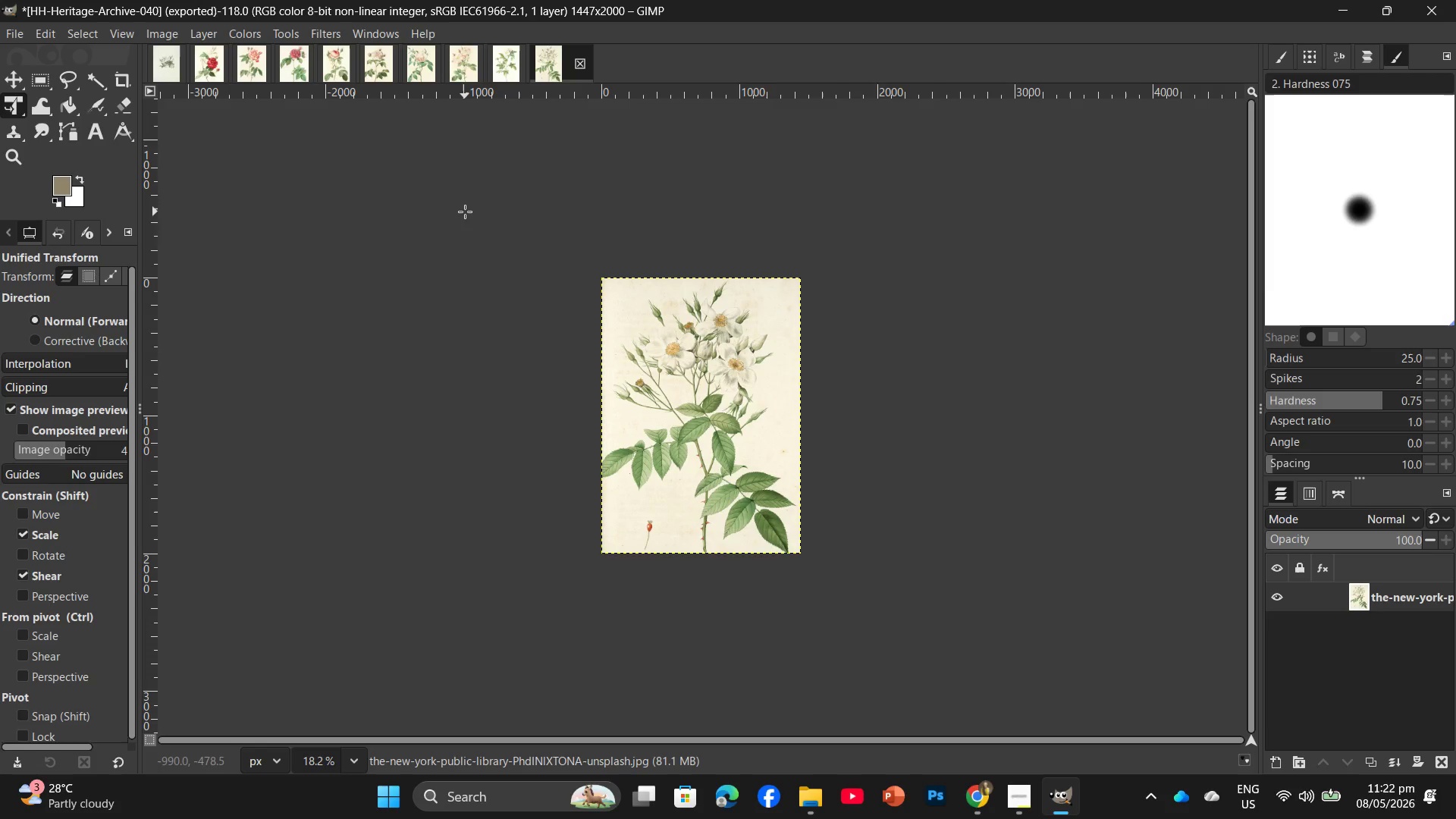 
wait(26.86)
 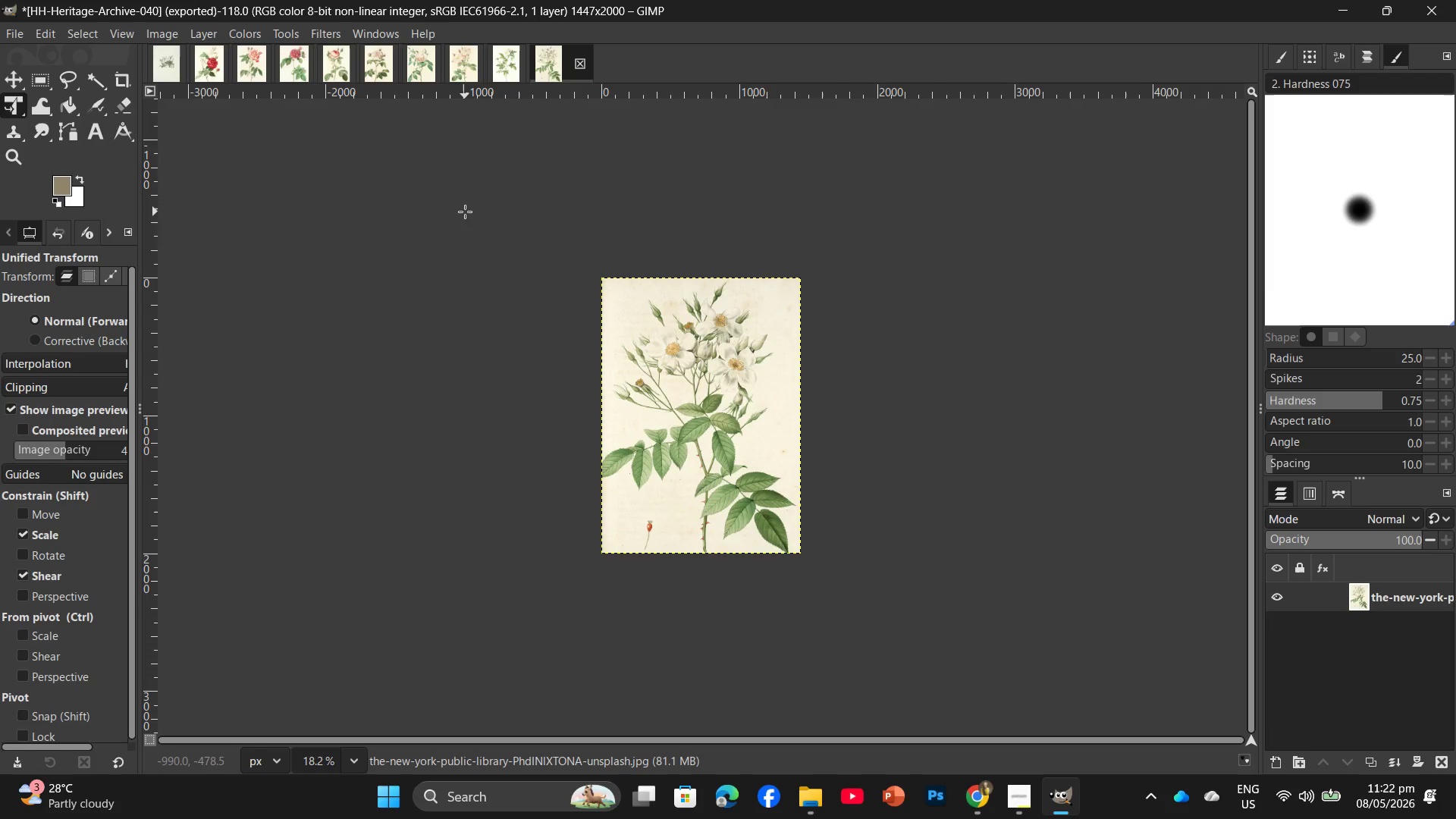 
left_click([820, 809])
 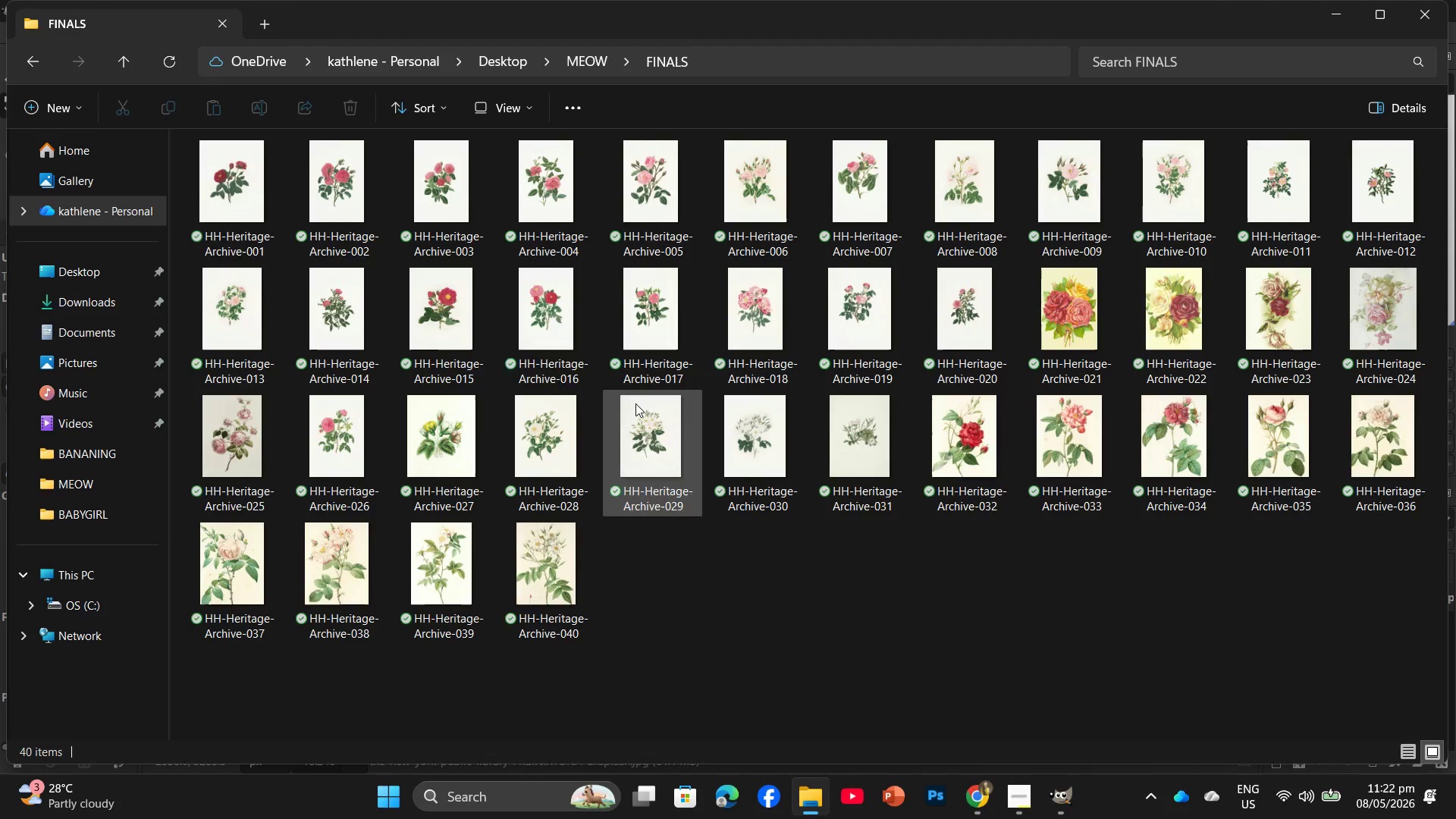 
mouse_move([1000, 808])
 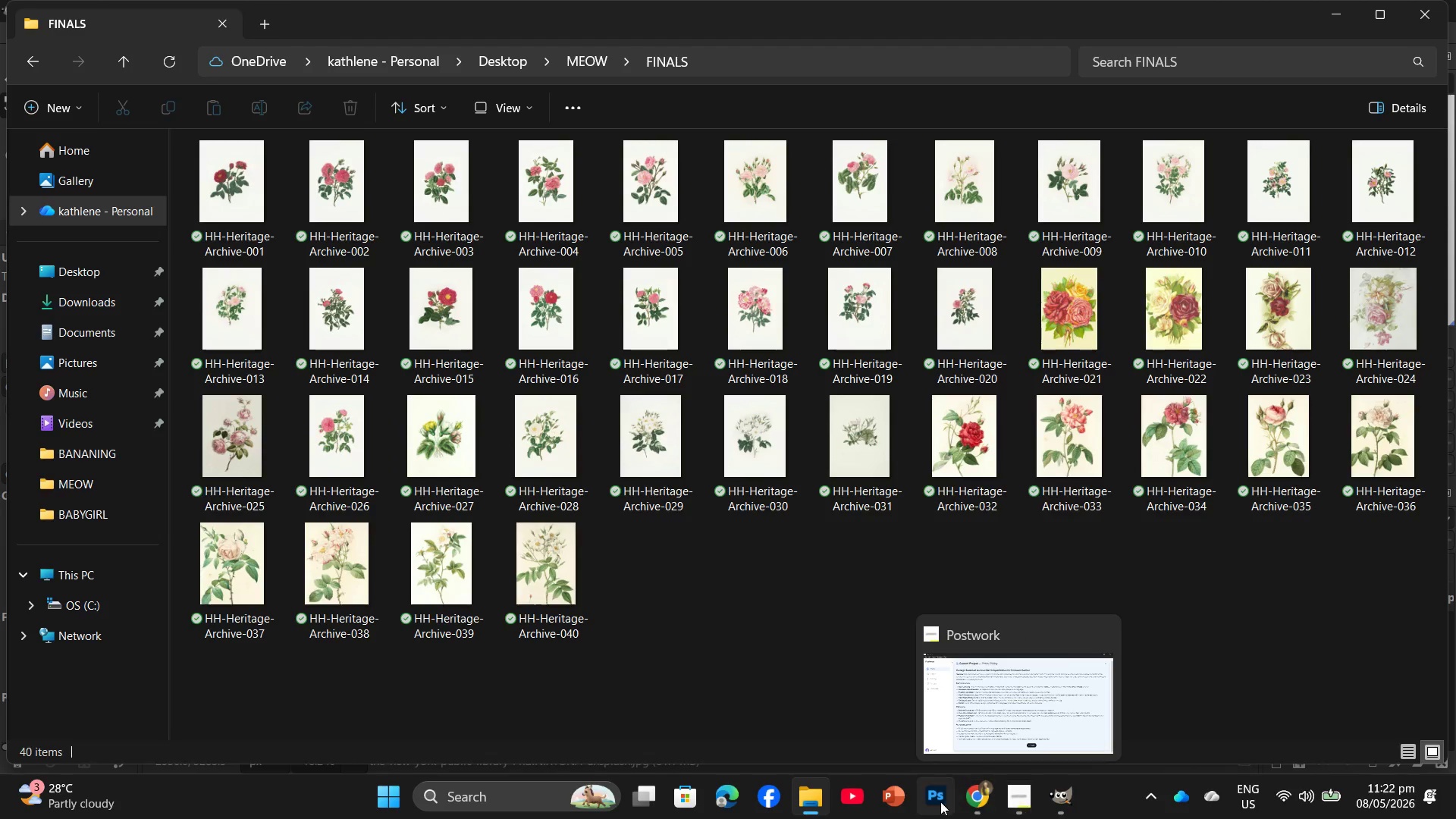 
left_click([1060, 803])
 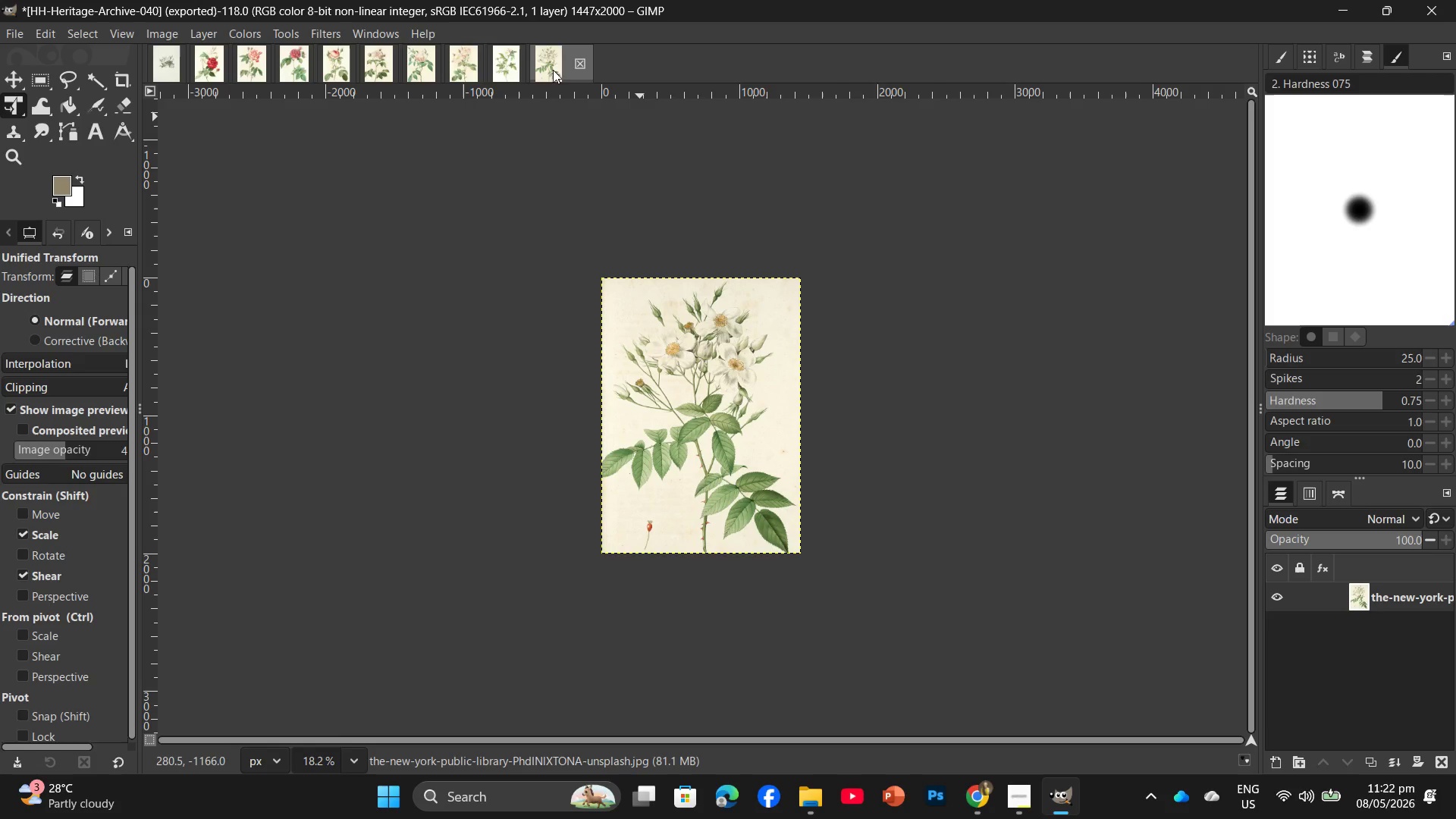 
left_click([582, 60])
 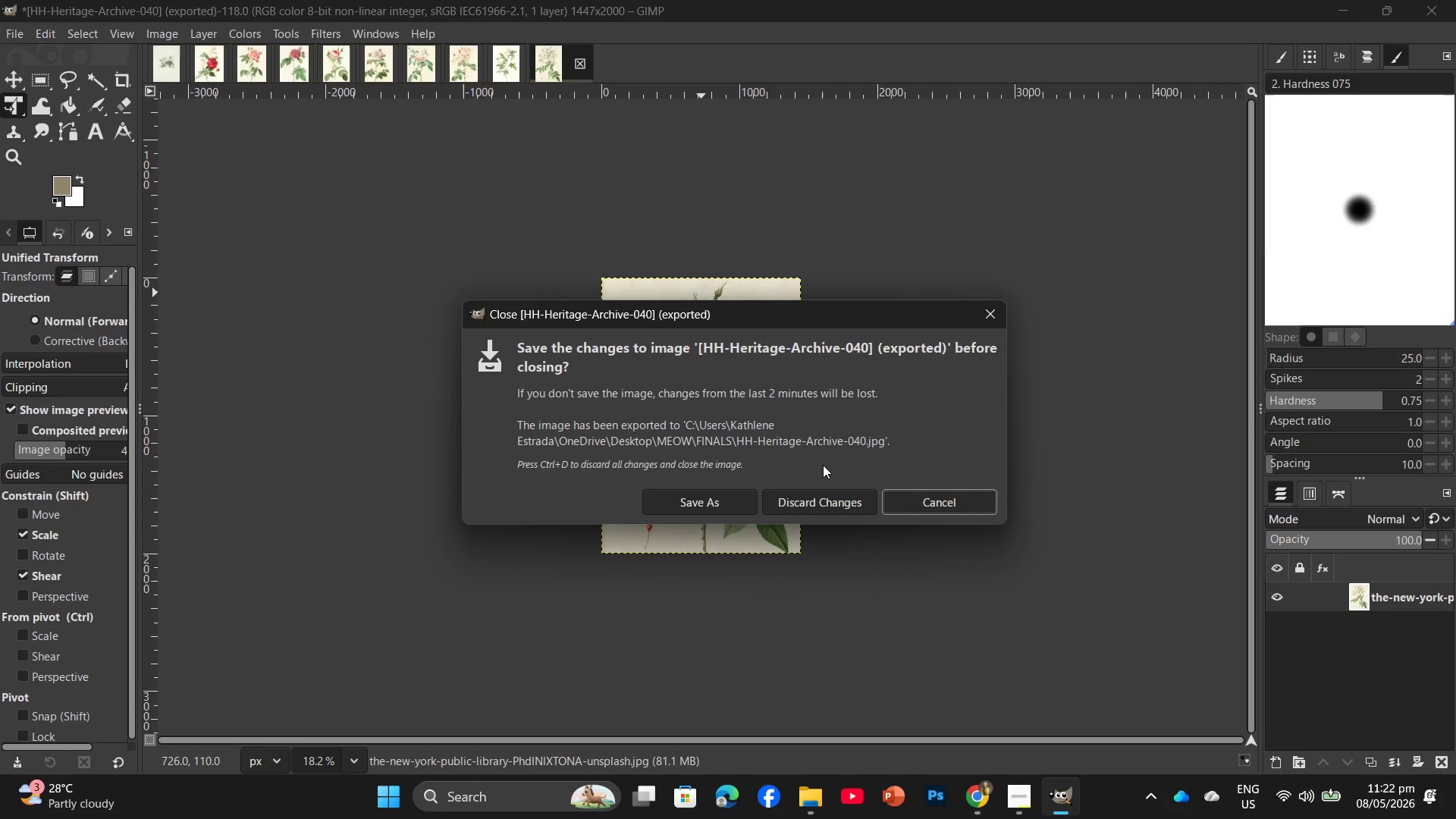 
left_click([822, 498])
 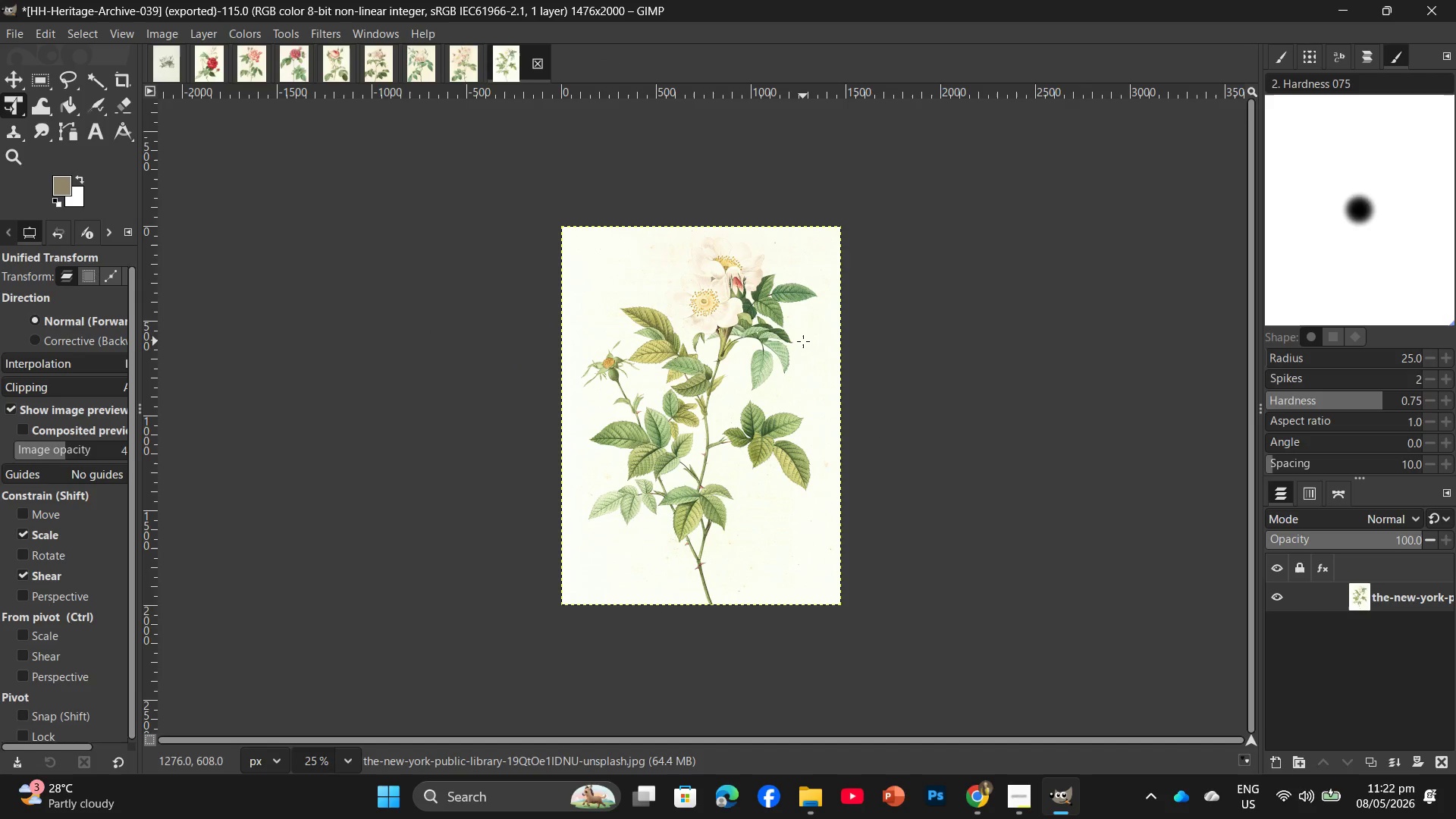 
wait(8.06)
 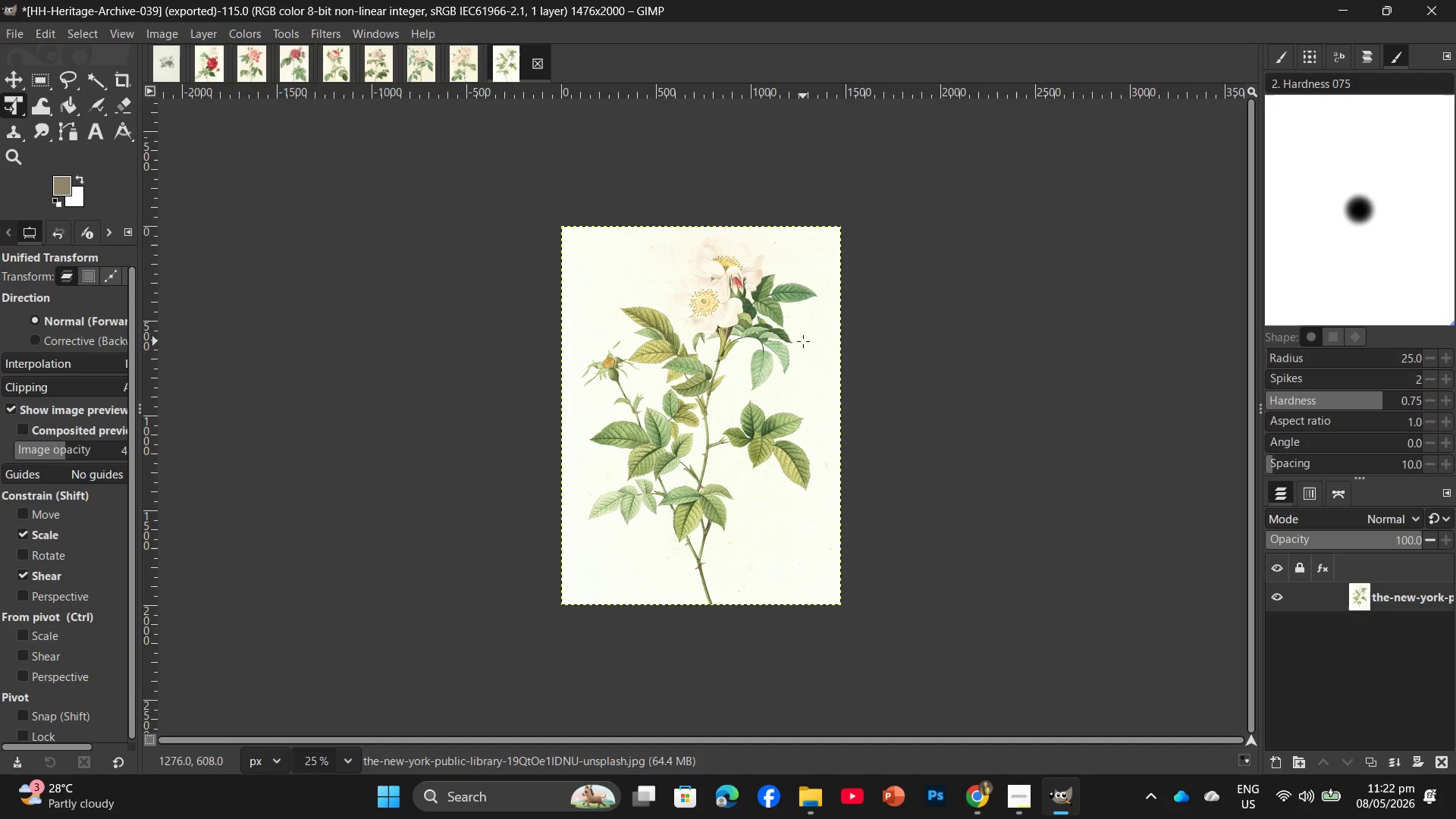 
left_click([536, 68])
 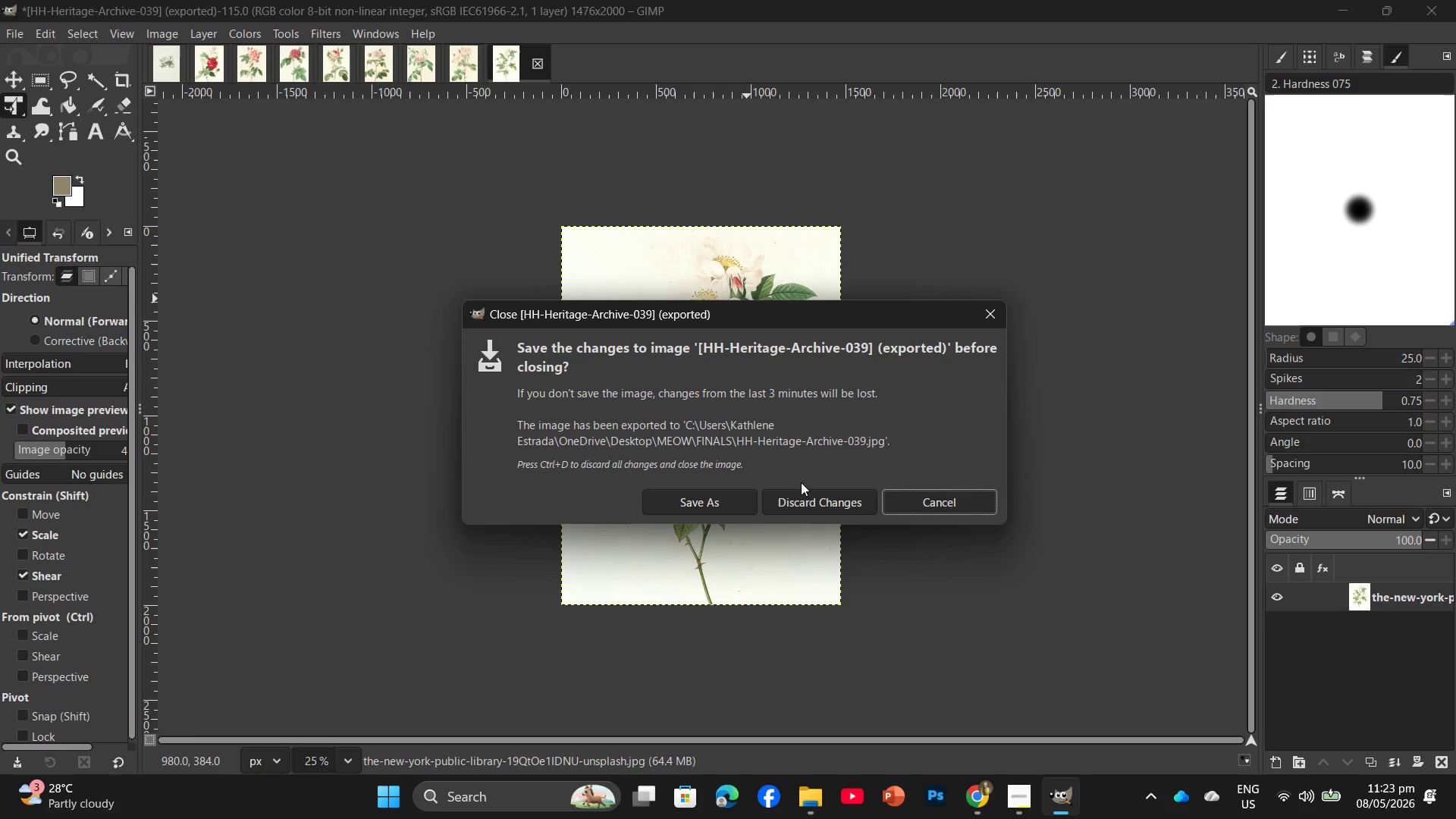 
left_click([808, 496])
 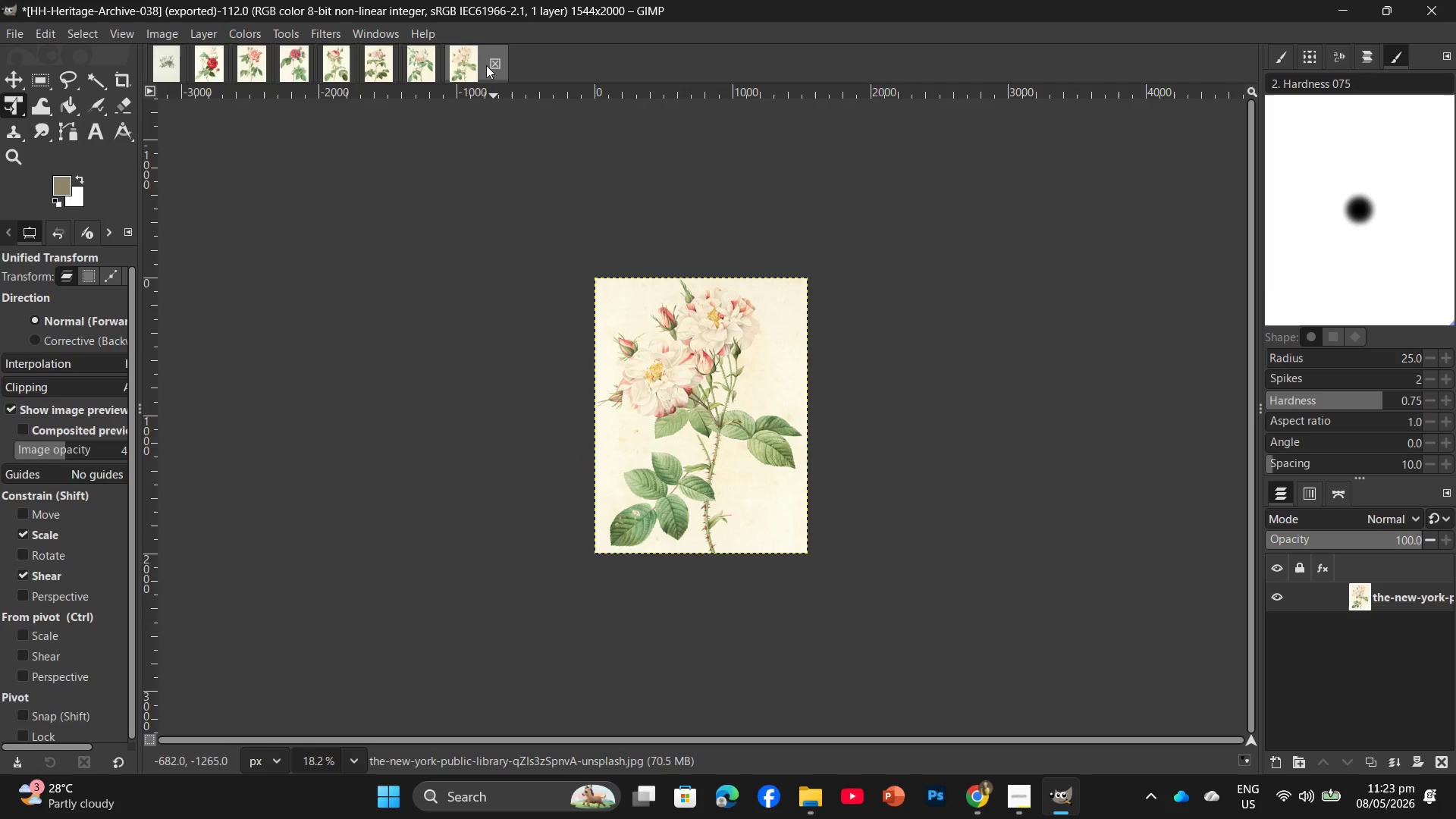 
left_click([495, 61])
 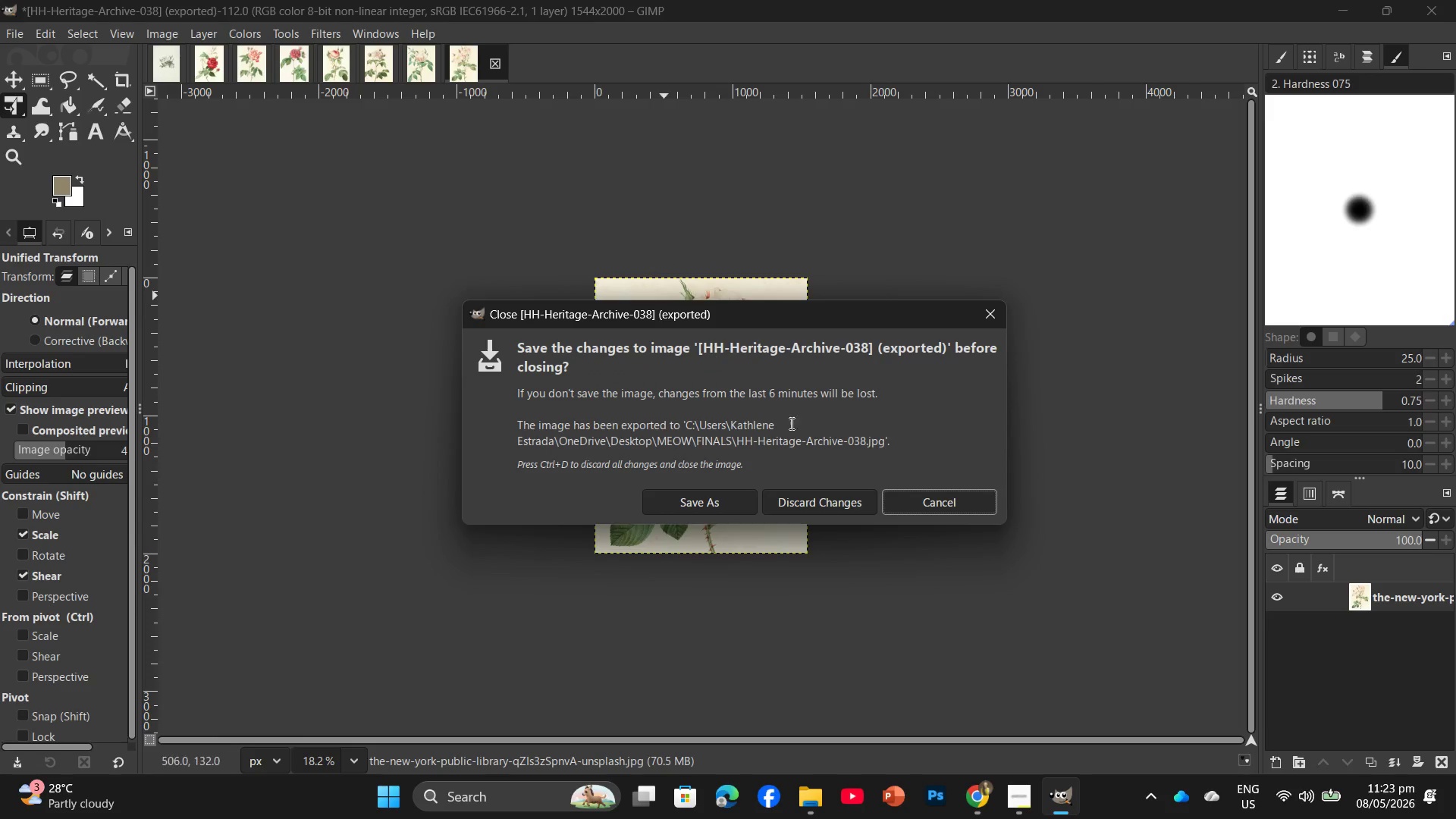 
left_click([850, 498])
 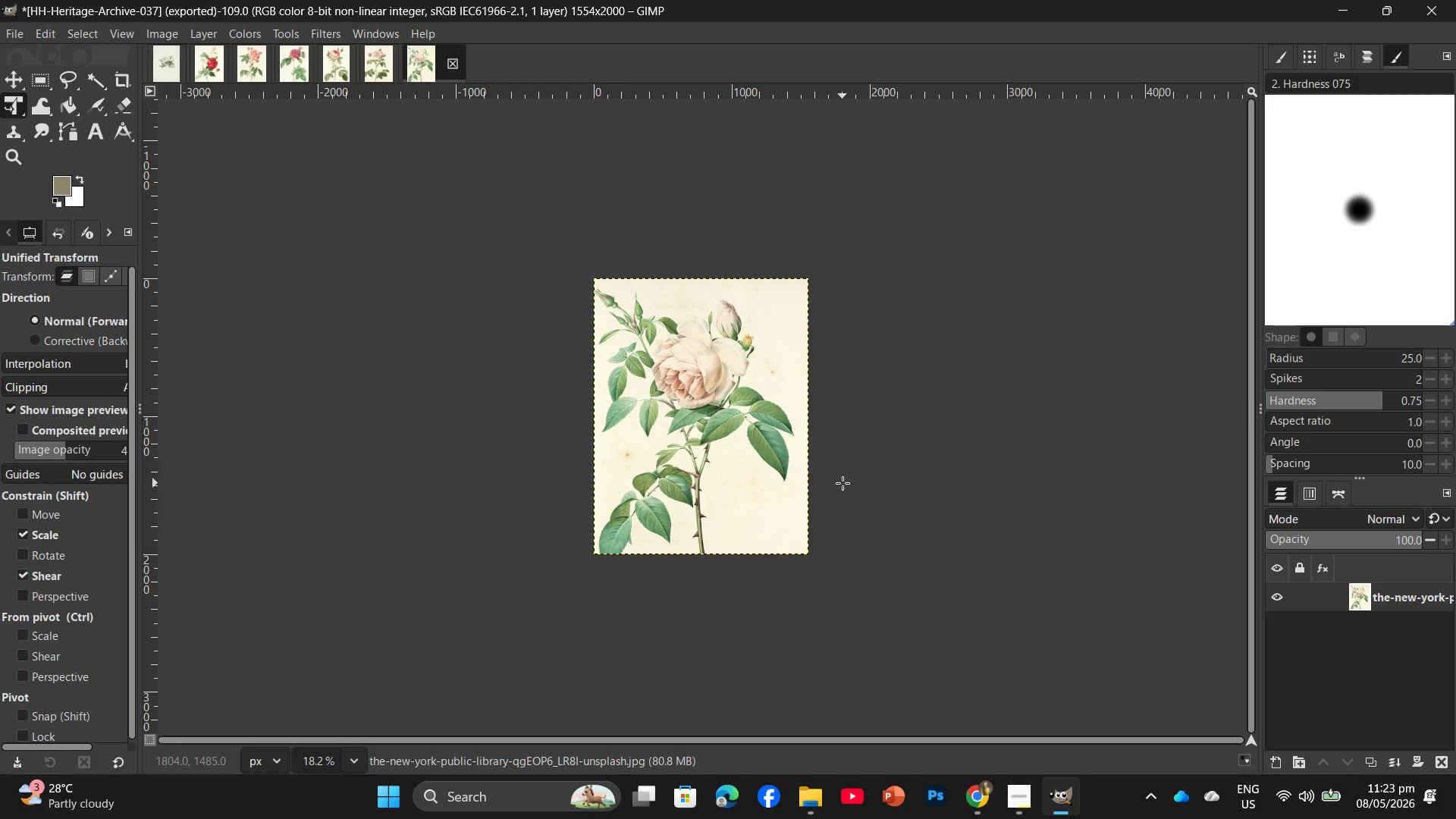 
wait(7.48)
 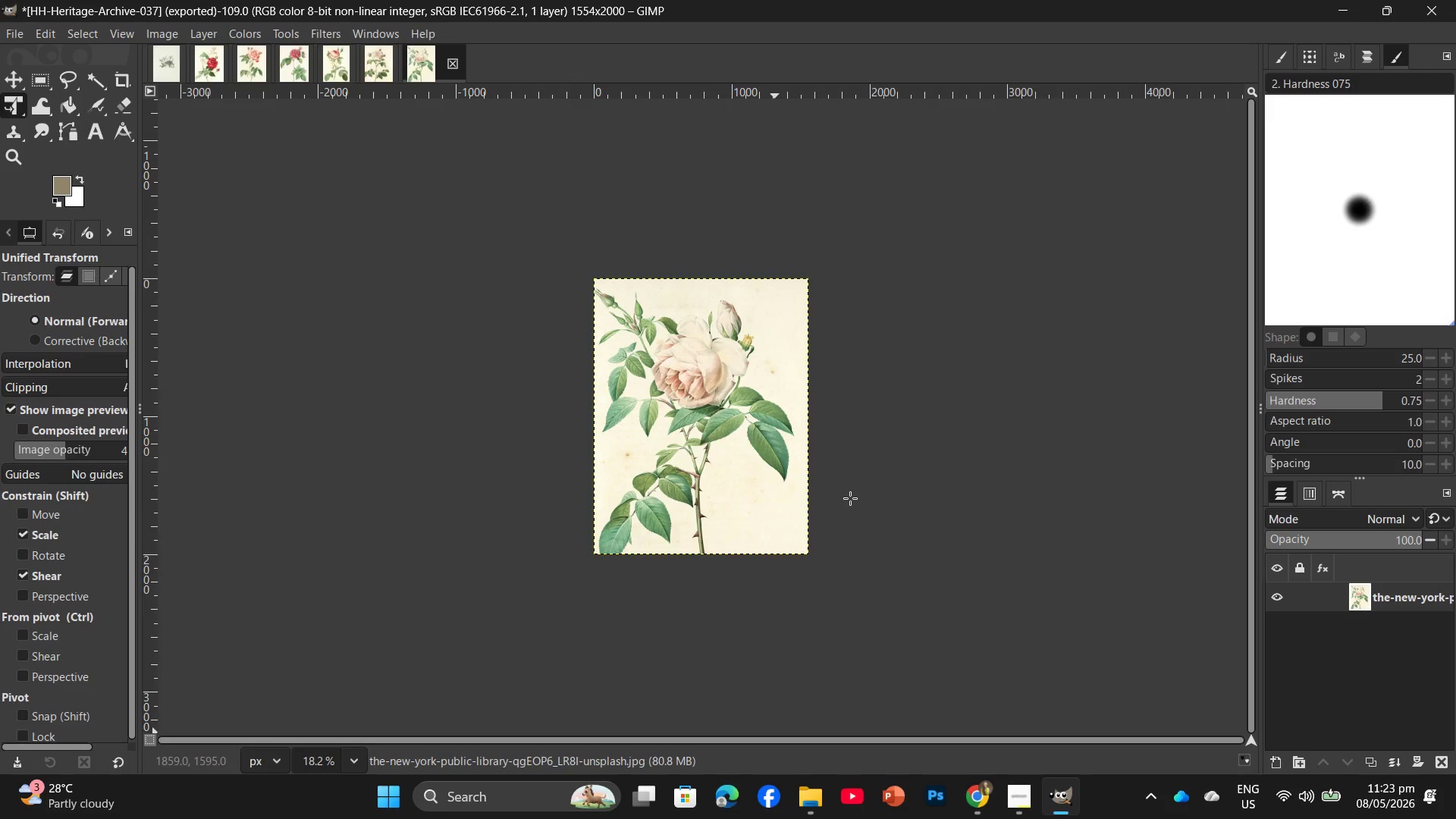 
left_click([452, 60])
 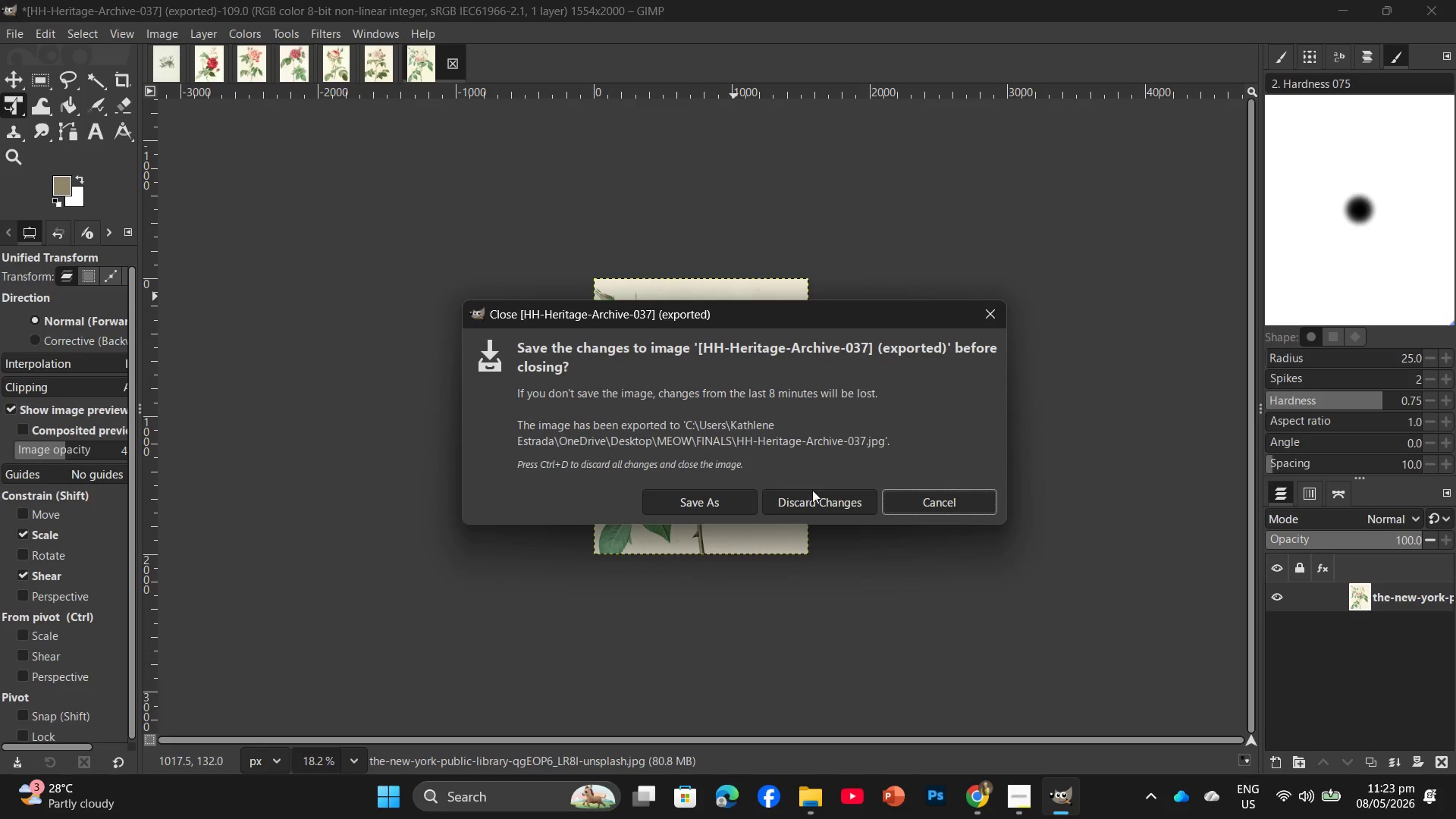 
left_click([812, 498])
 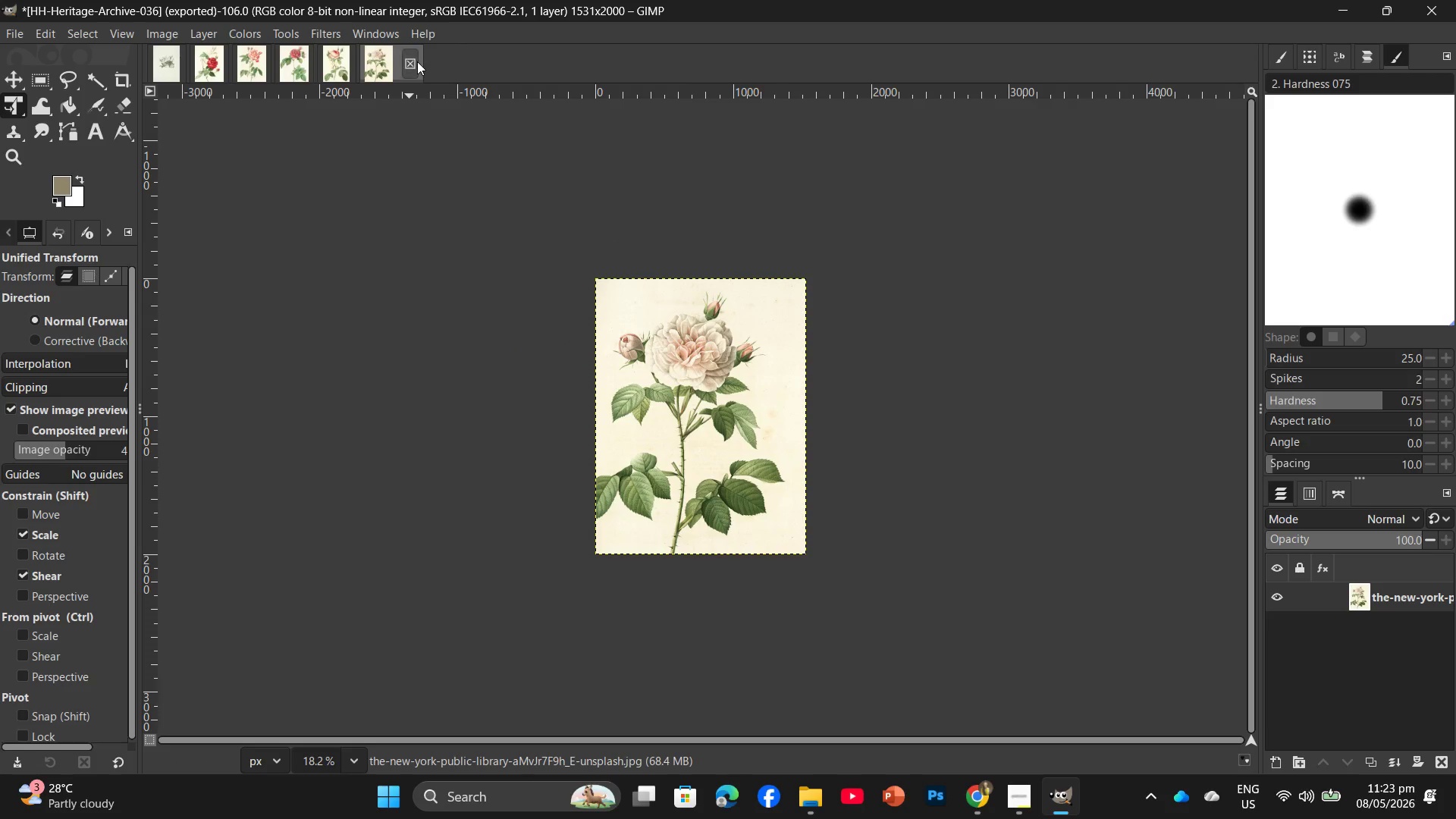 
left_click([413, 62])
 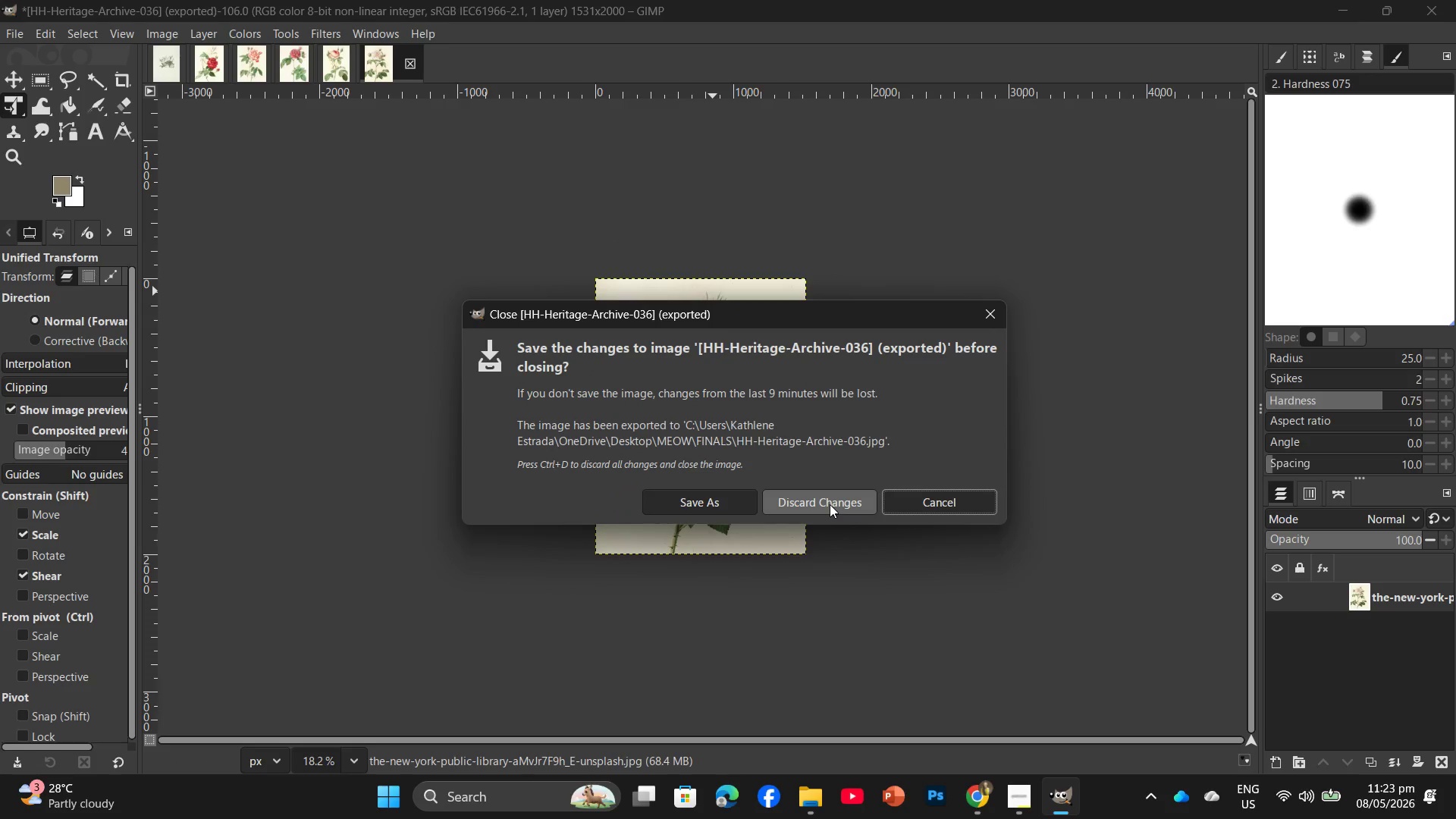 
left_click([830, 504])
 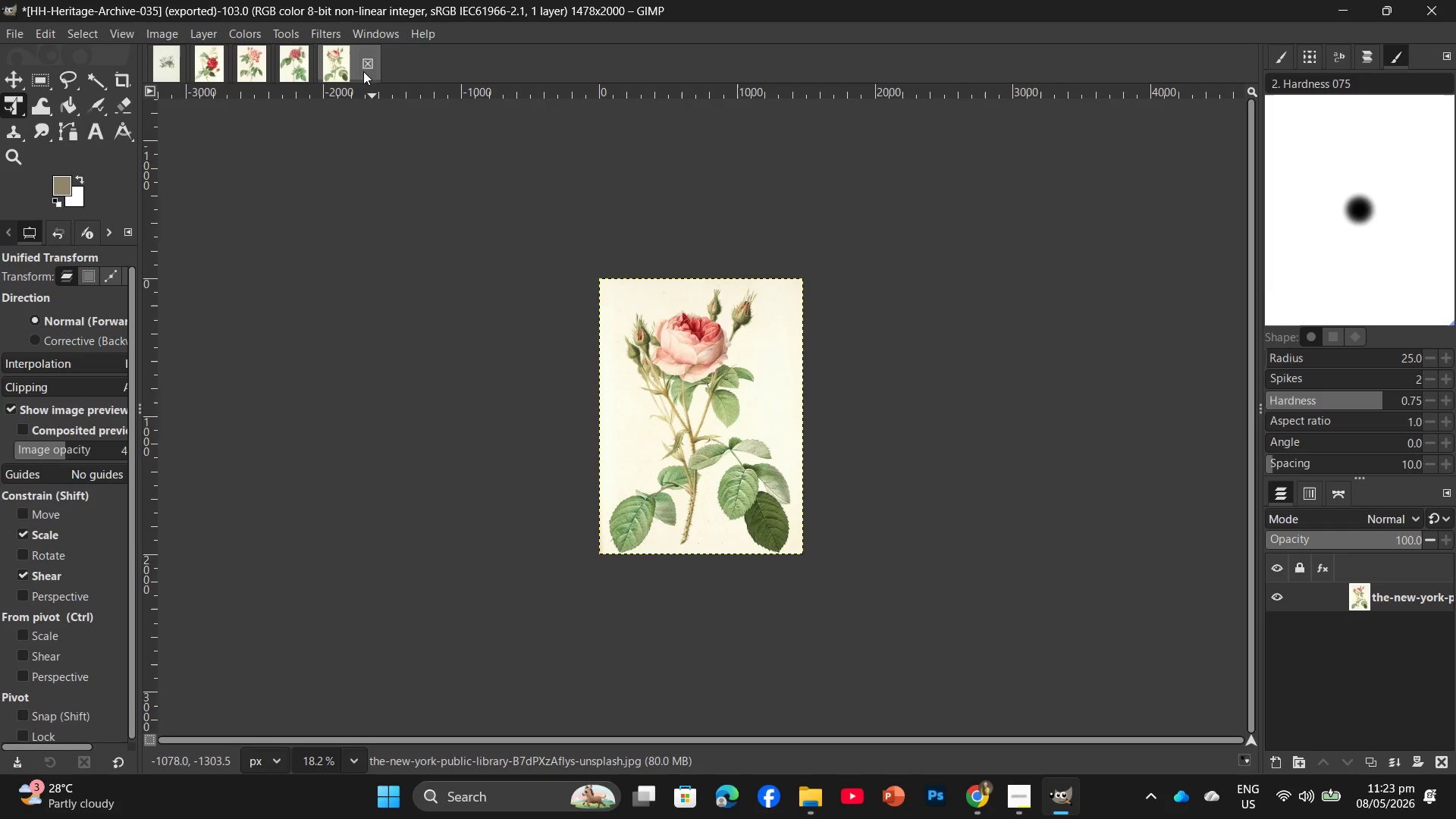 
left_click([366, 61])
 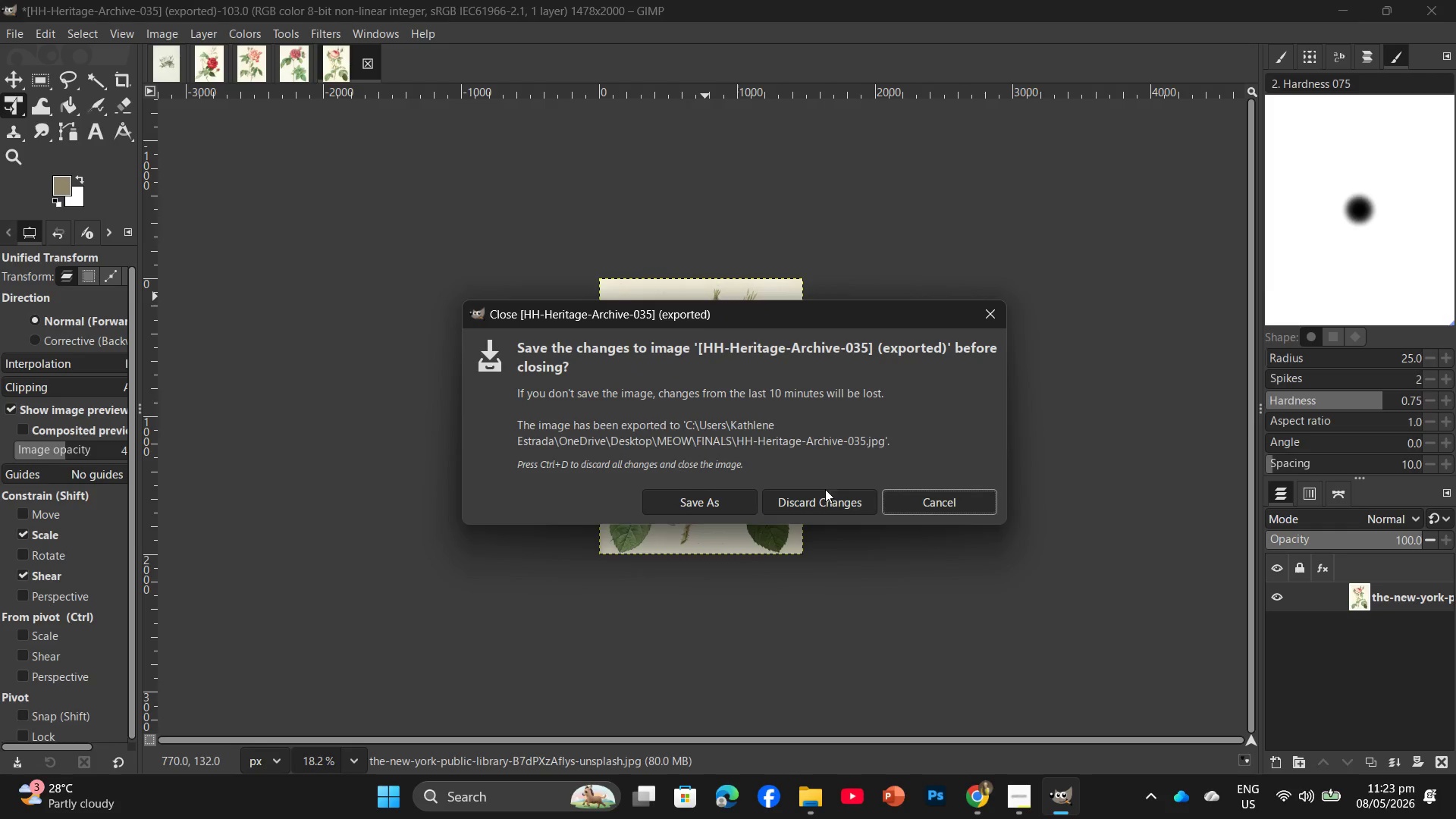 
left_click([825, 494])
 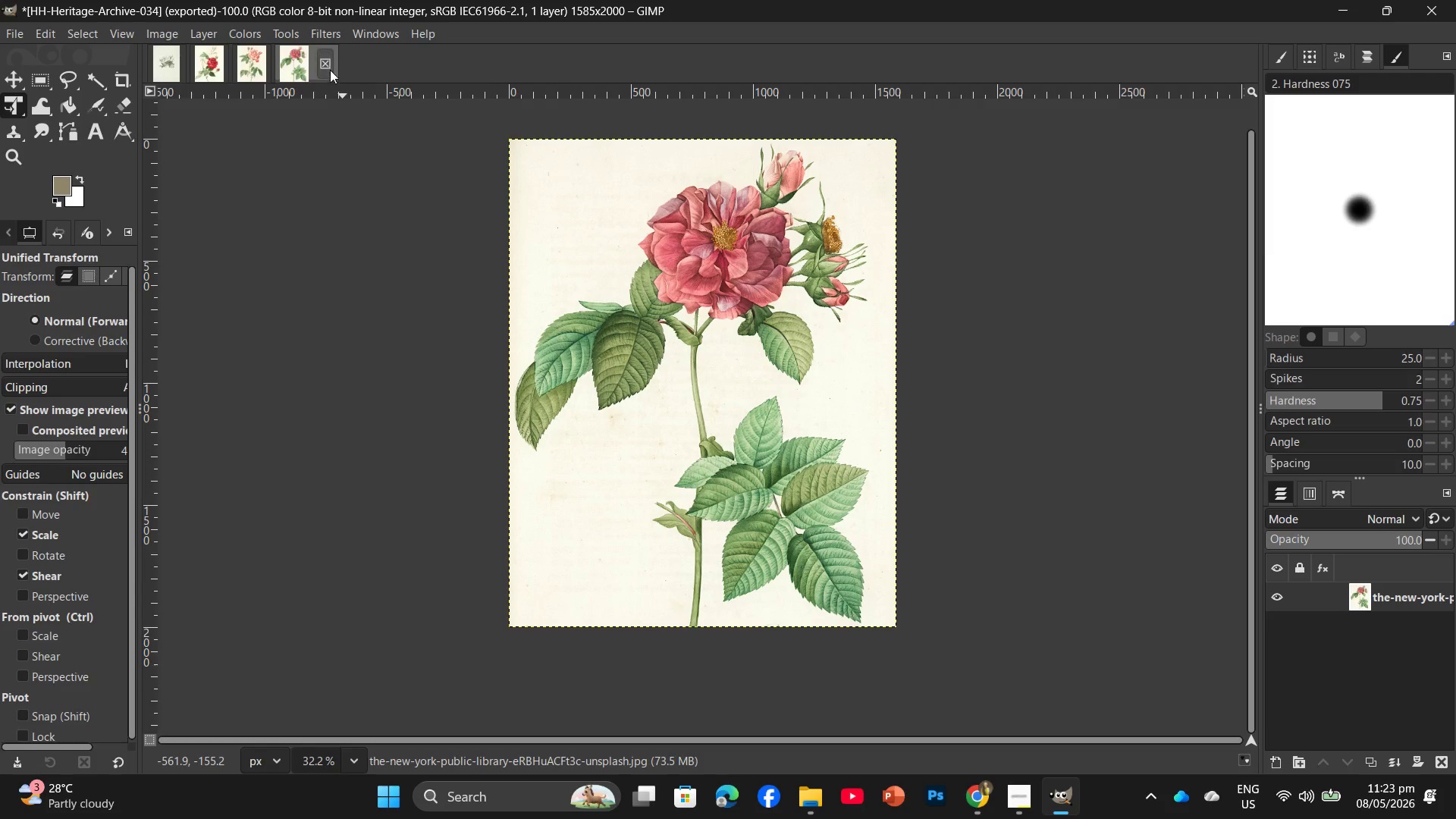 
left_click([330, 67])
 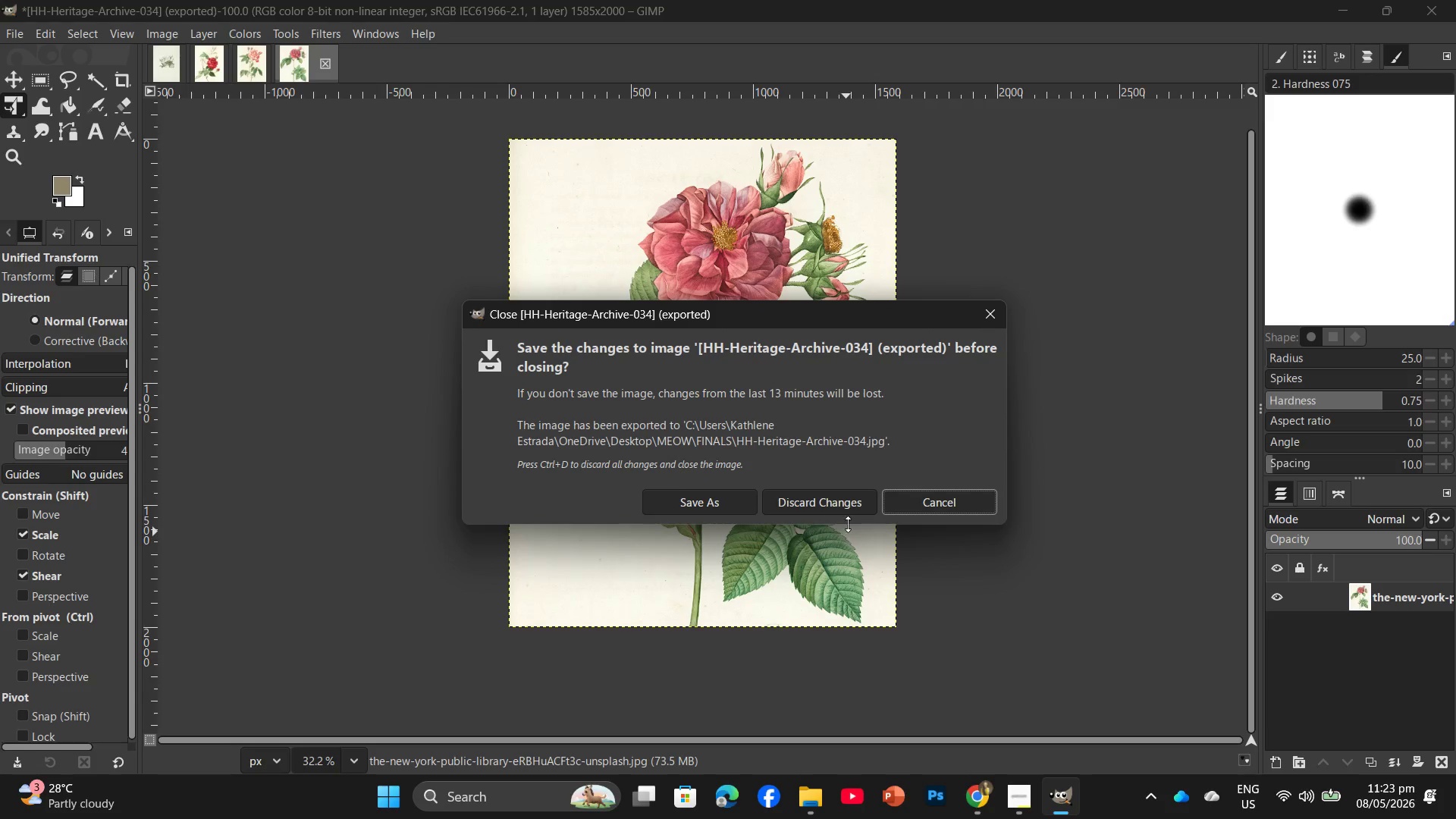 
left_click([849, 507])
 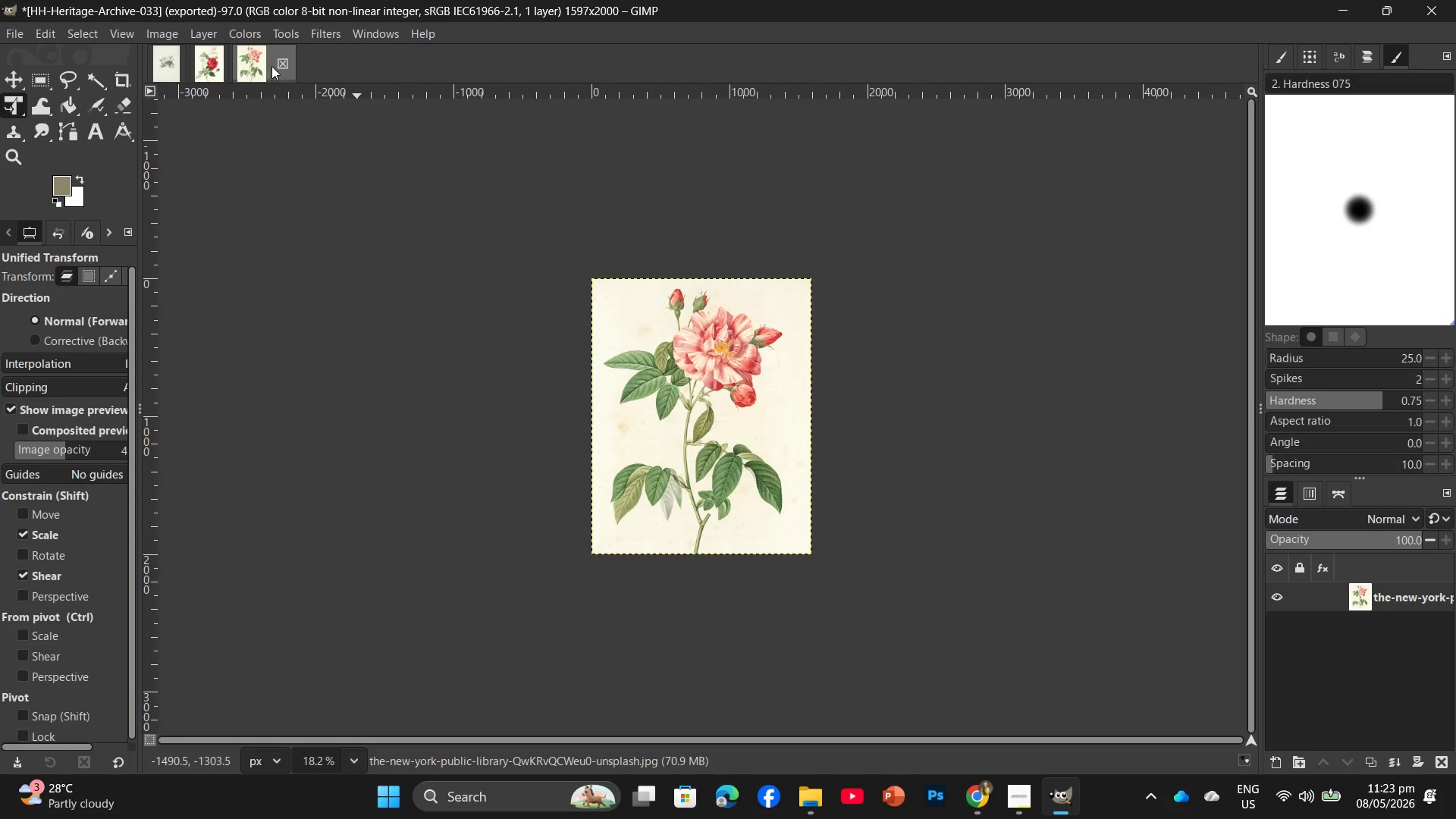 
left_click([284, 62])
 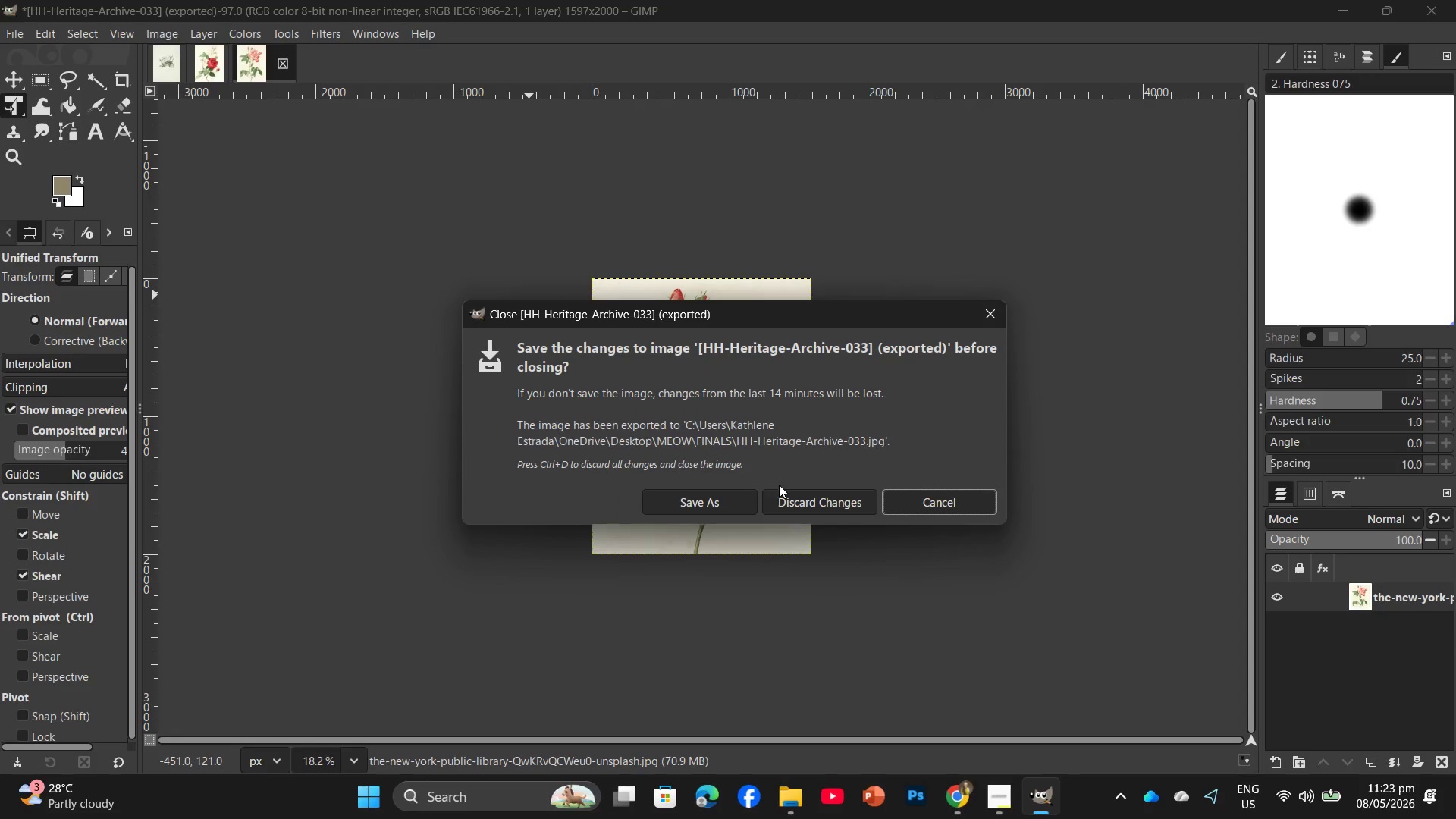 
left_click([792, 495])
 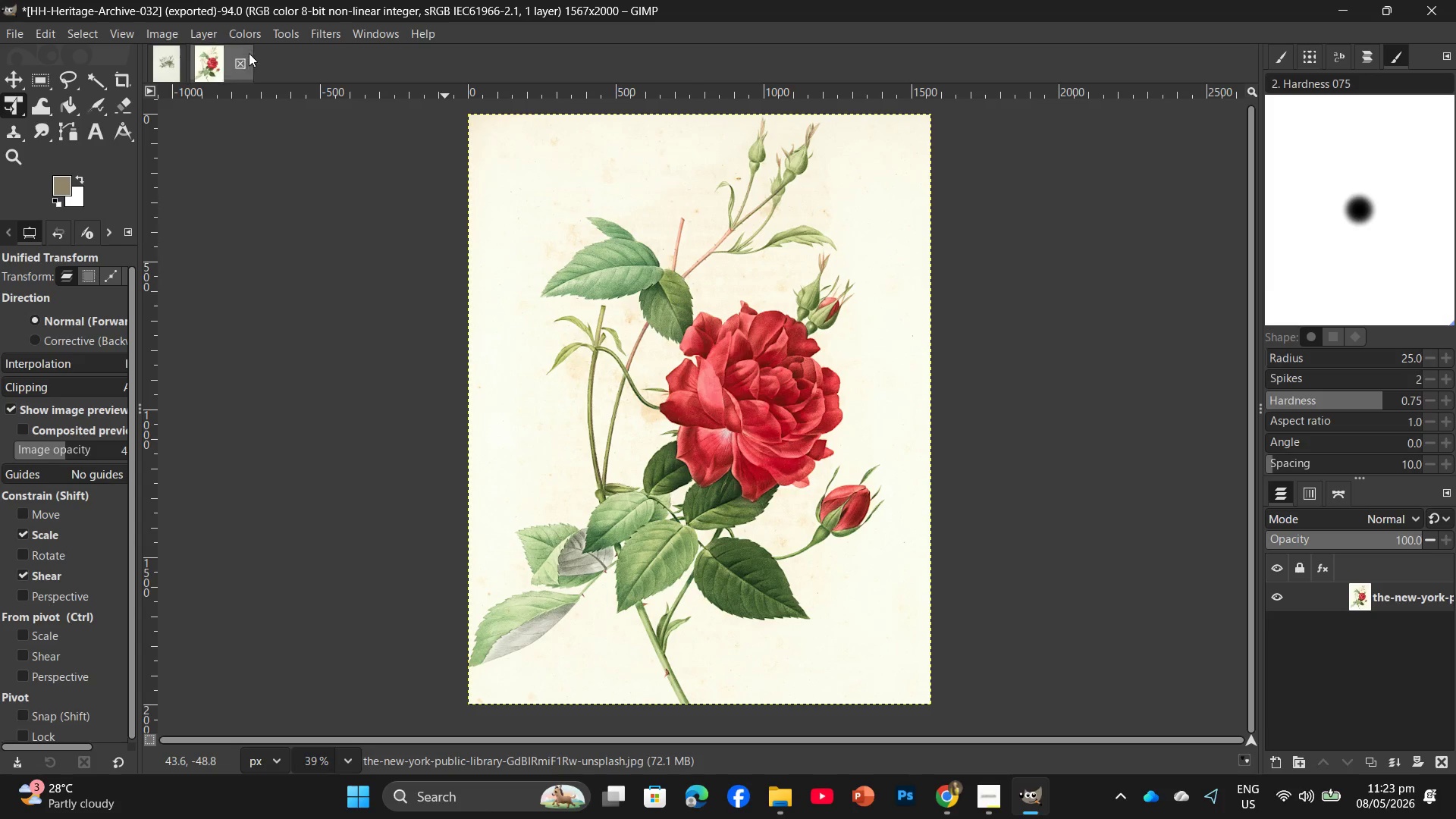 
left_click([242, 62])
 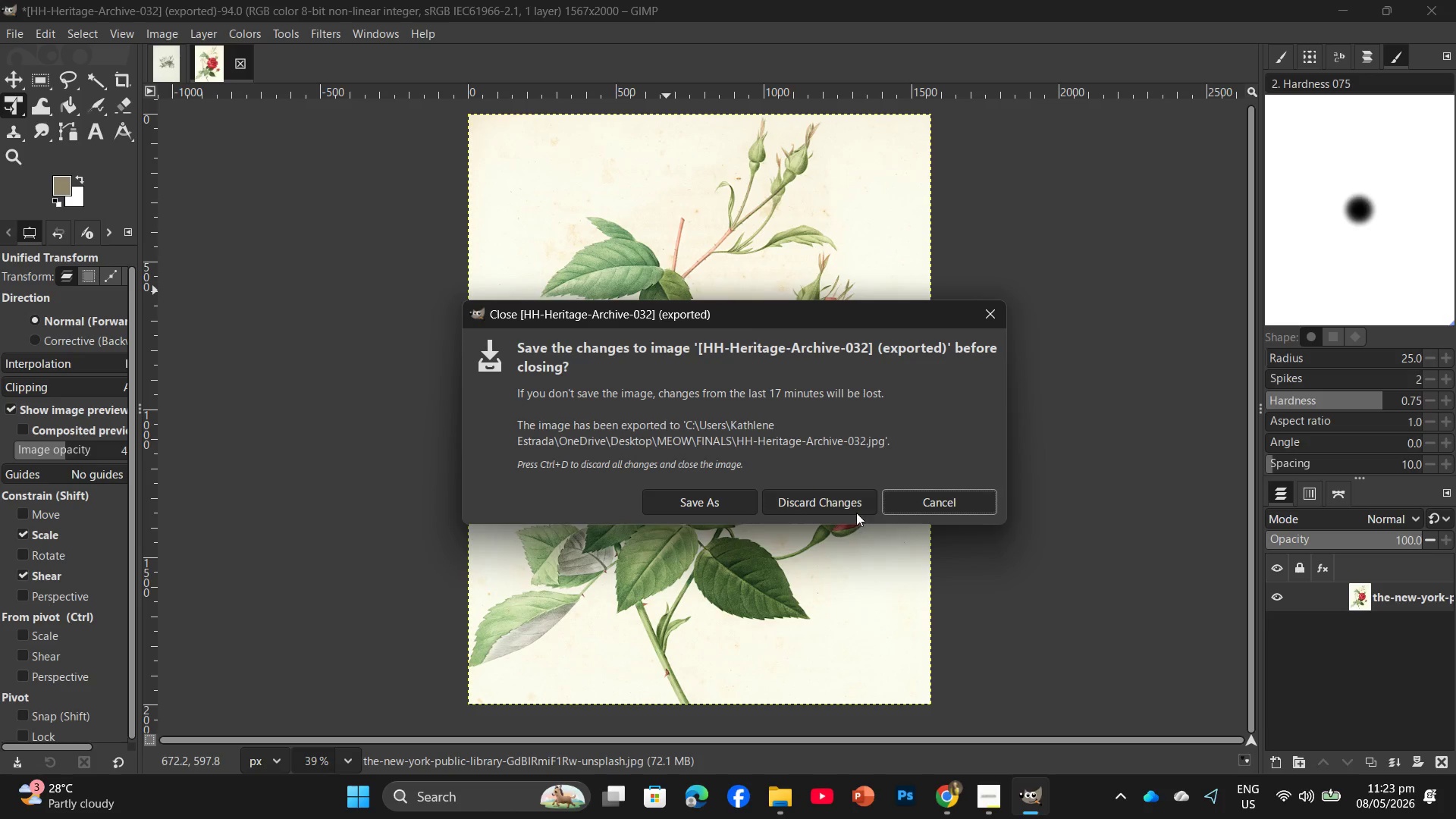 
left_click([850, 503])
 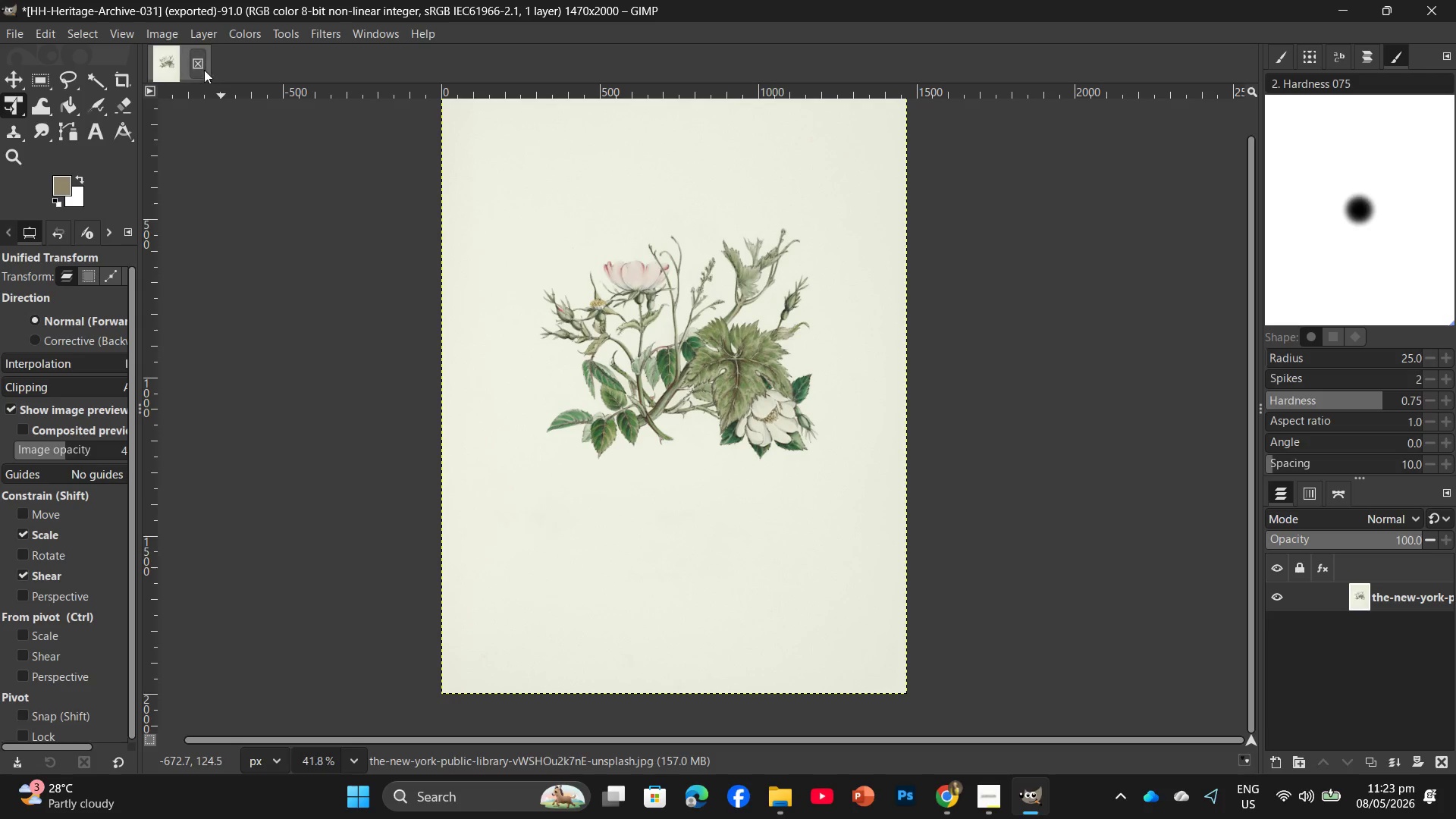 
left_click([196, 65])
 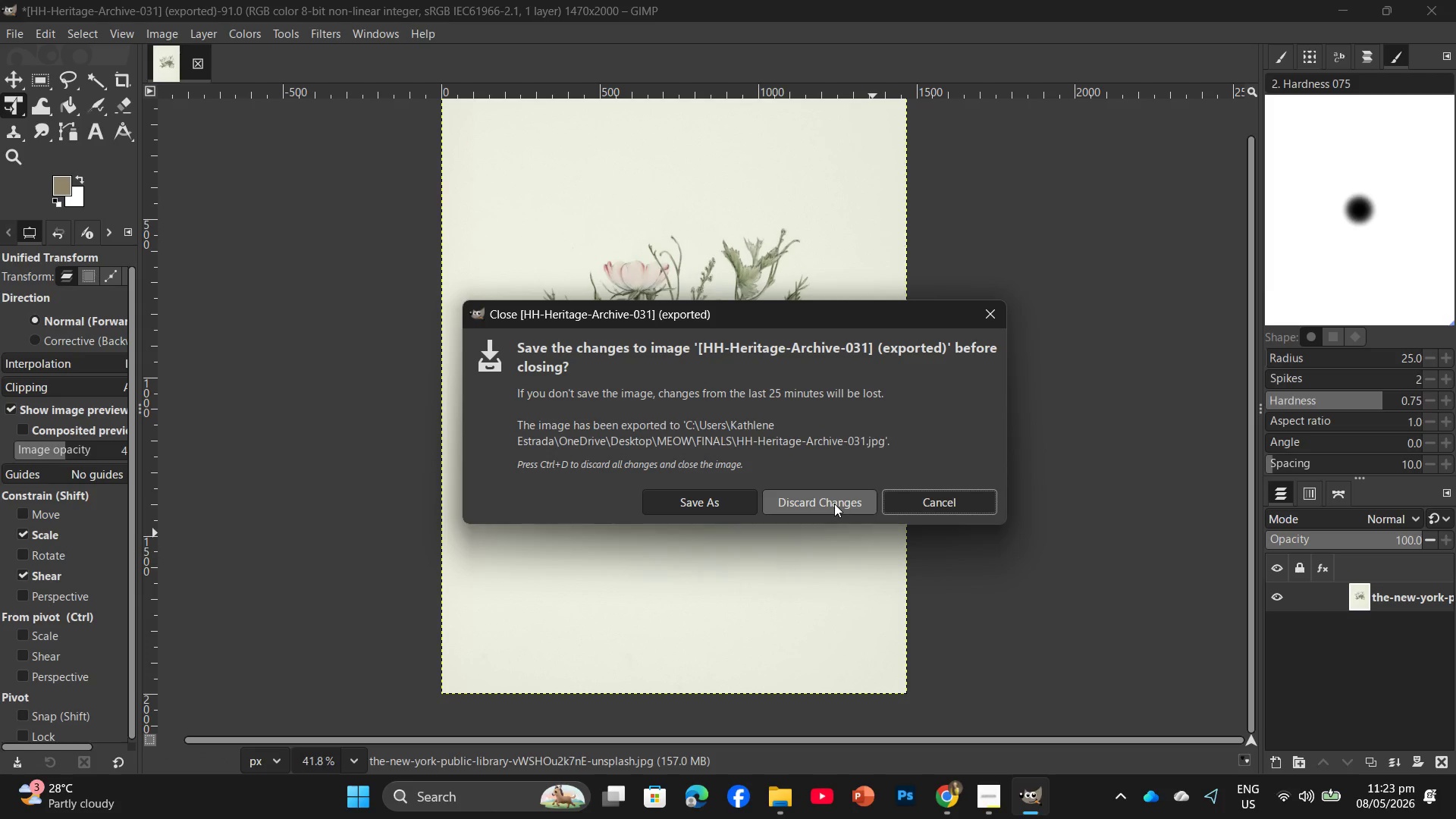 
wait(7.5)
 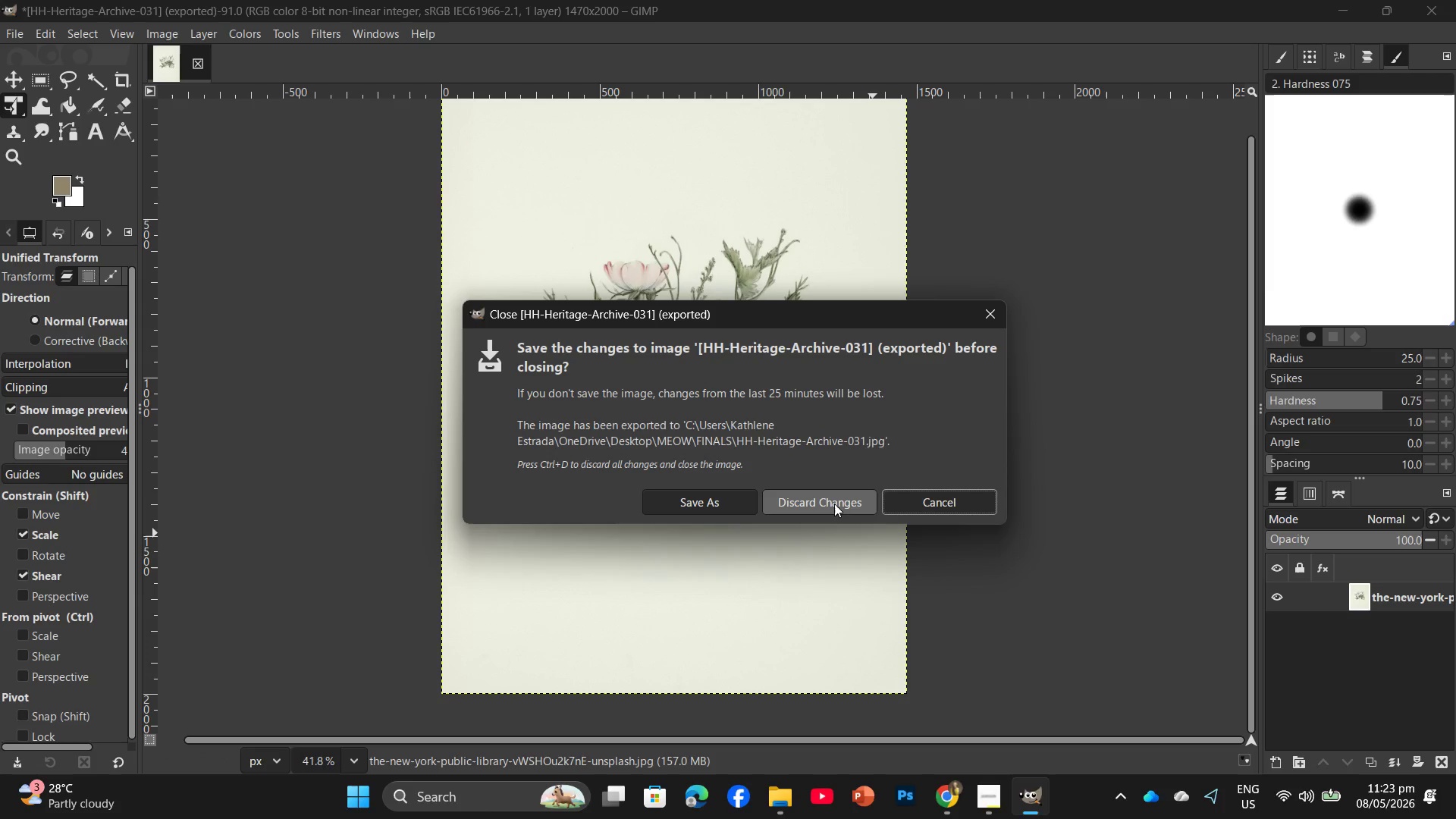 
left_click([834, 504])
 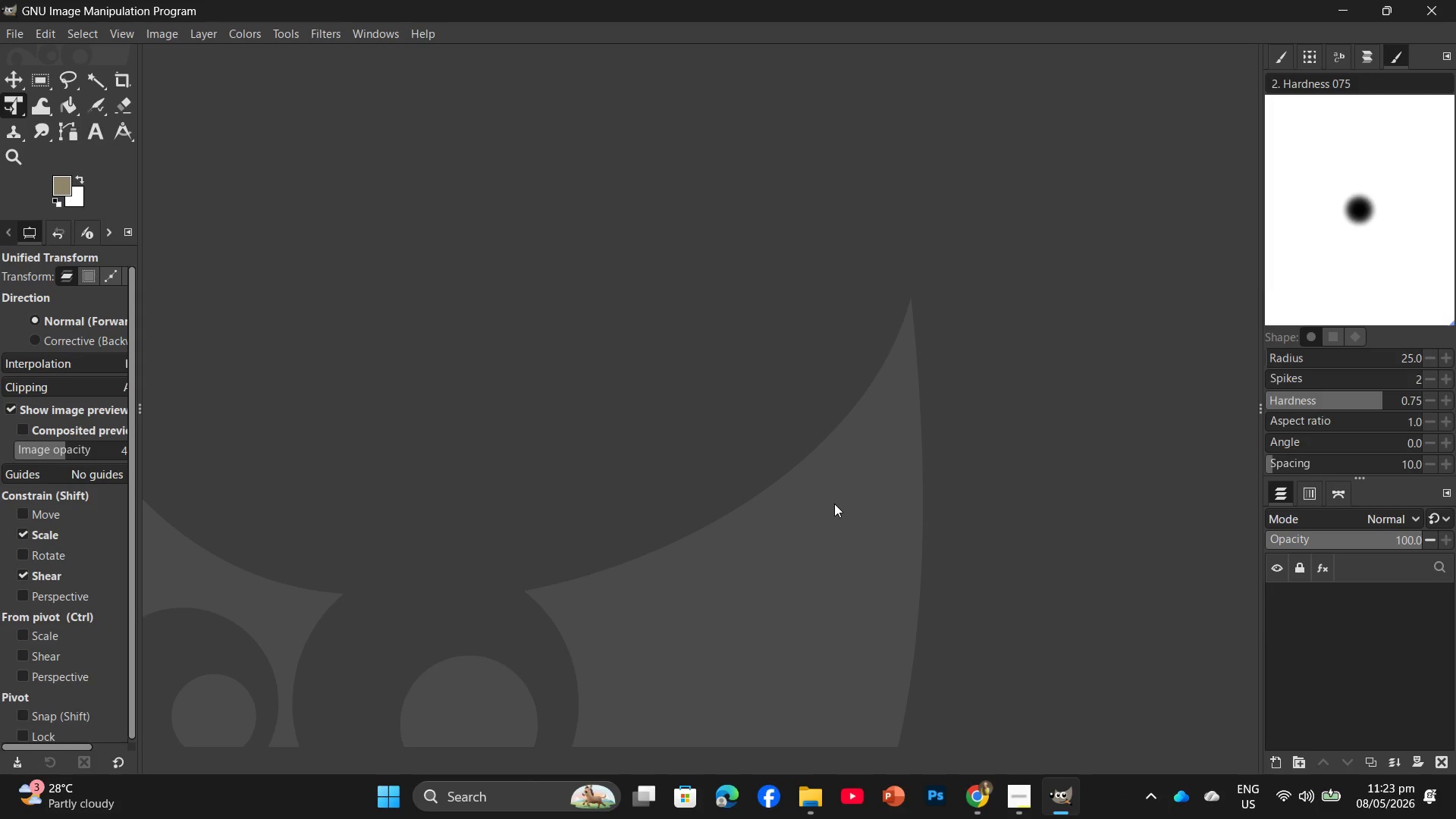 
wait(8.55)
 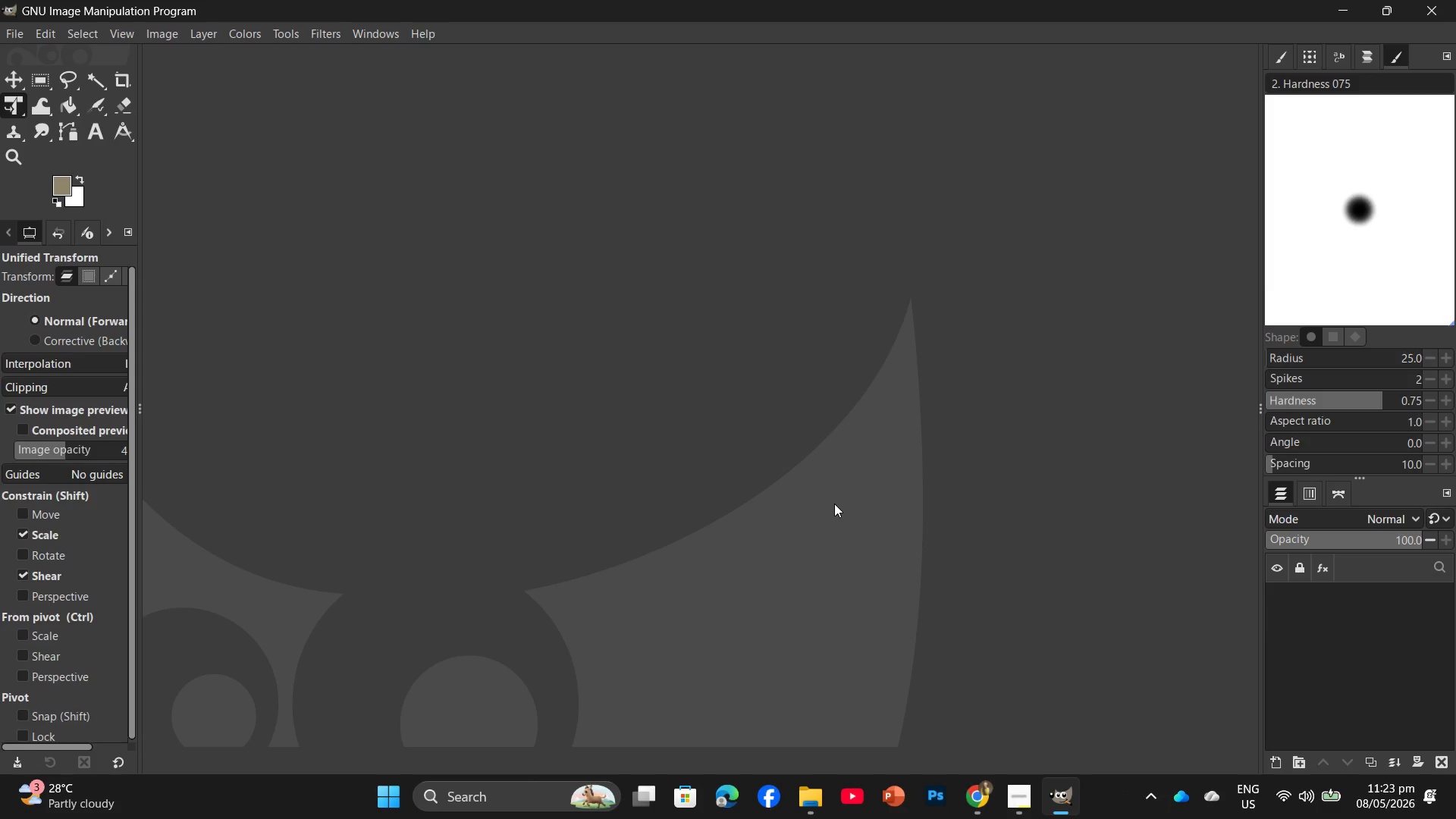 
left_click([966, 803])
 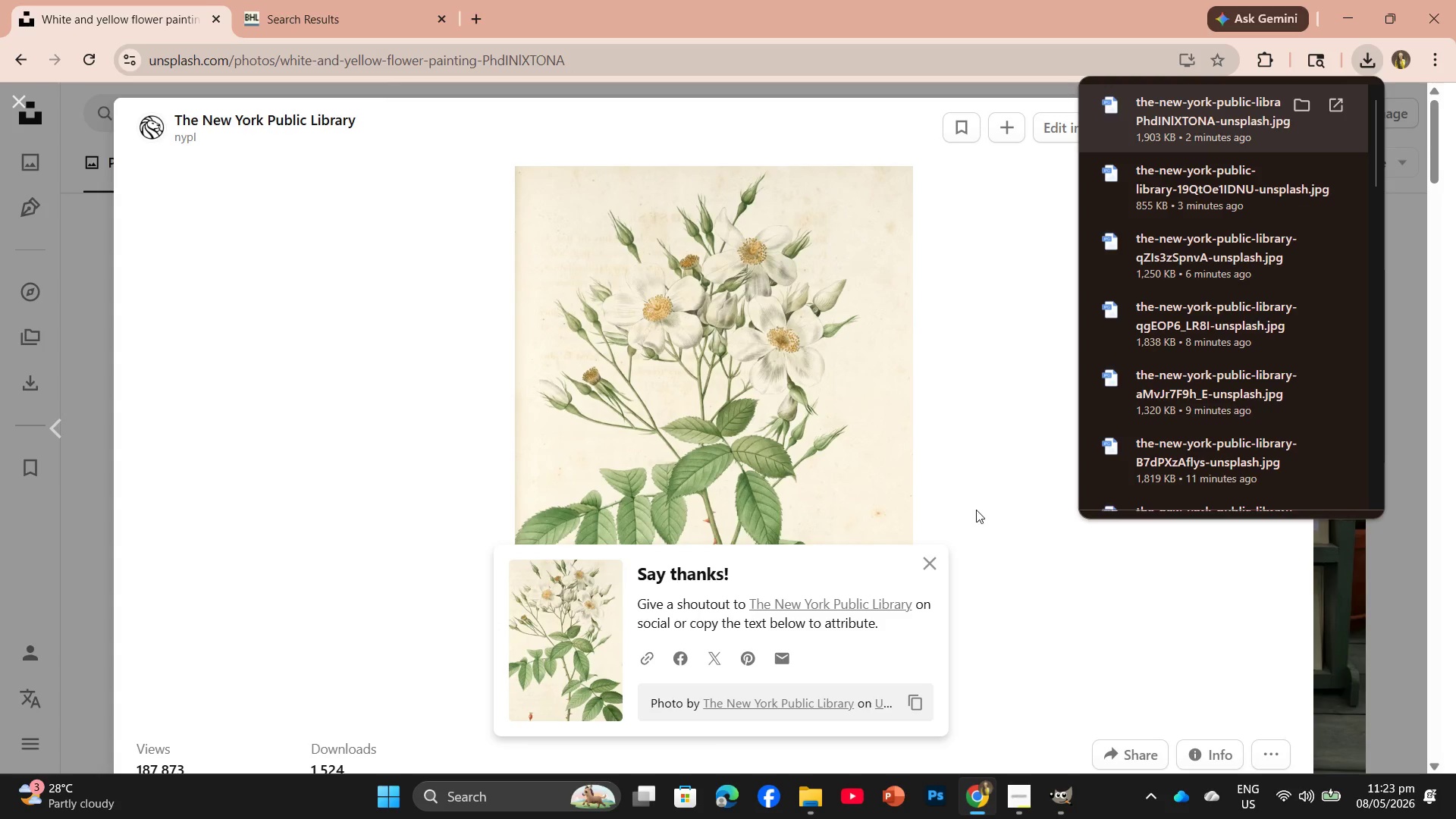 
scroll: coordinate [1026, 639], scroll_direction: down, amount: 15.0
 